 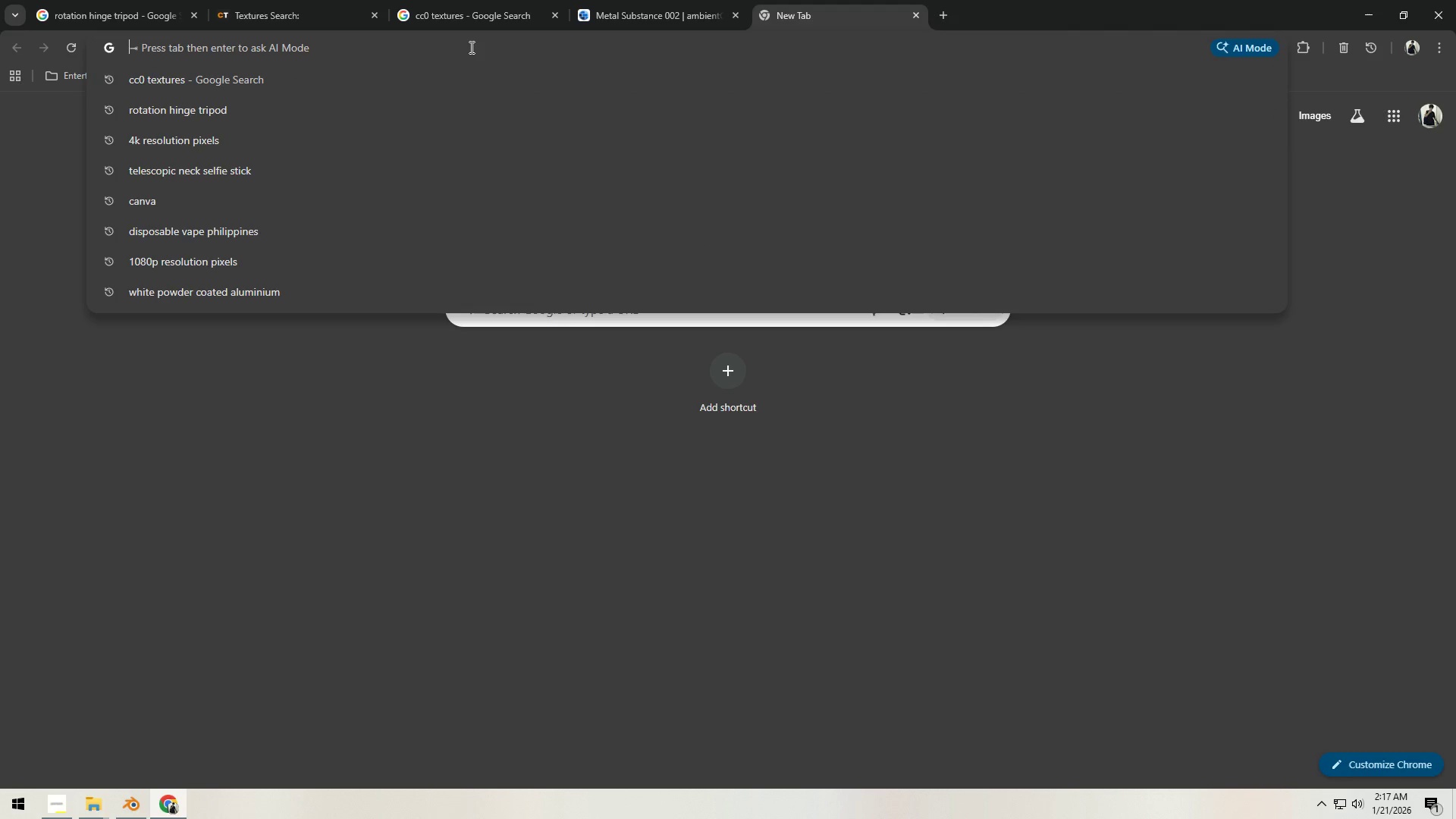 
type(powder coated aluminum)
 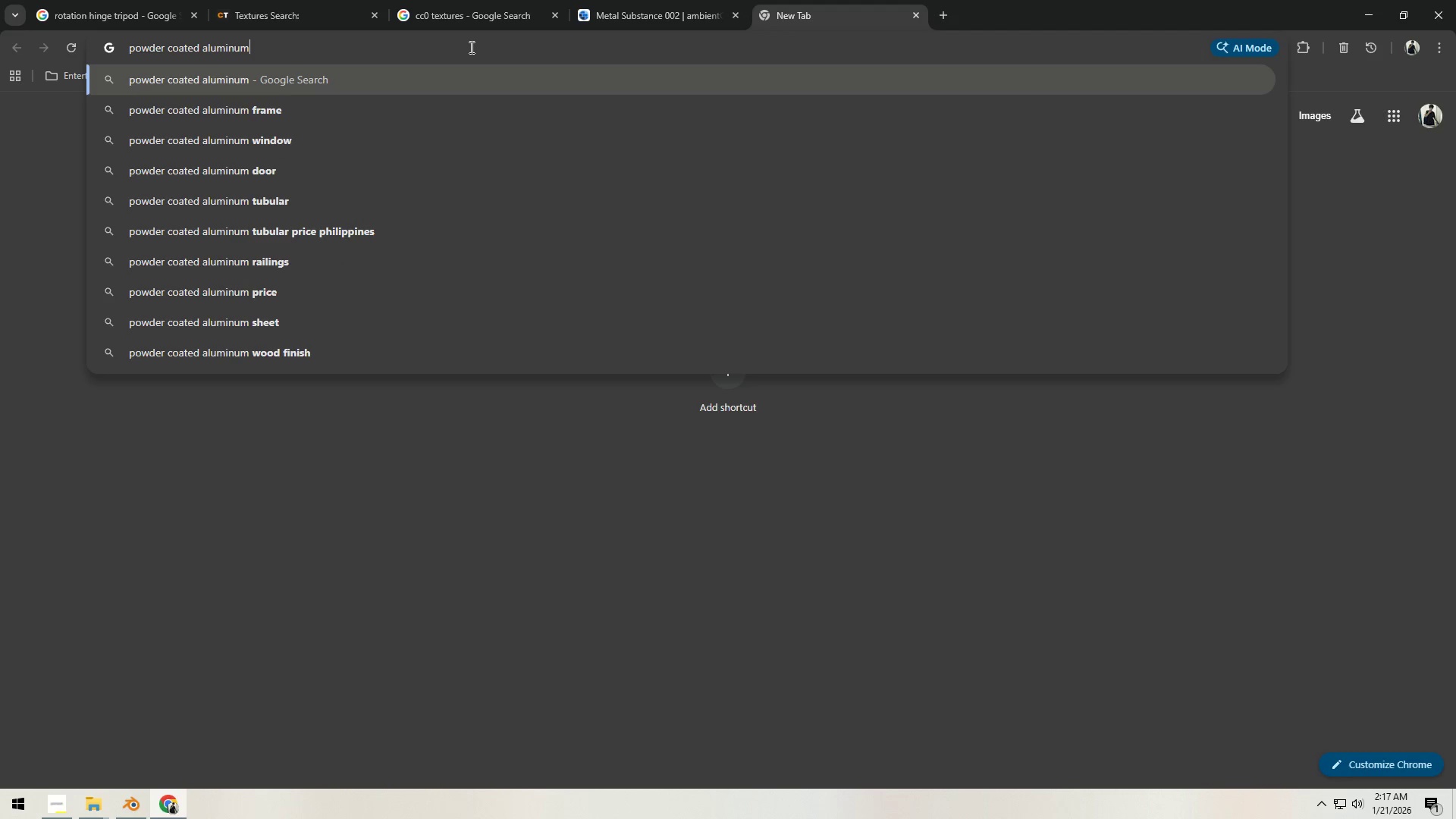 
key(Enter)
 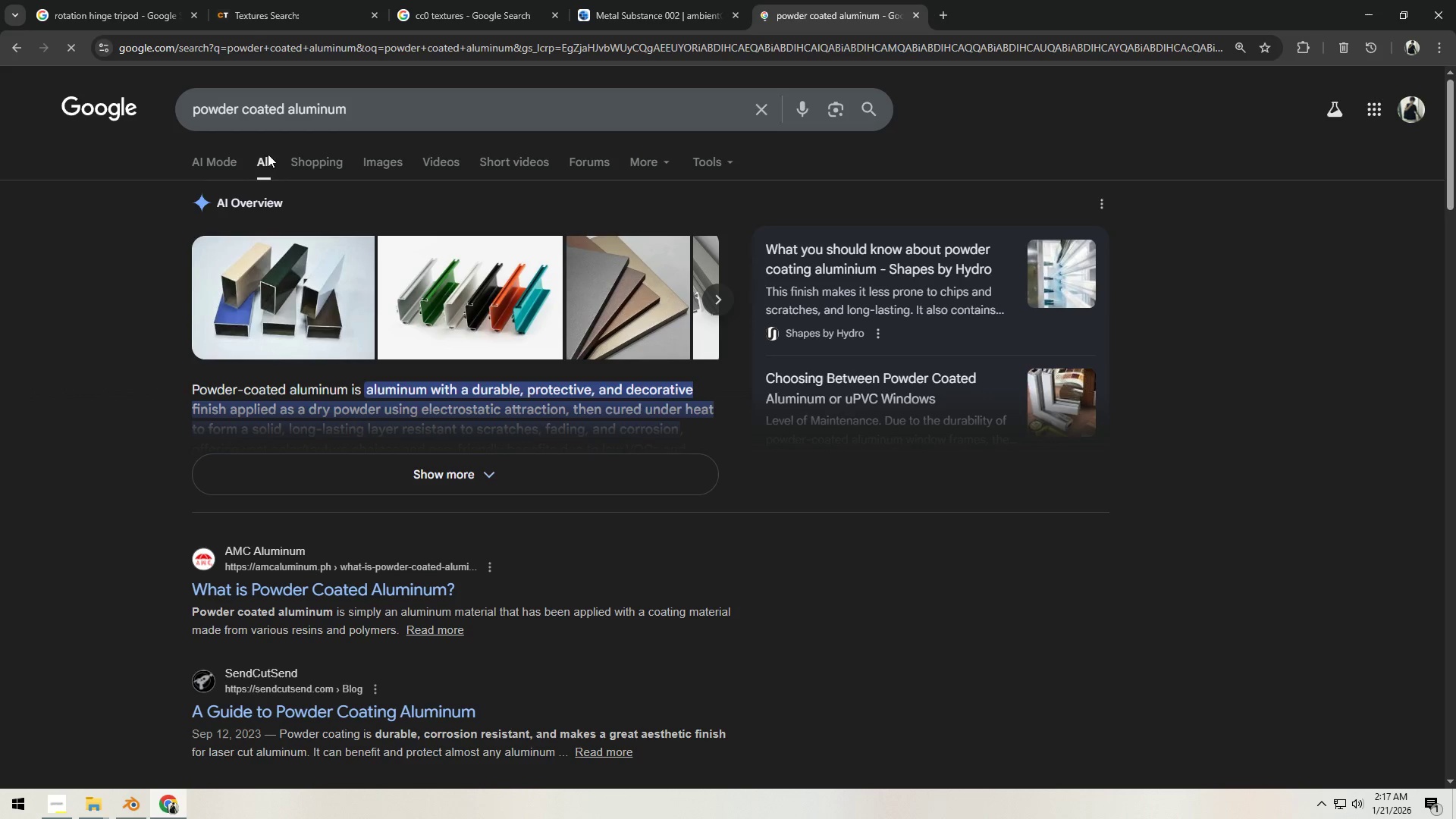 
left_click([297, 166])
 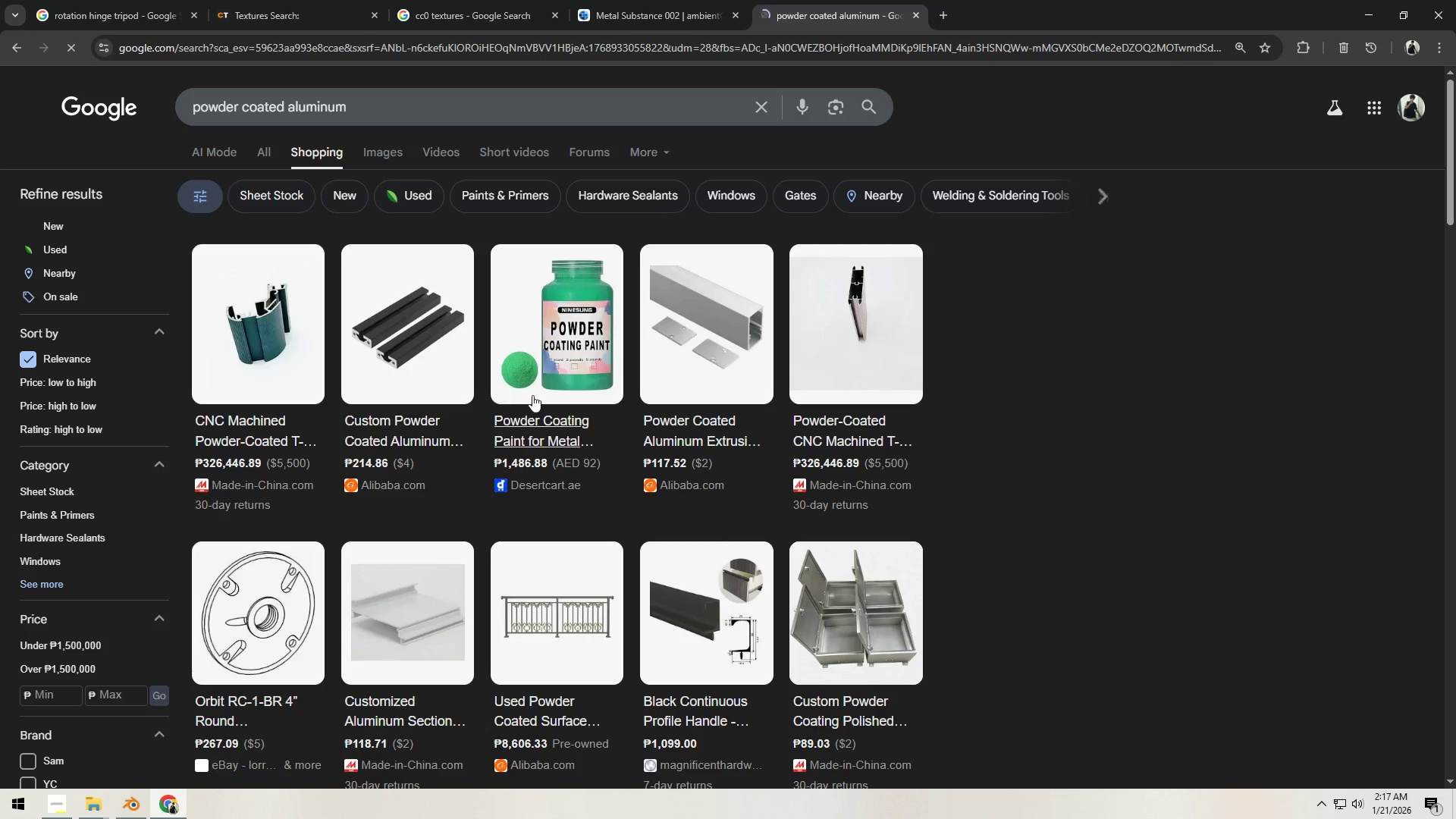 
mouse_move([727, 327])
 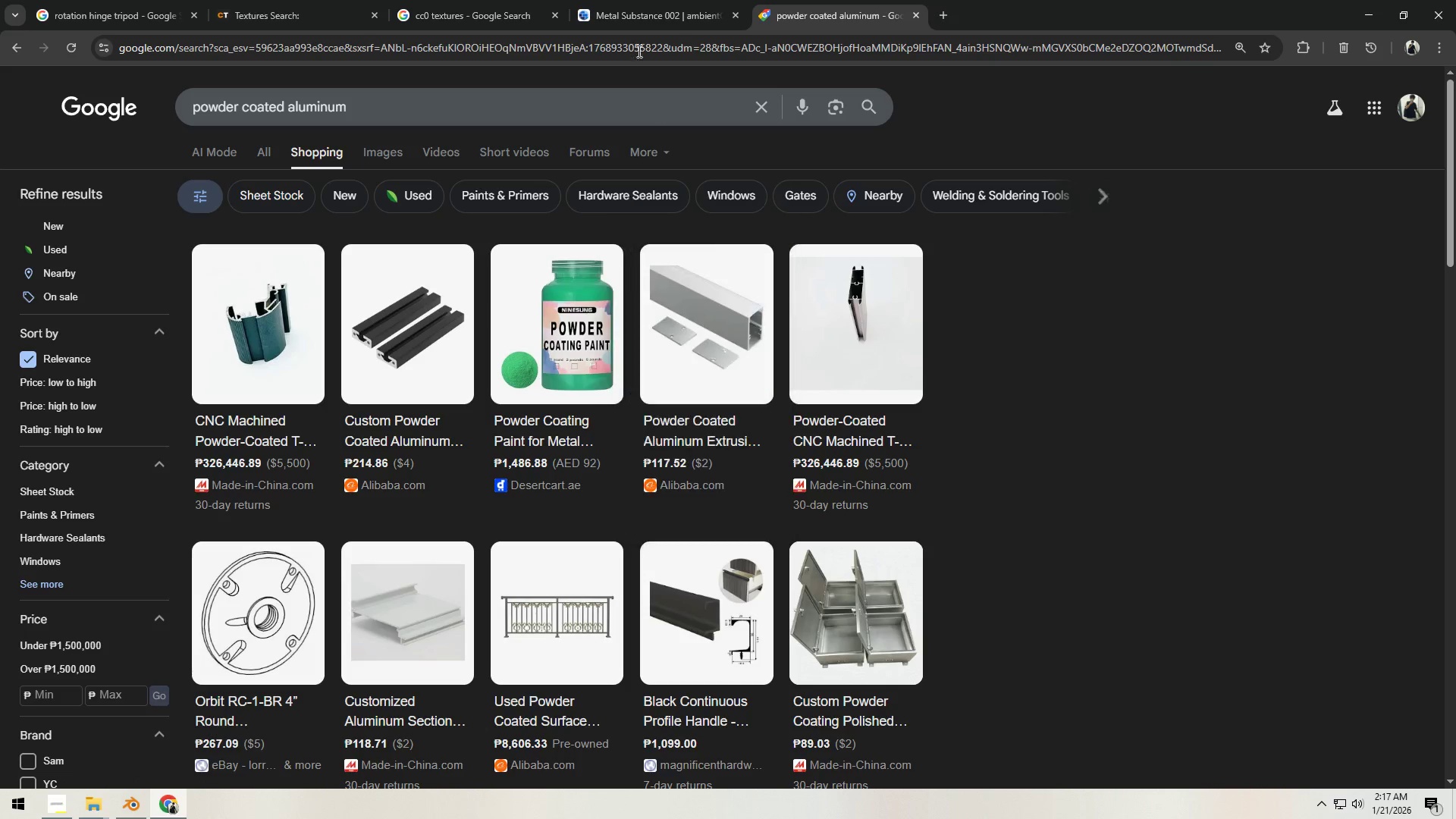 
left_click([632, 3])
 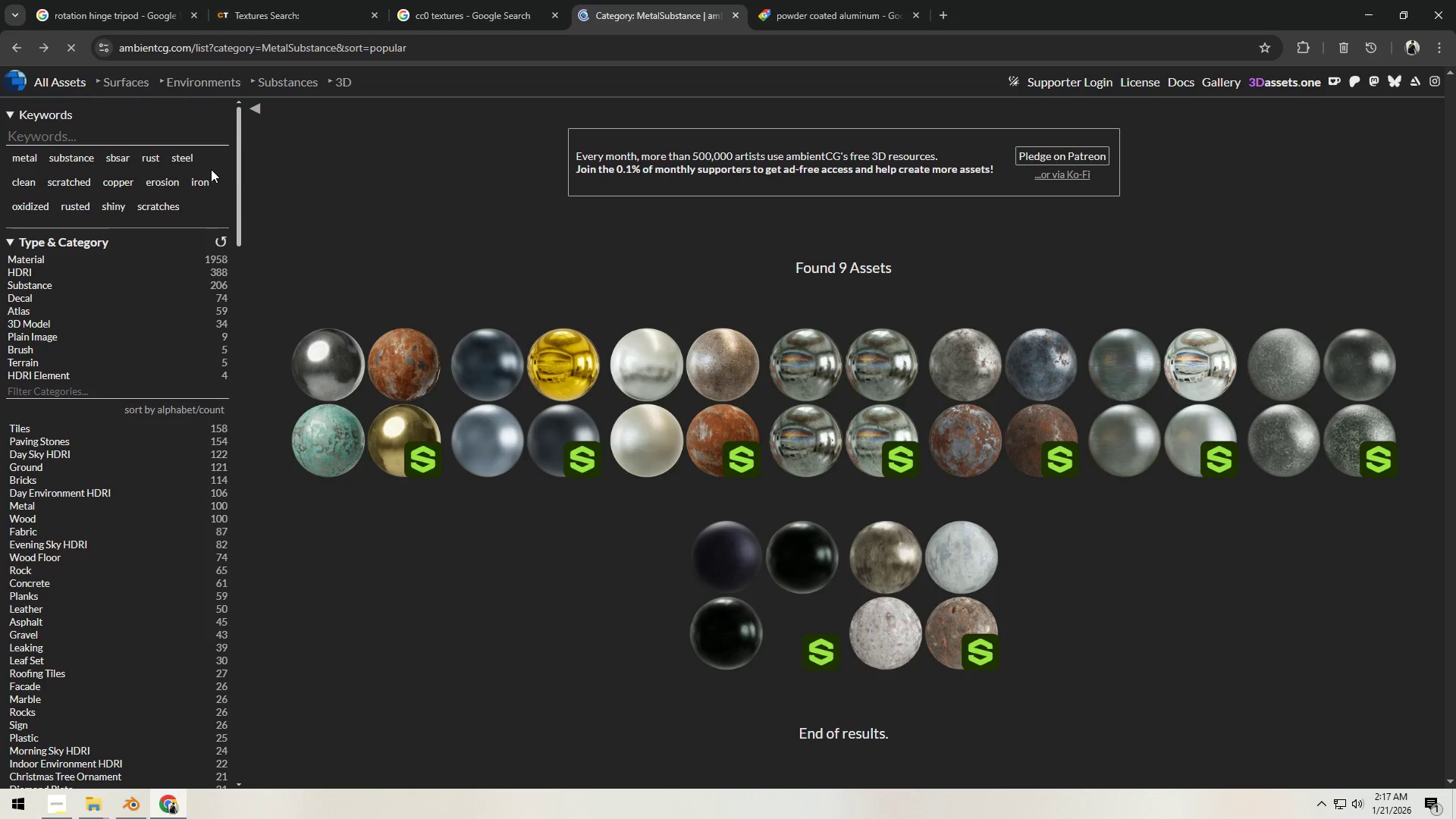 
left_click([112, 134])
 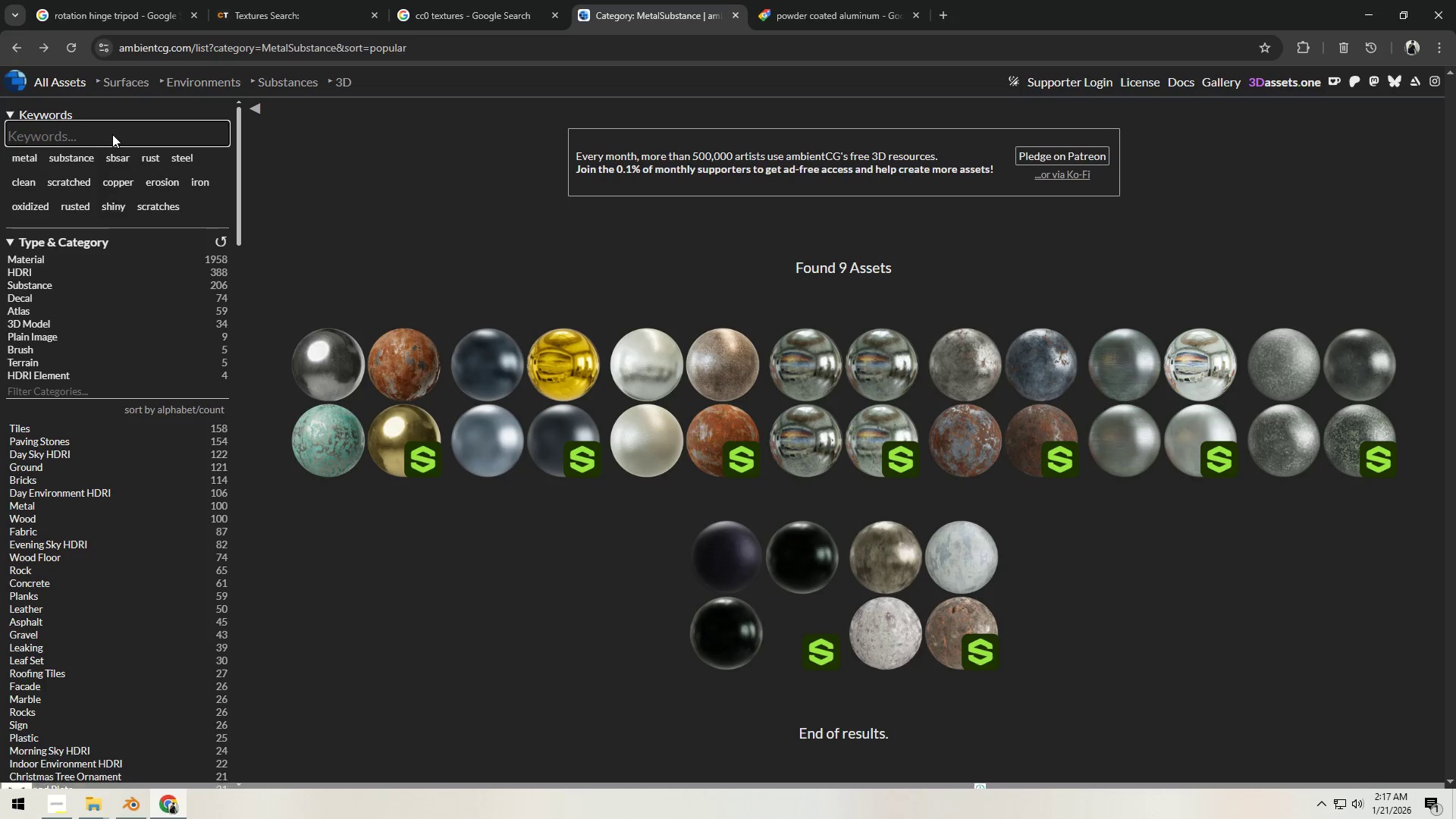 
type(aluminum)
 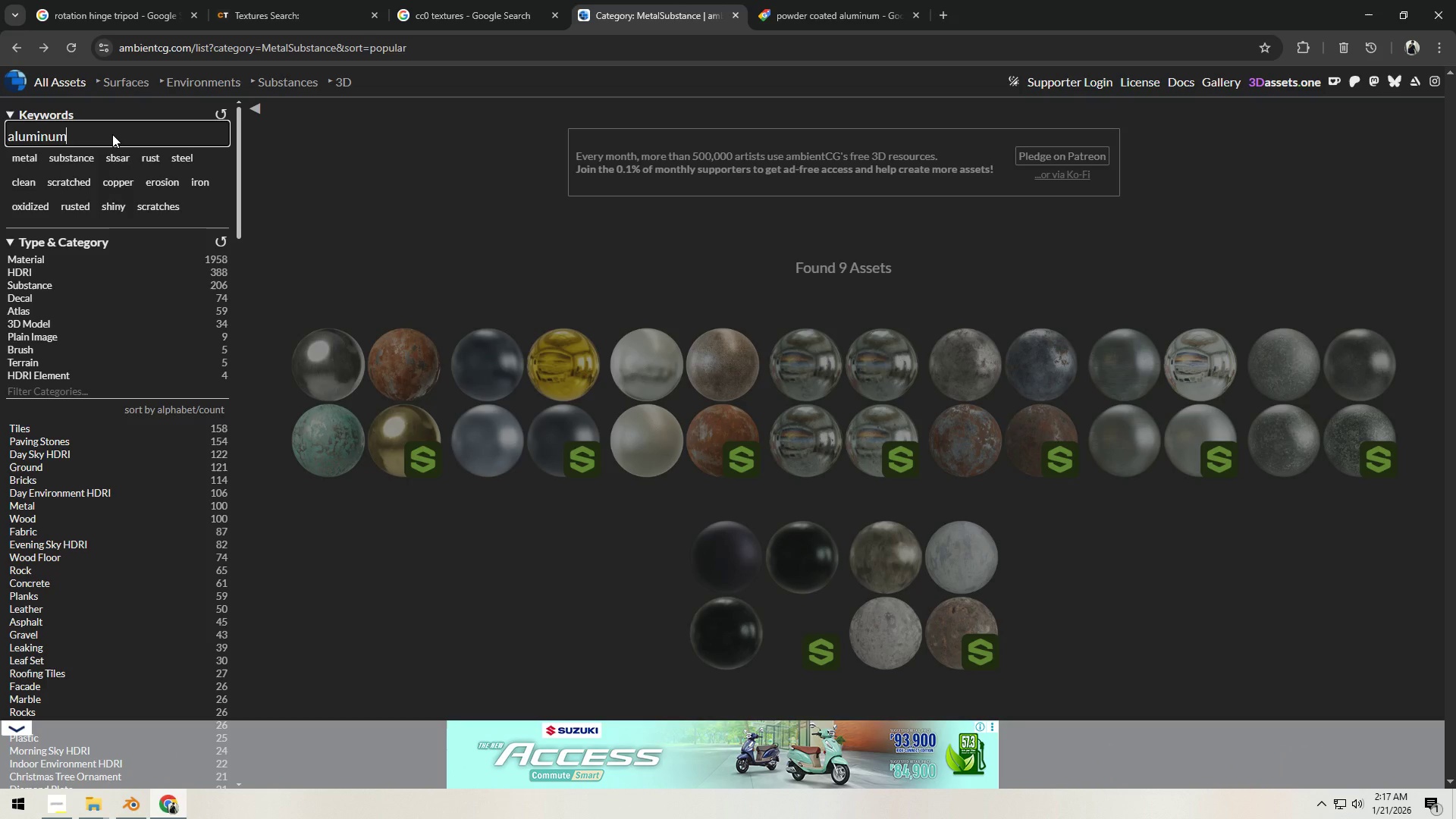 
key(Enter)
 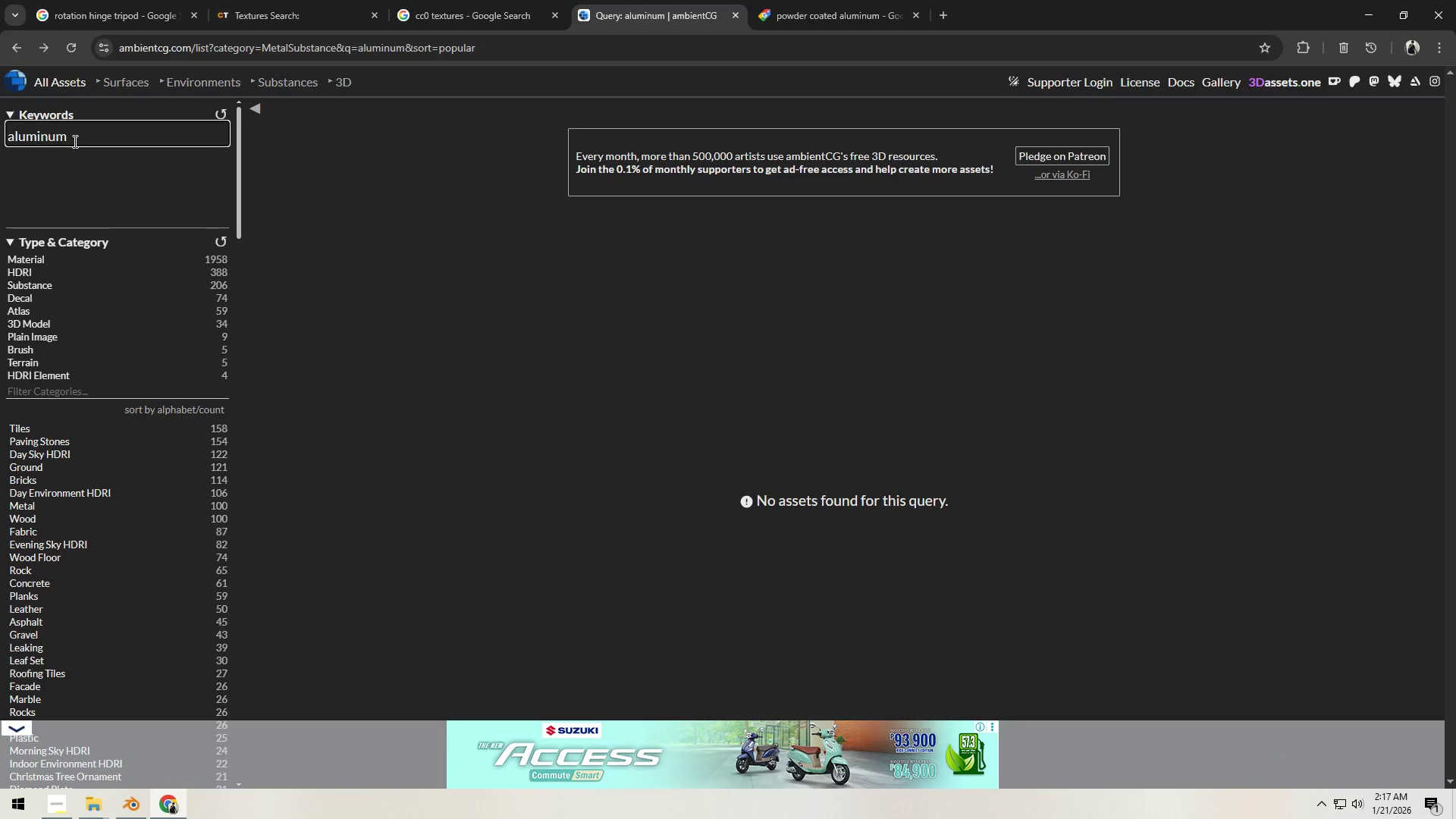 
key(Backspace)
key(Backspace)
type(ium)
 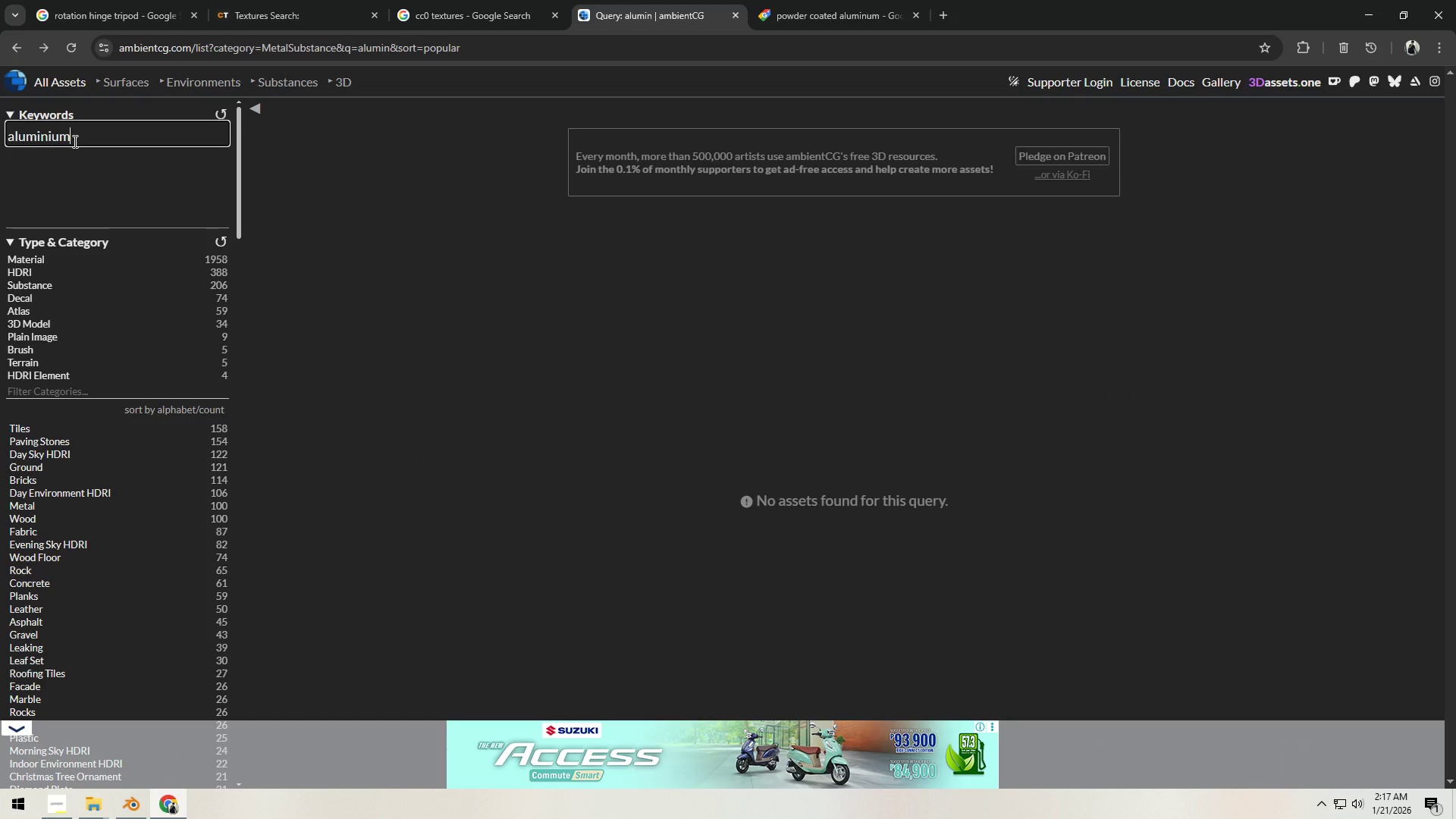 
key(Enter)
 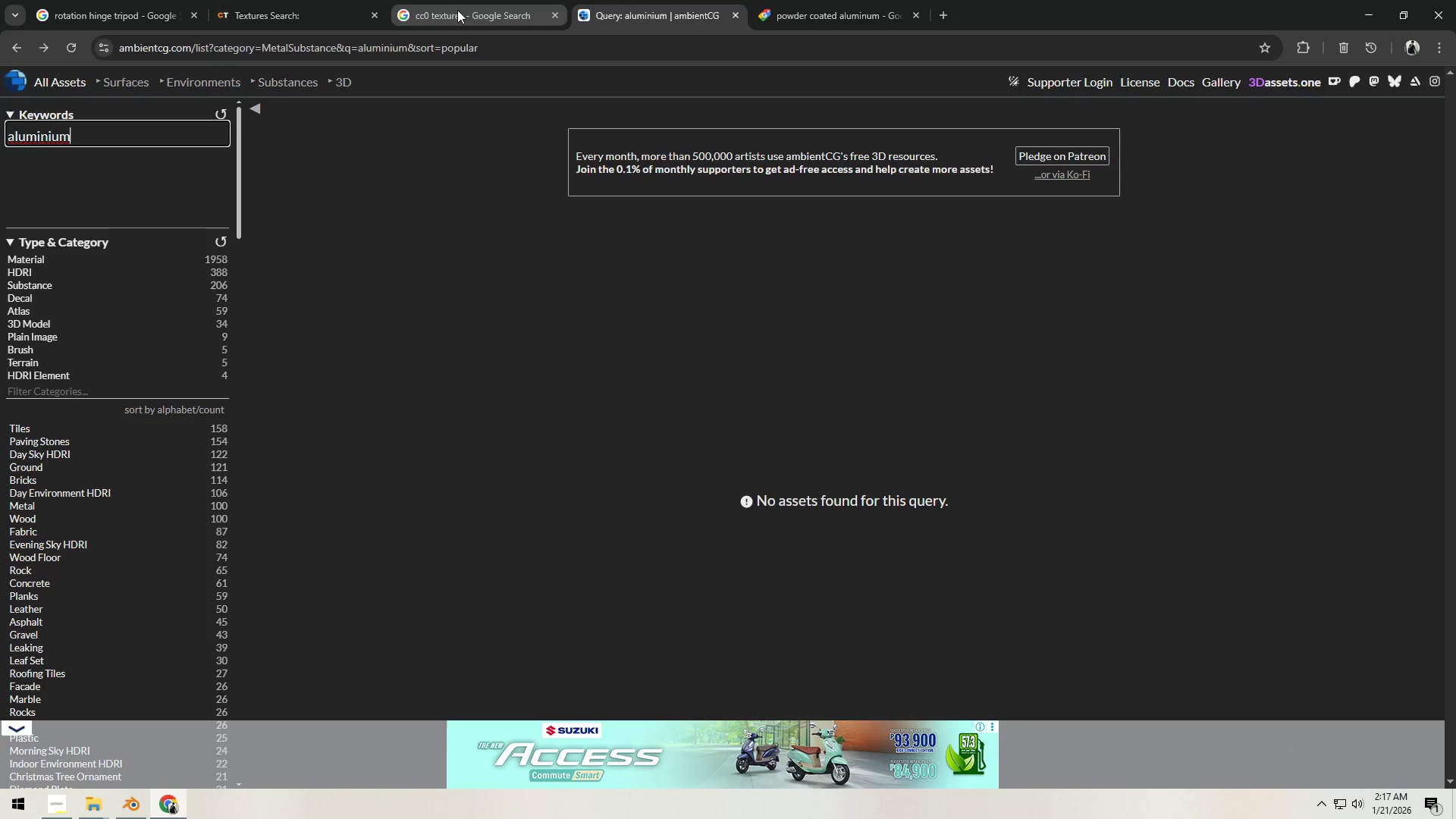 
left_click([290, 20])
 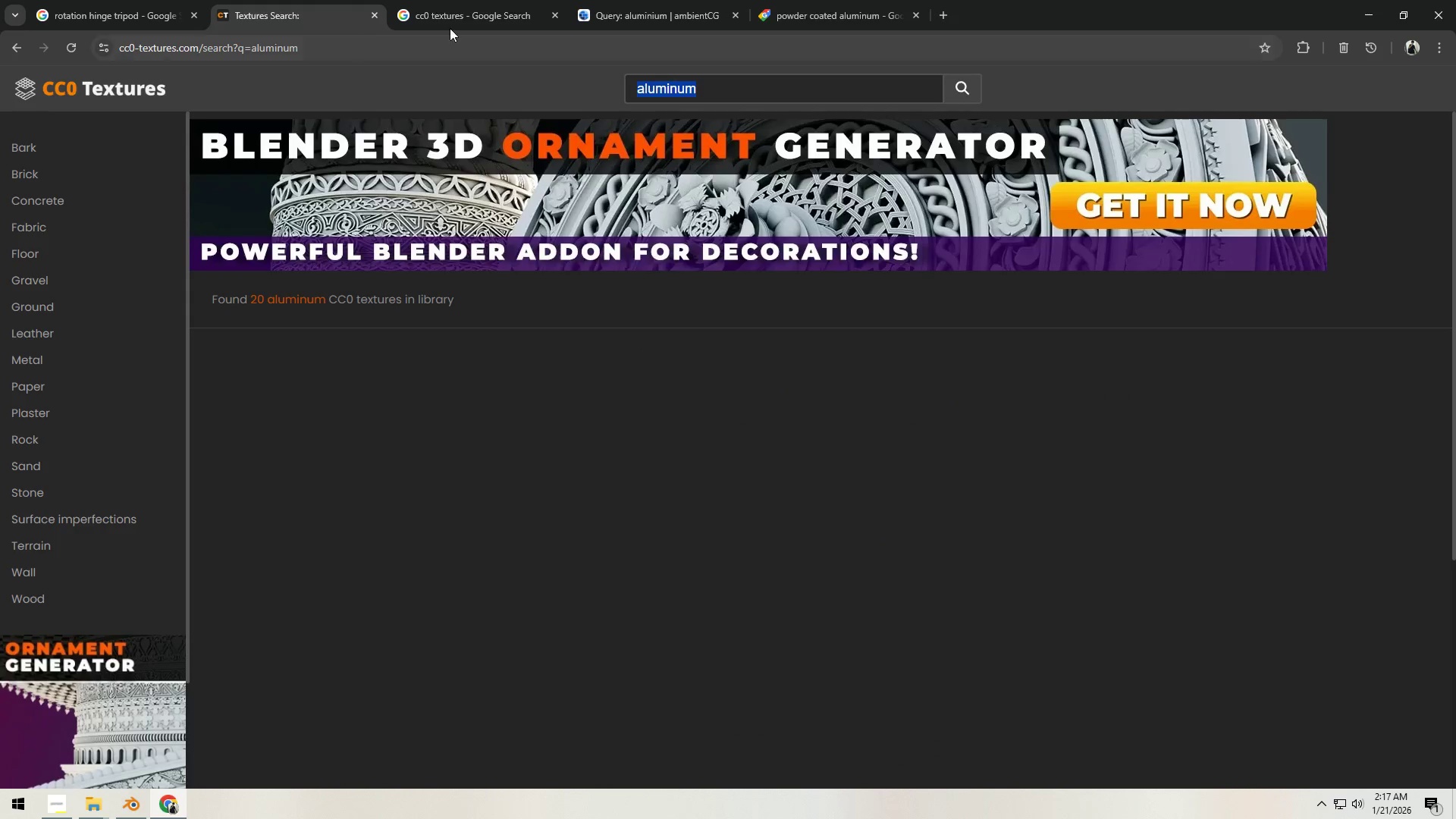 
left_click([491, 6])
 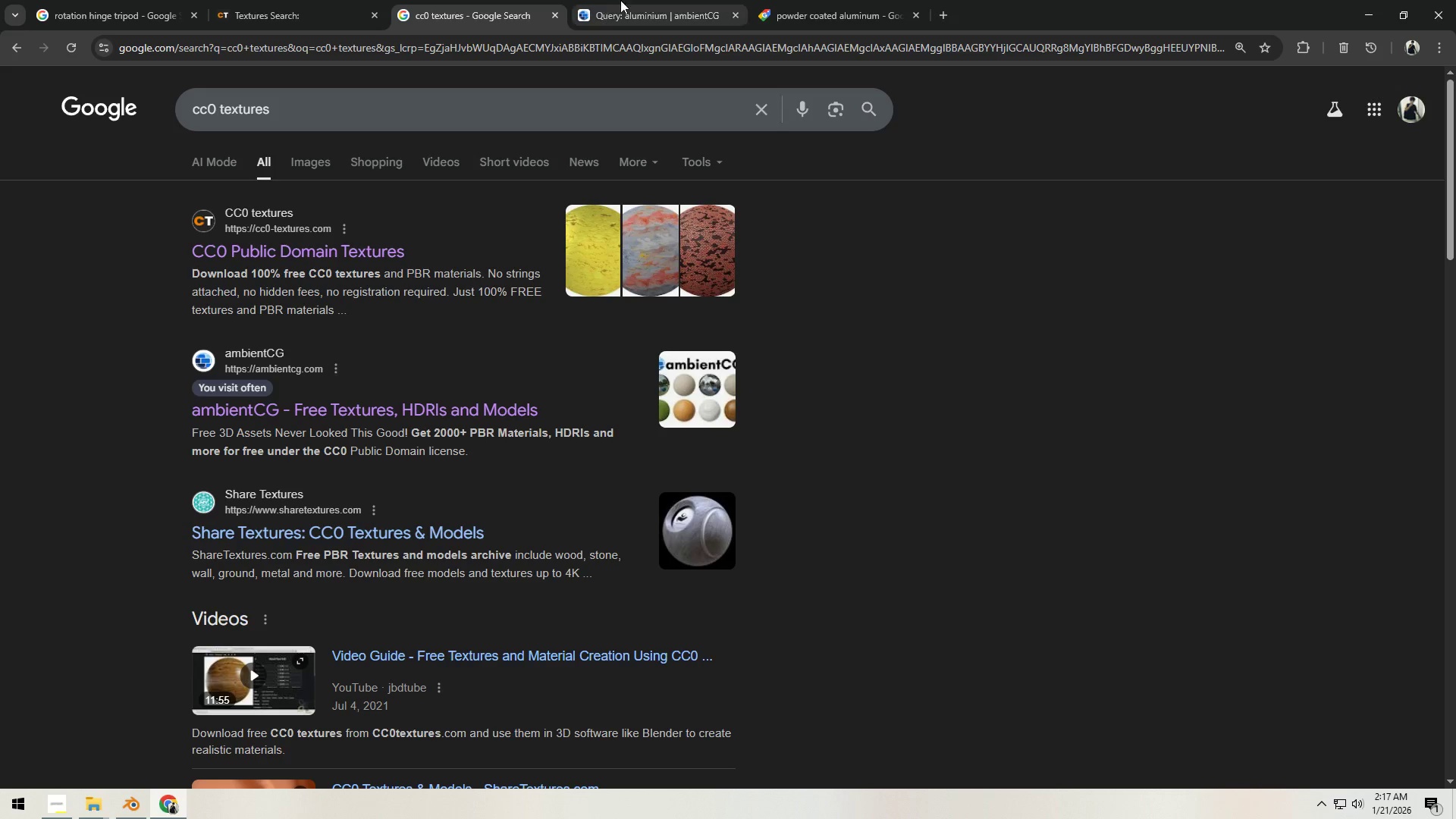 
left_click([635, 0])
 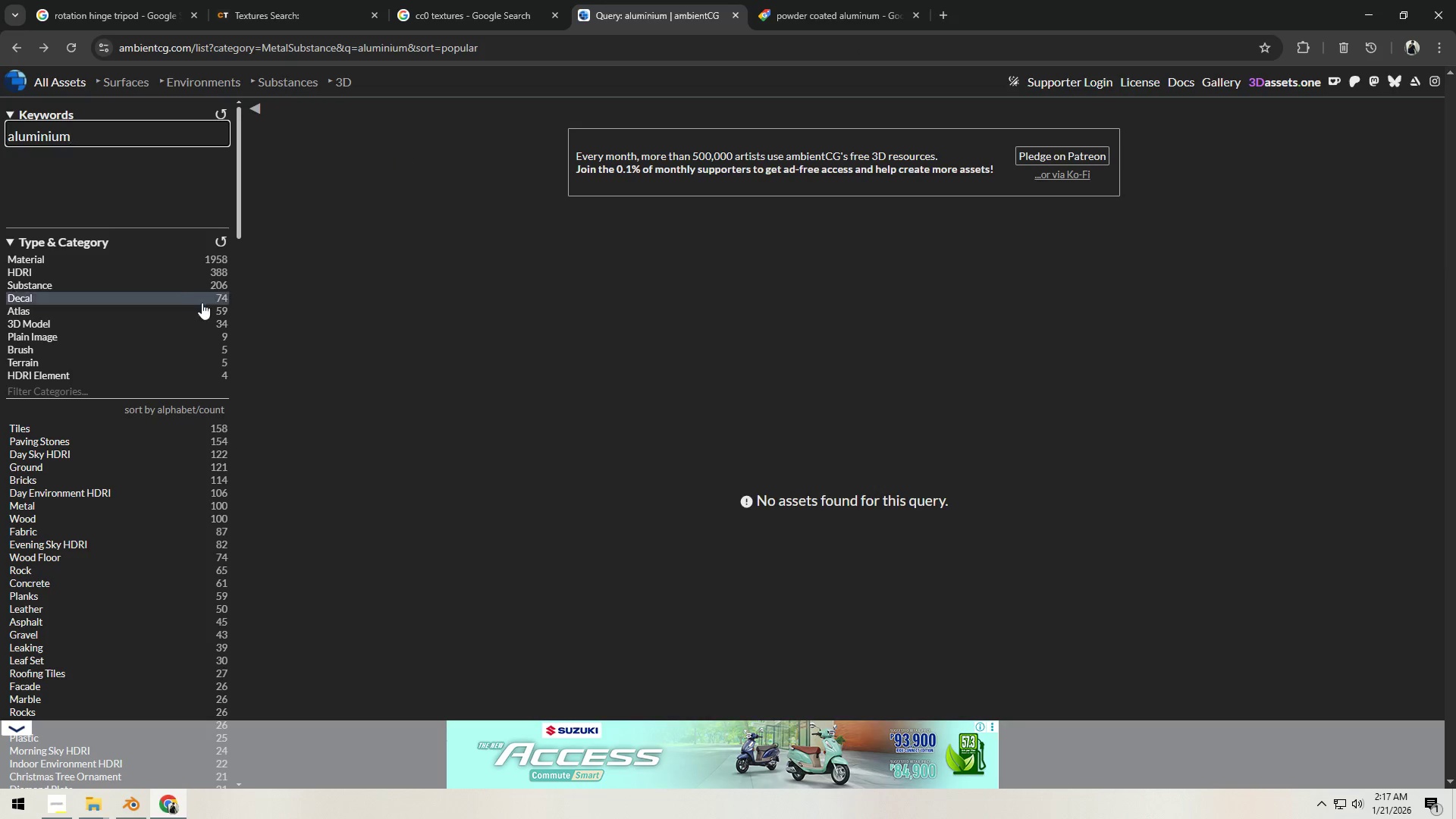 
scroll: coordinate [156, 312], scroll_direction: up, amount: 3.0
 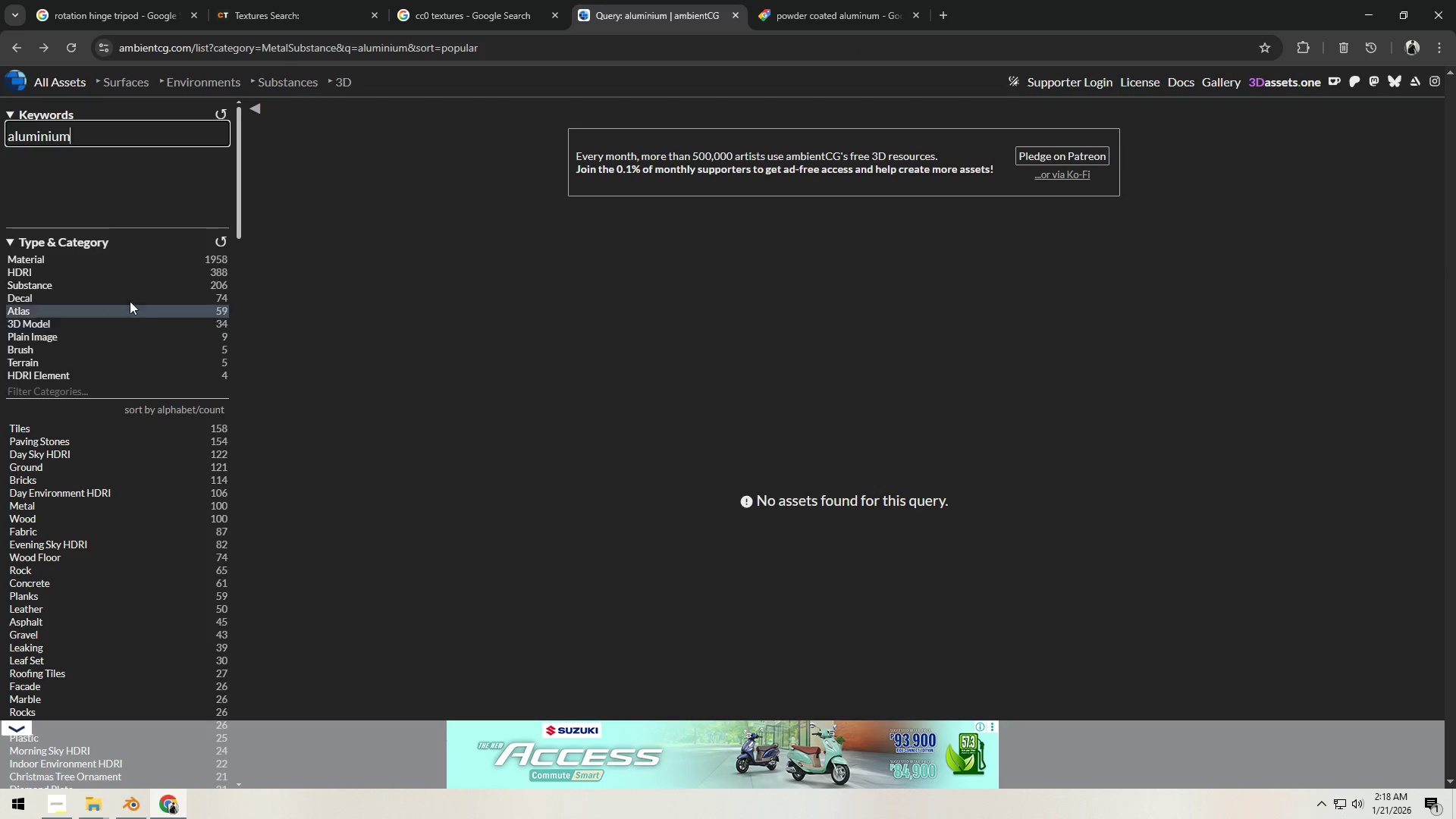 
left_click([221, 109])
 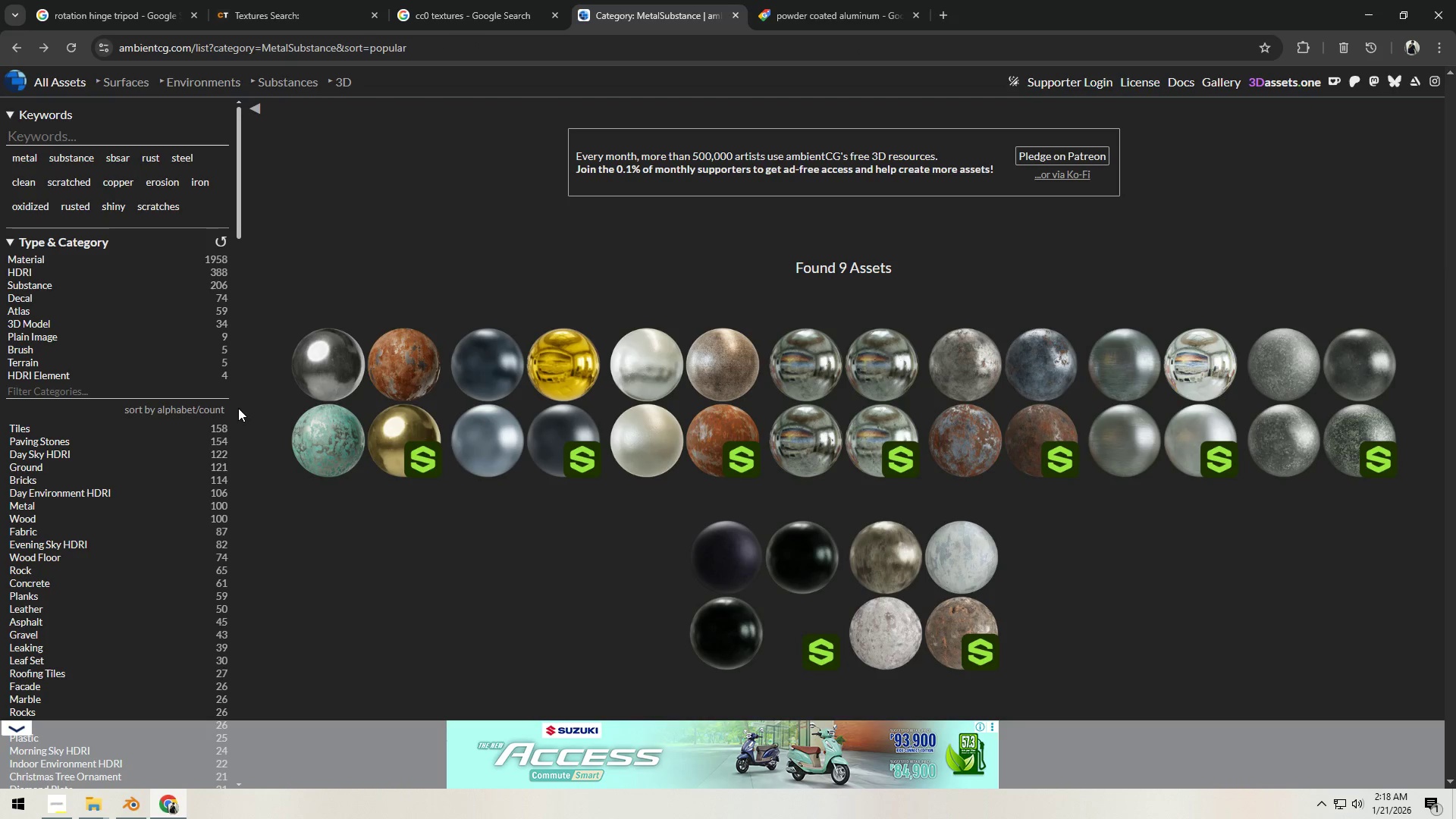 
scroll: coordinate [176, 441], scroll_direction: down, amount: 9.0
 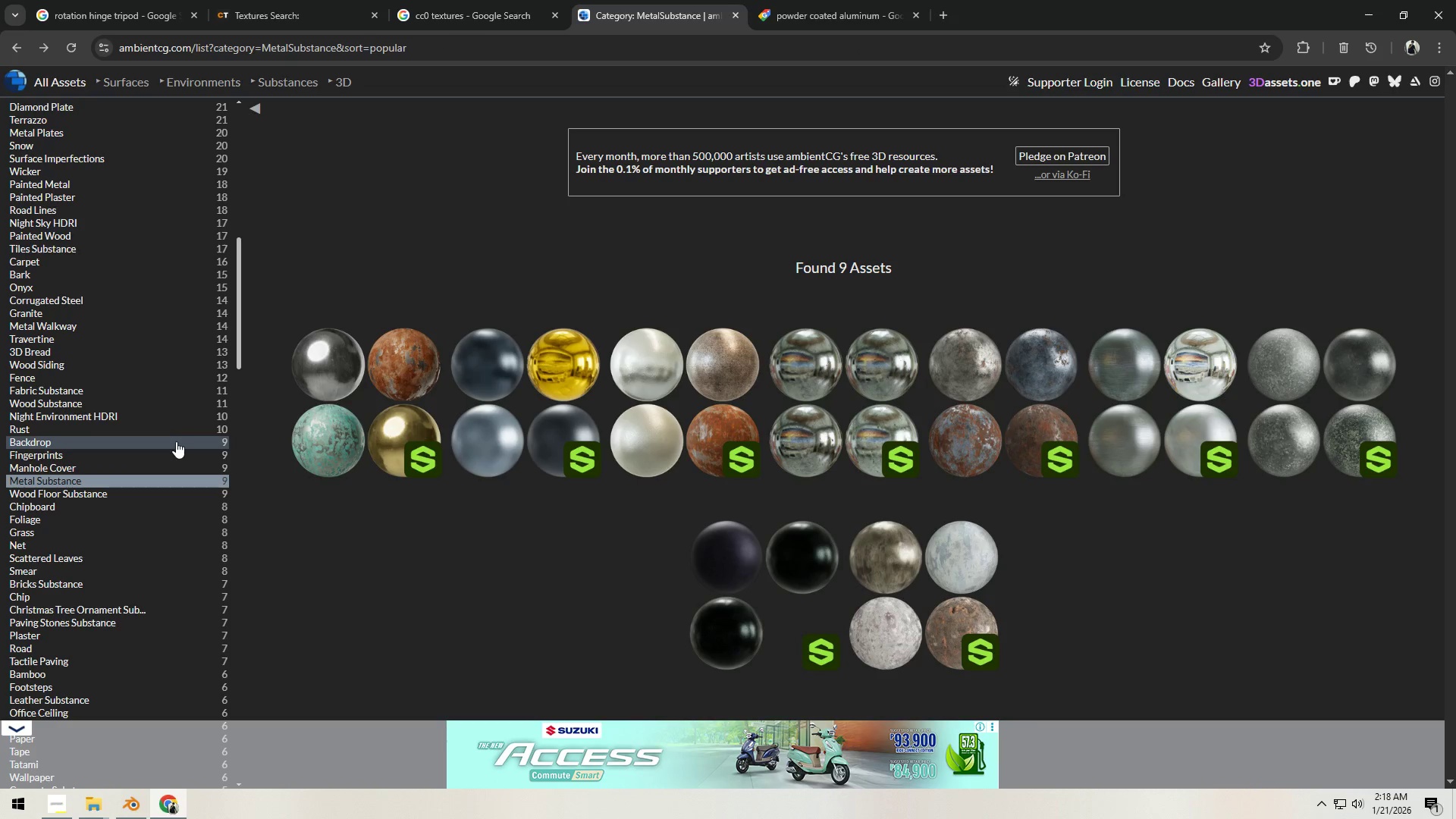 
scroll: coordinate [167, 450], scroll_direction: up, amount: 12.0
 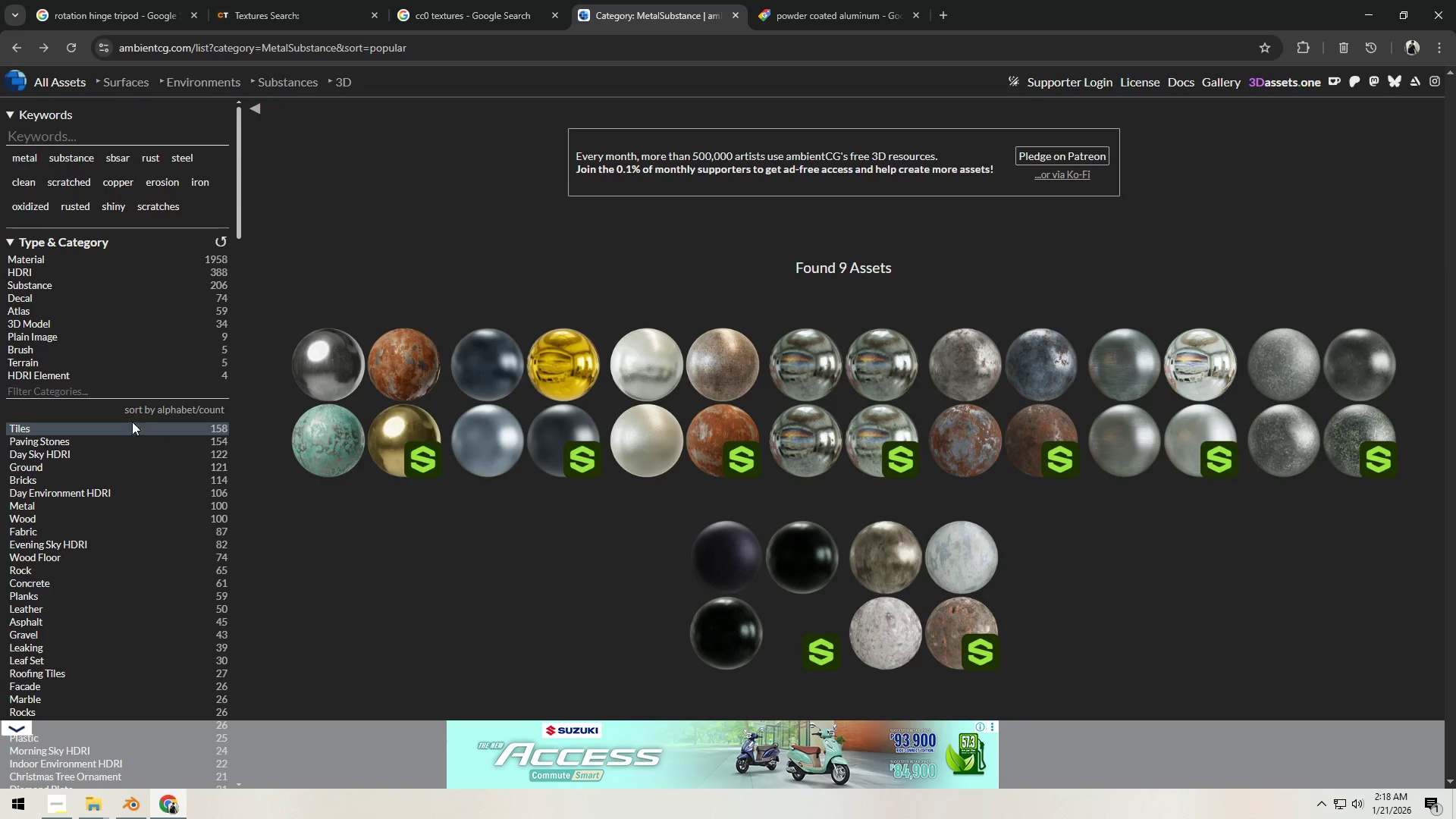 
left_click([130, 403])
 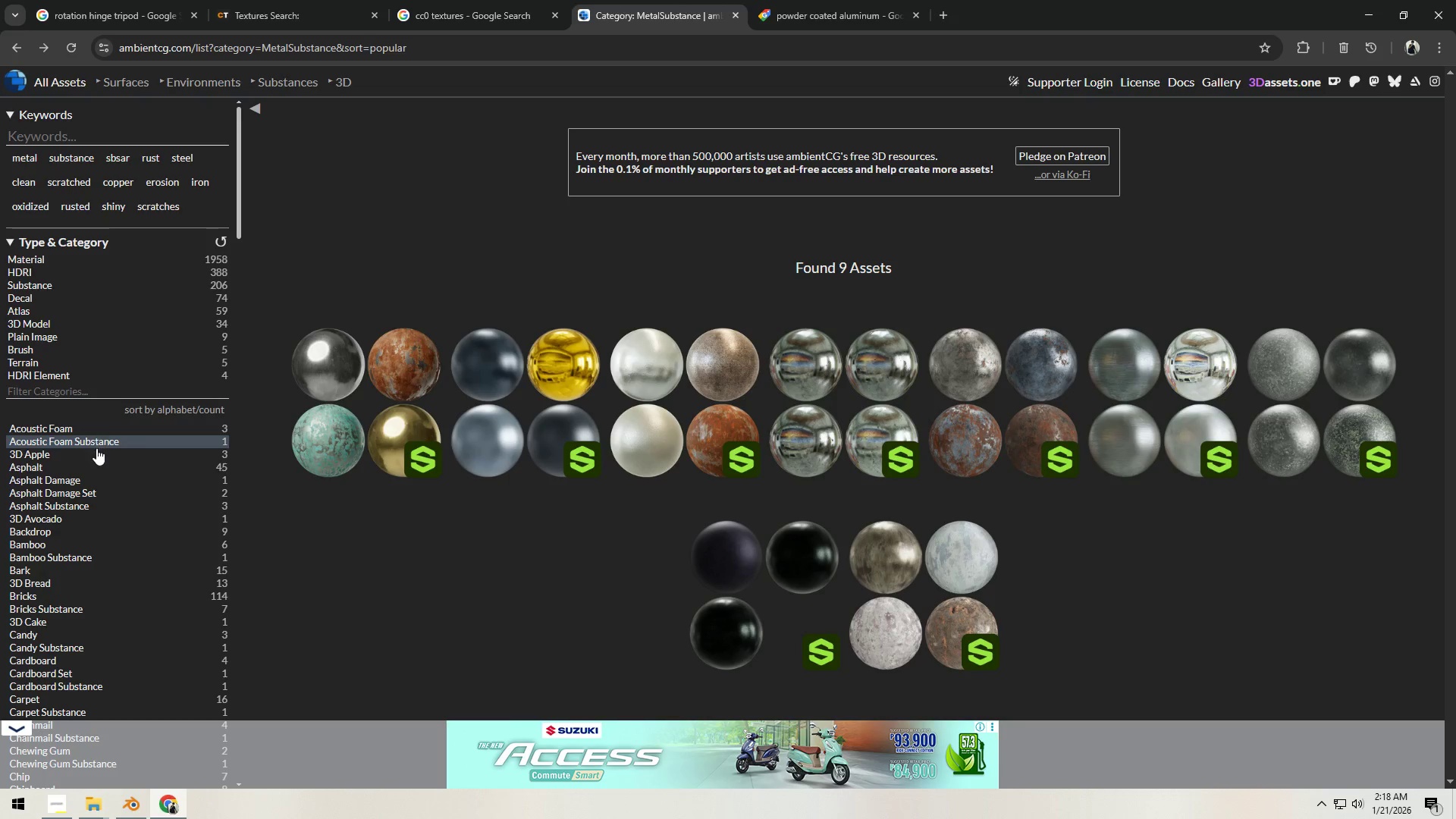 
left_click([146, 416])
 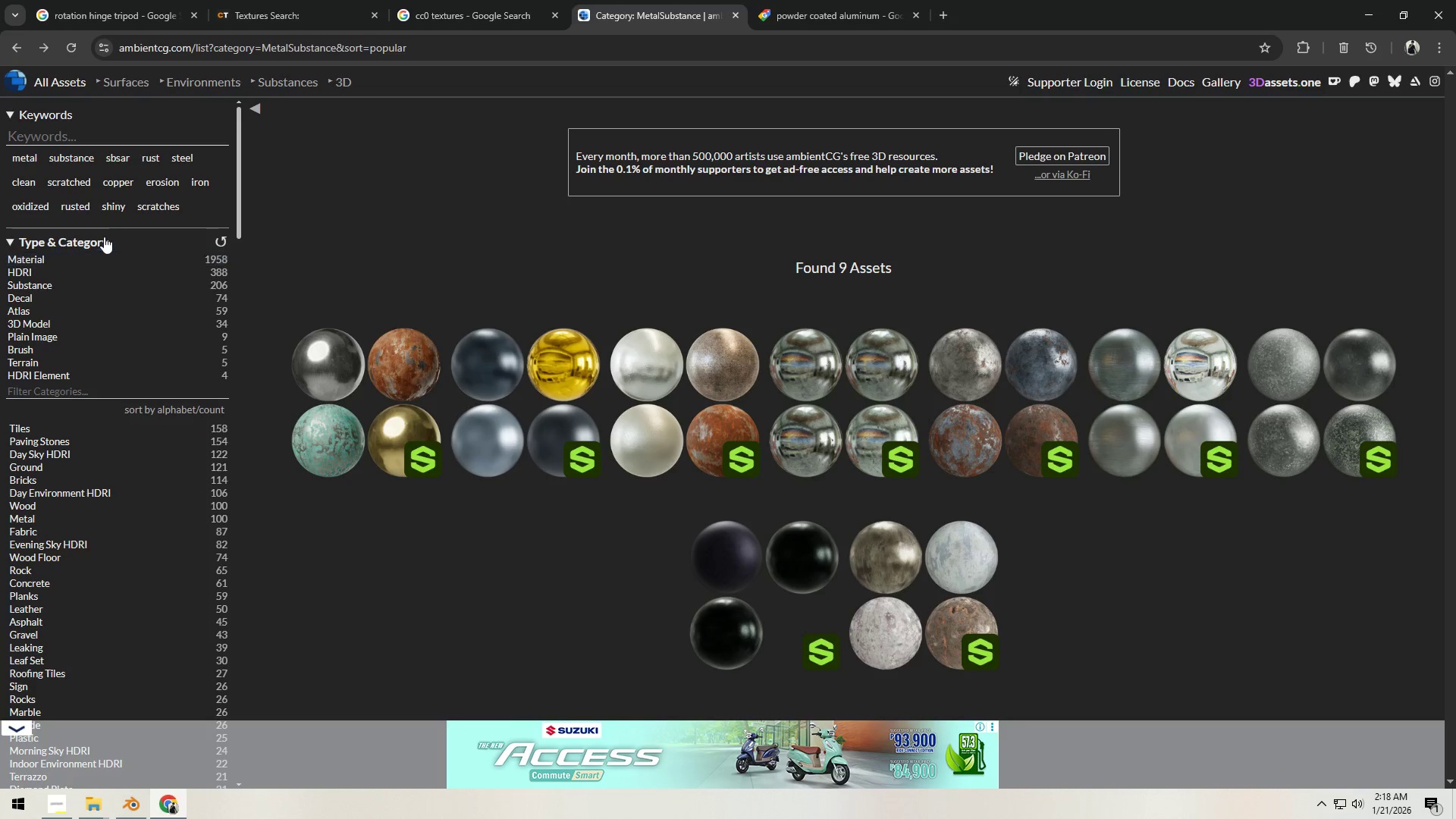 
scroll: coordinate [105, 226], scroll_direction: up, amount: 2.0
 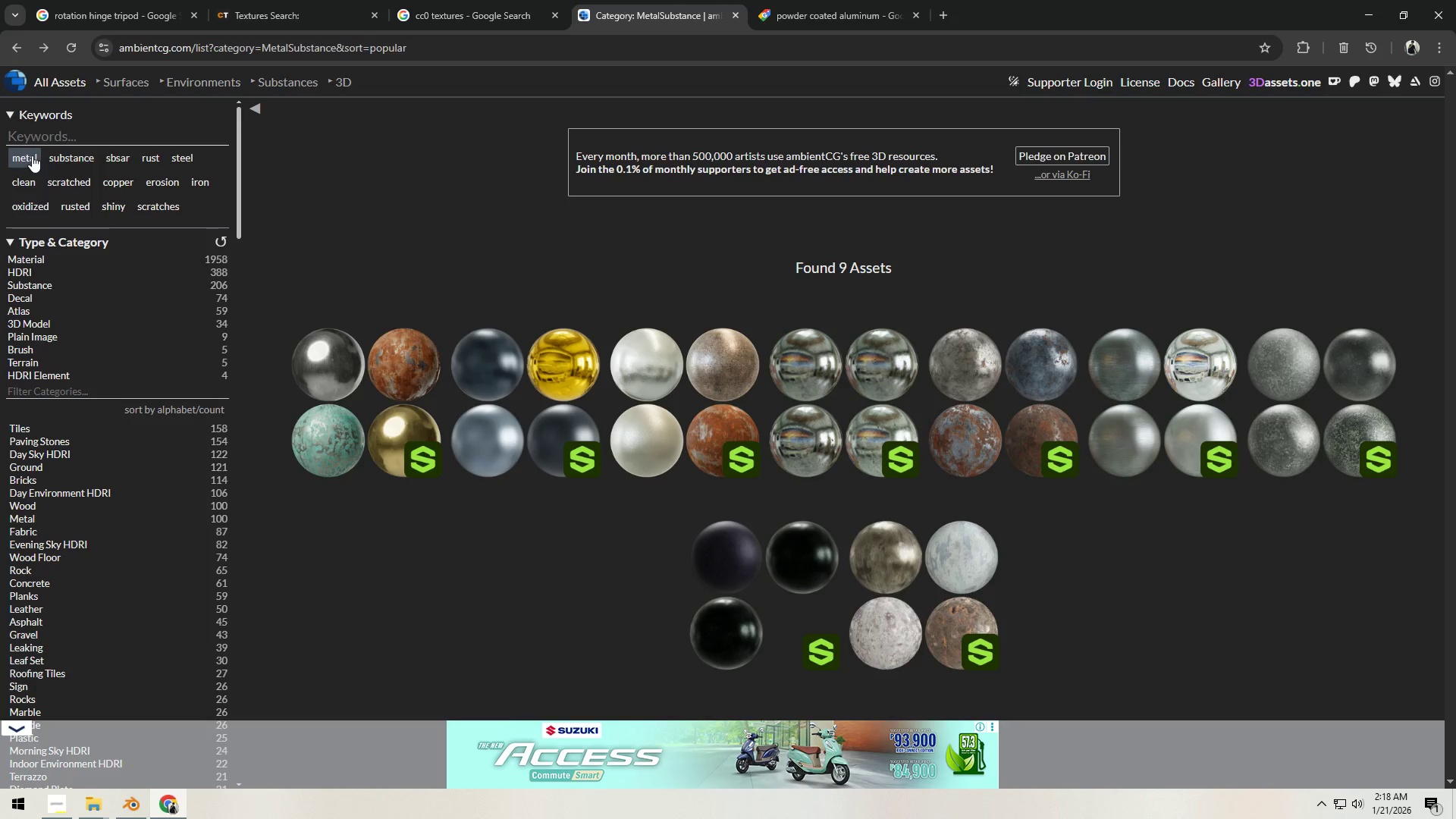 
left_click([32, 155])
 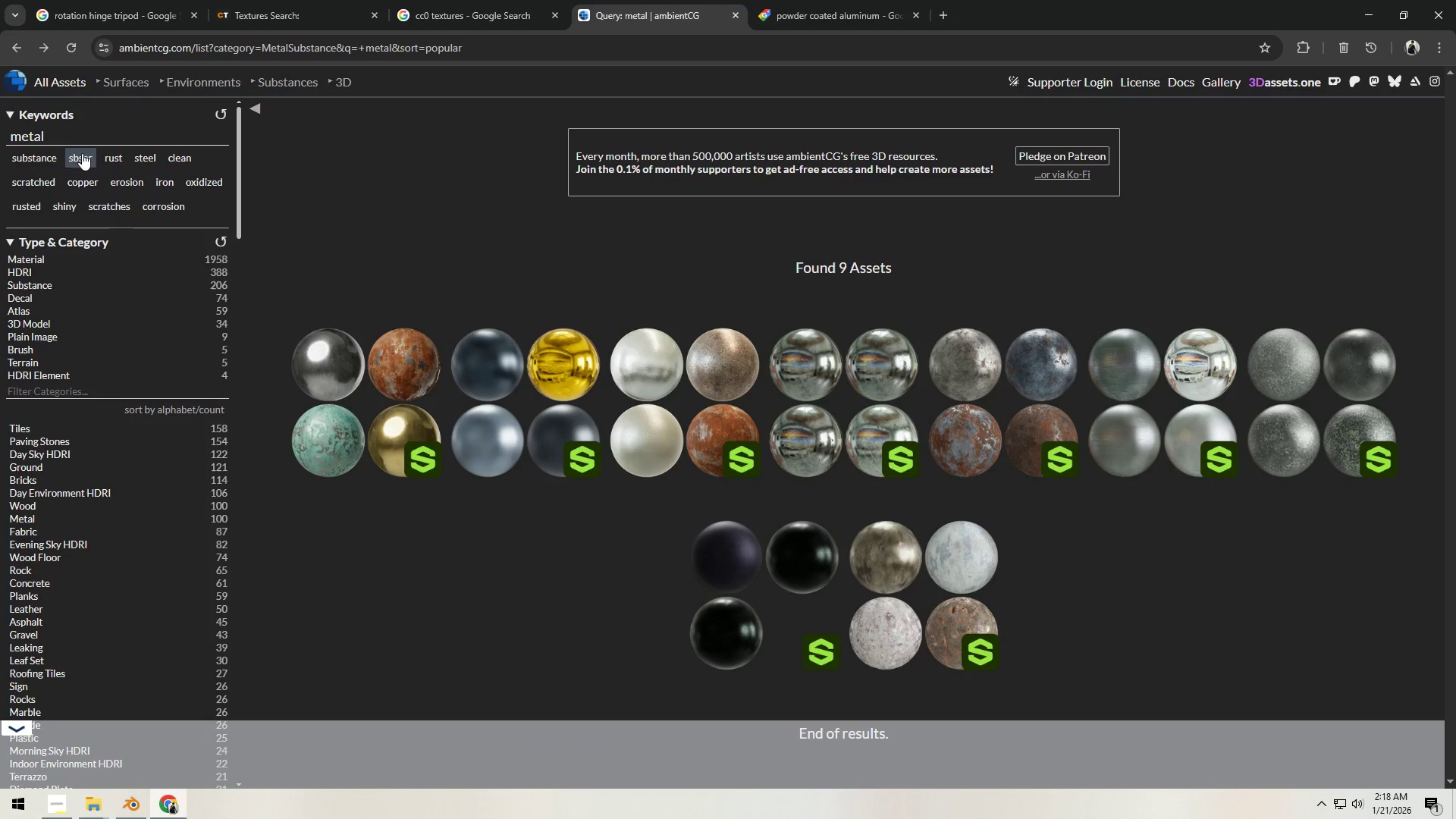 
left_click_drag(start_coordinate=[112, 139], to_coordinate=[19, 142])
 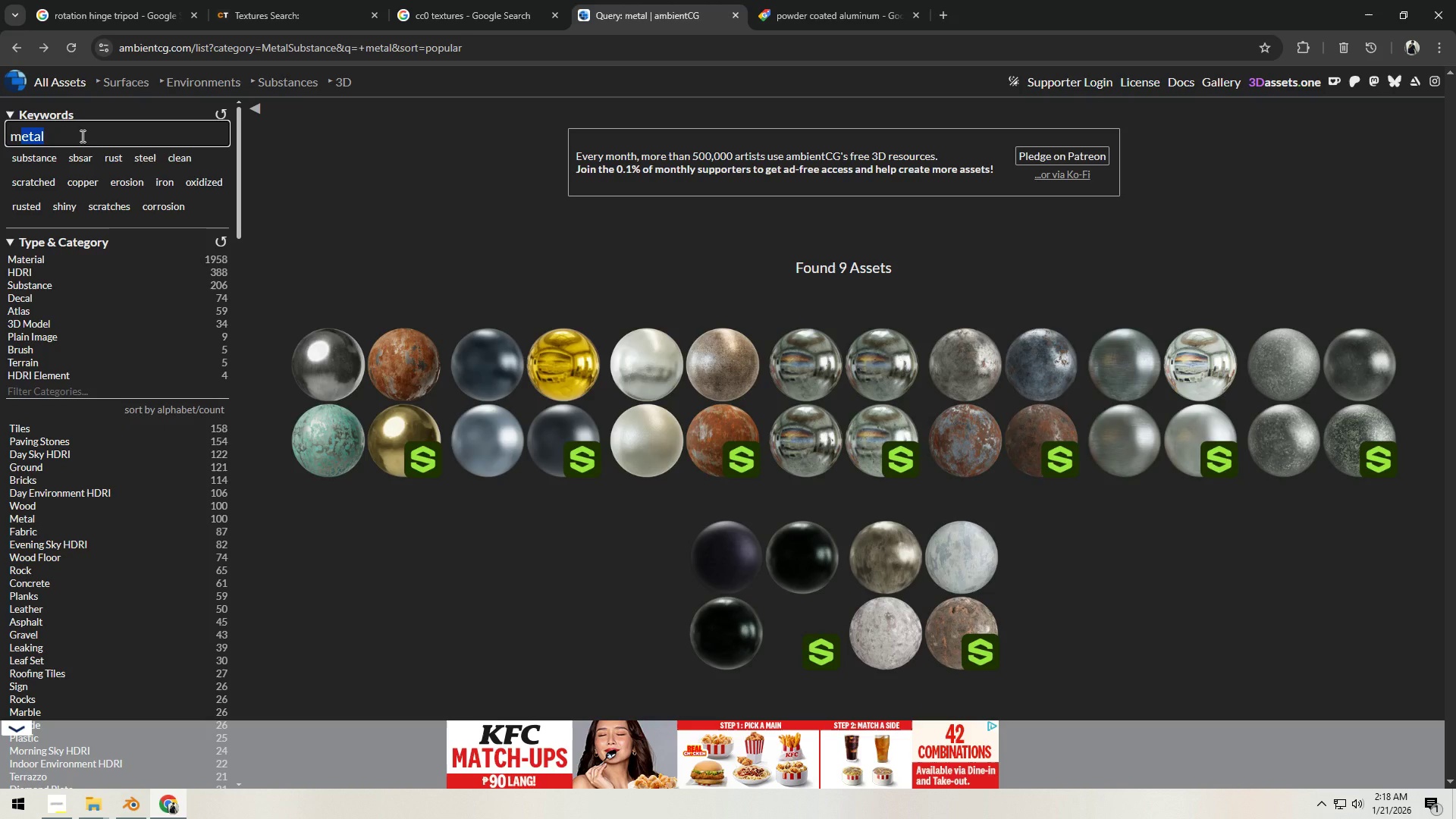 
key(Backspace)
key(Backspace)
type(aj)
key(Backspace)
type(luminum)
 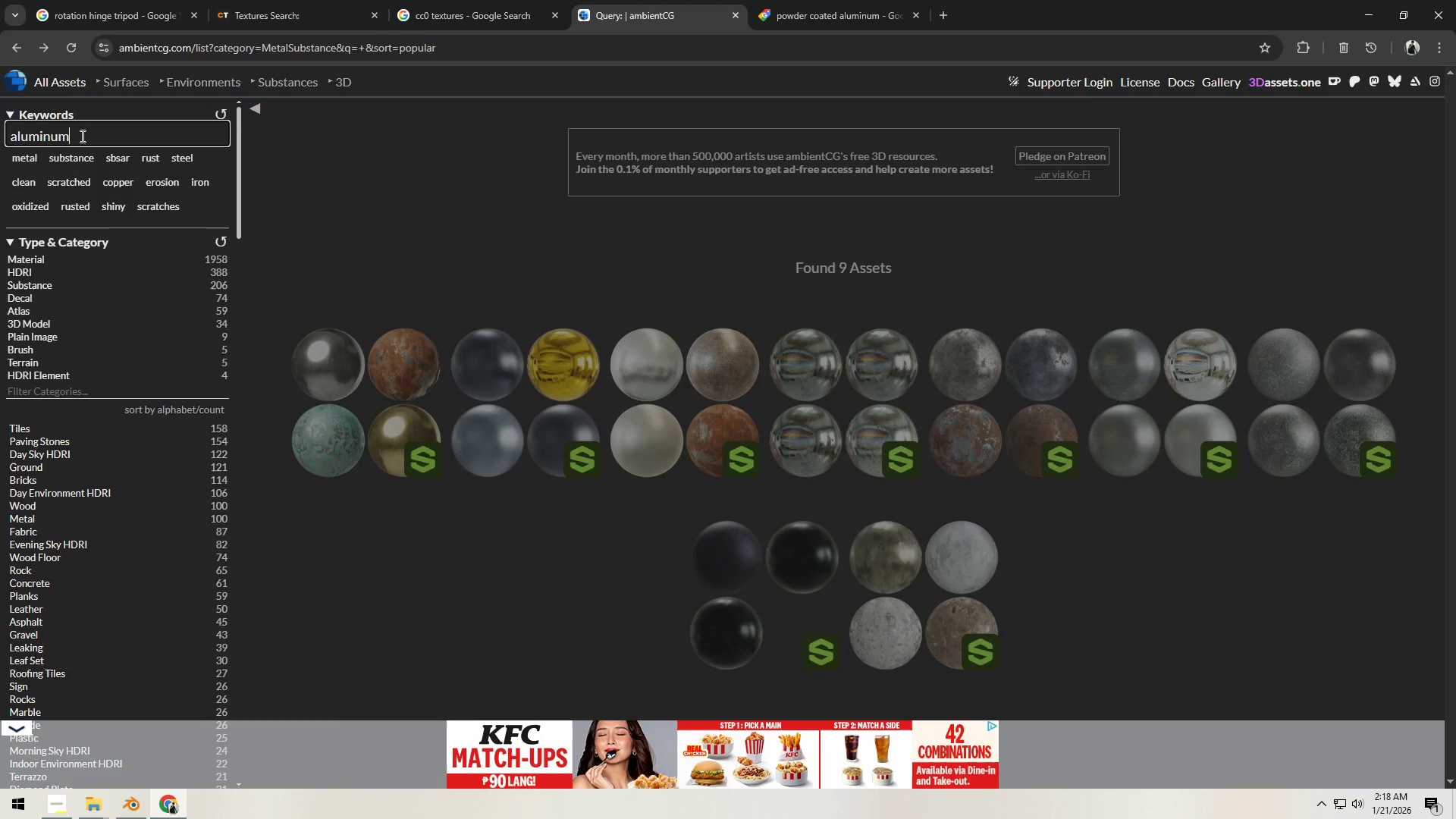 
key(Enter)
 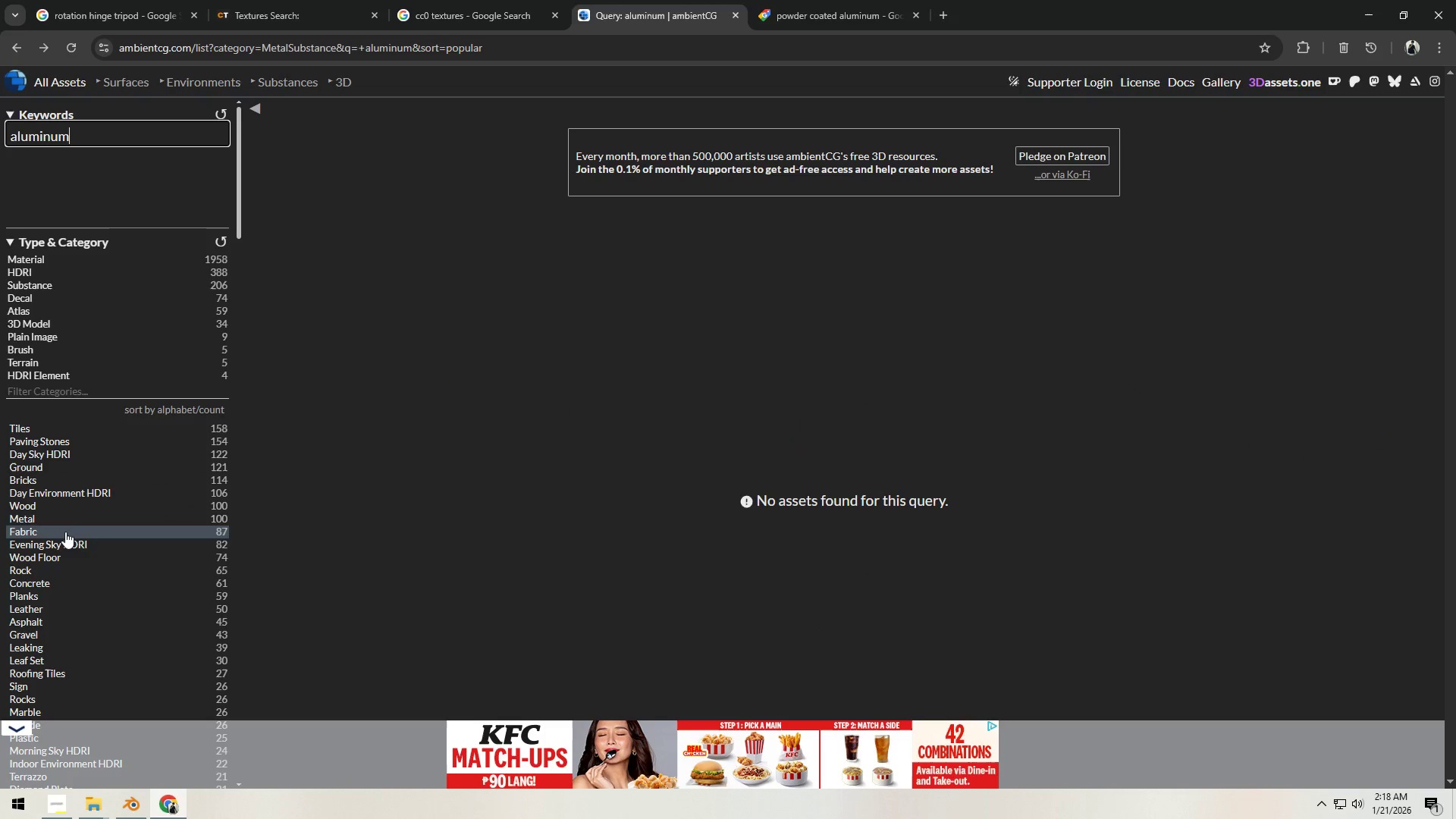 
left_click([58, 522])
 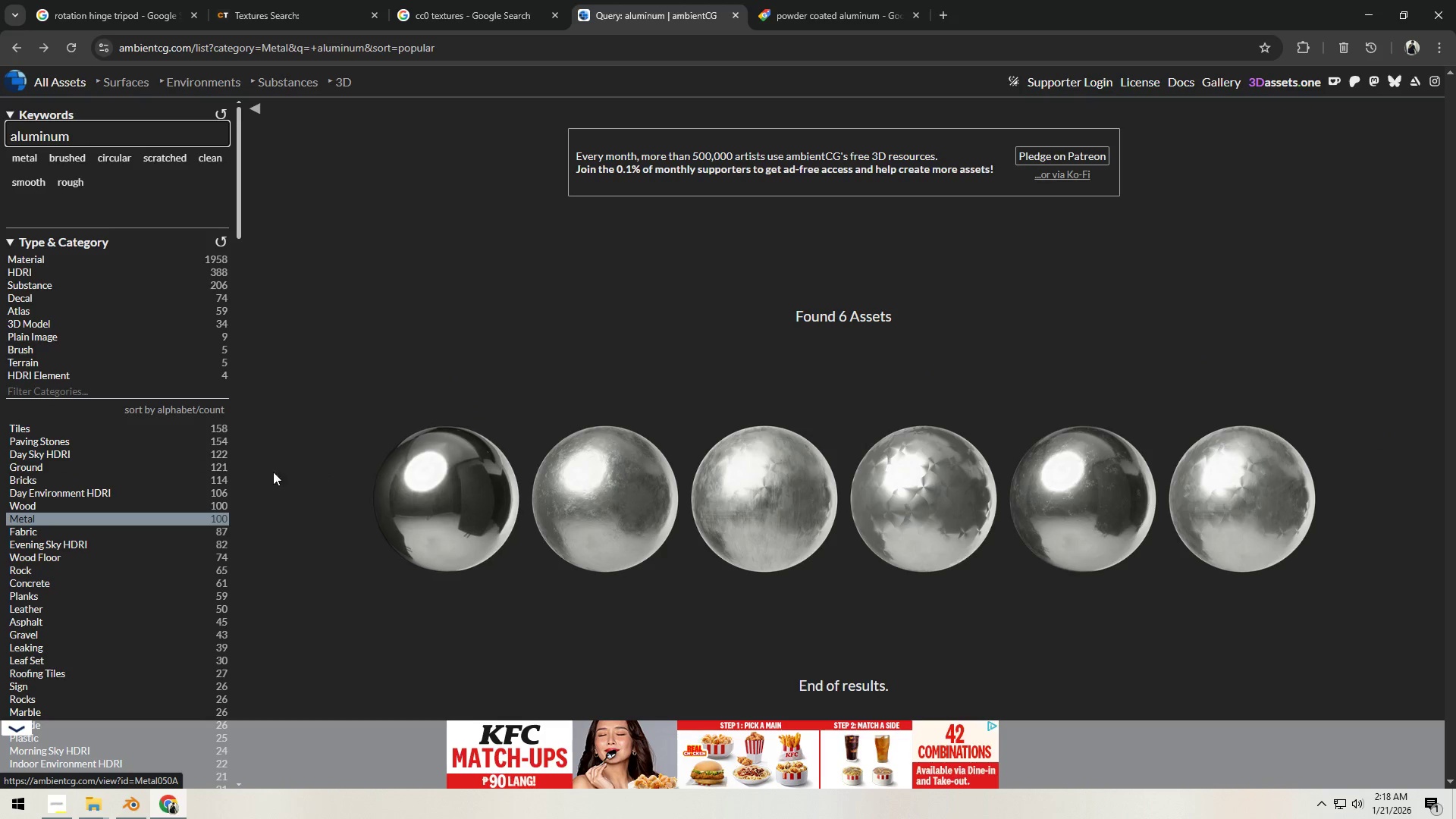 
wait(5.3)
 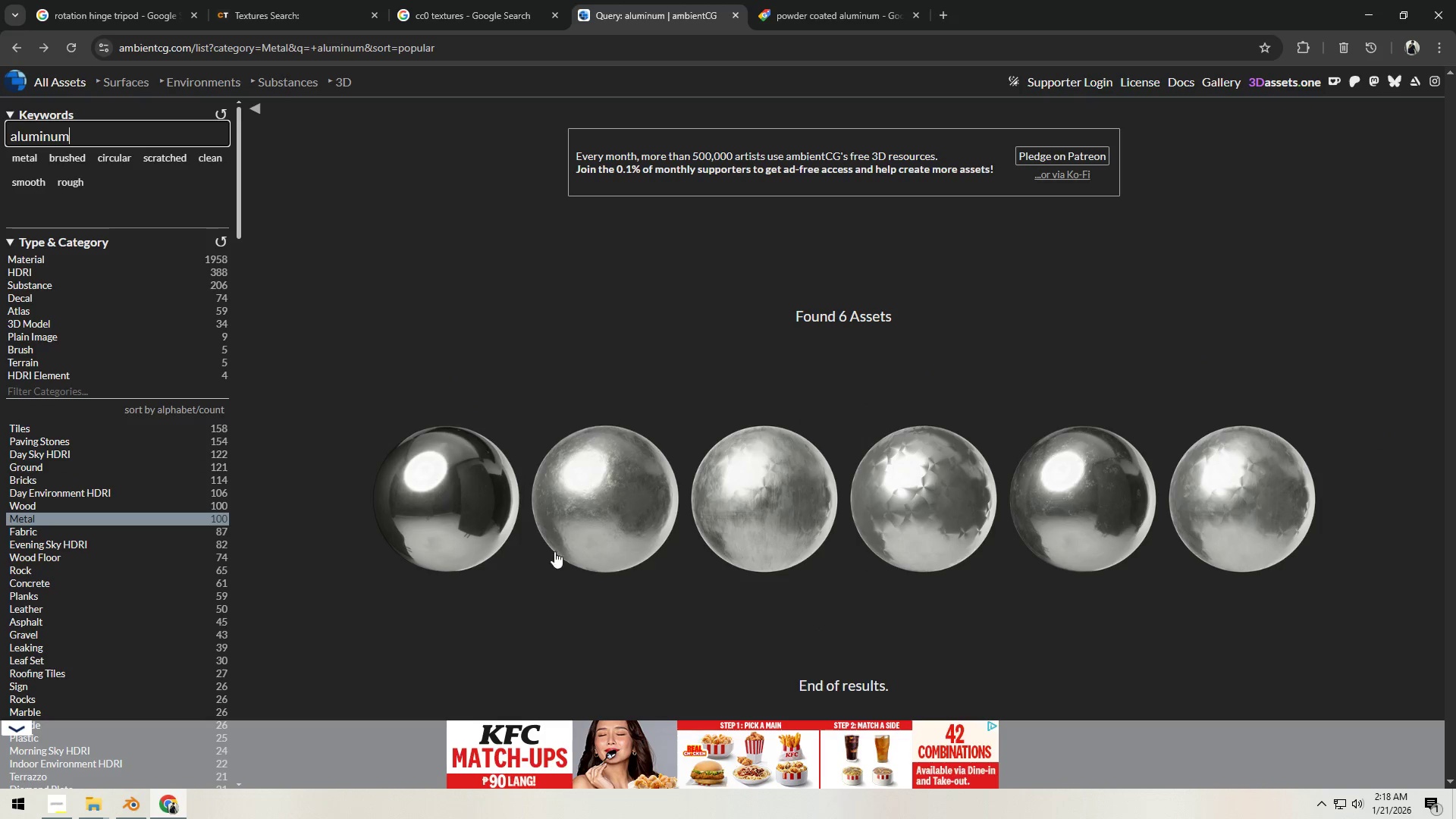 
left_click([71, 517])
 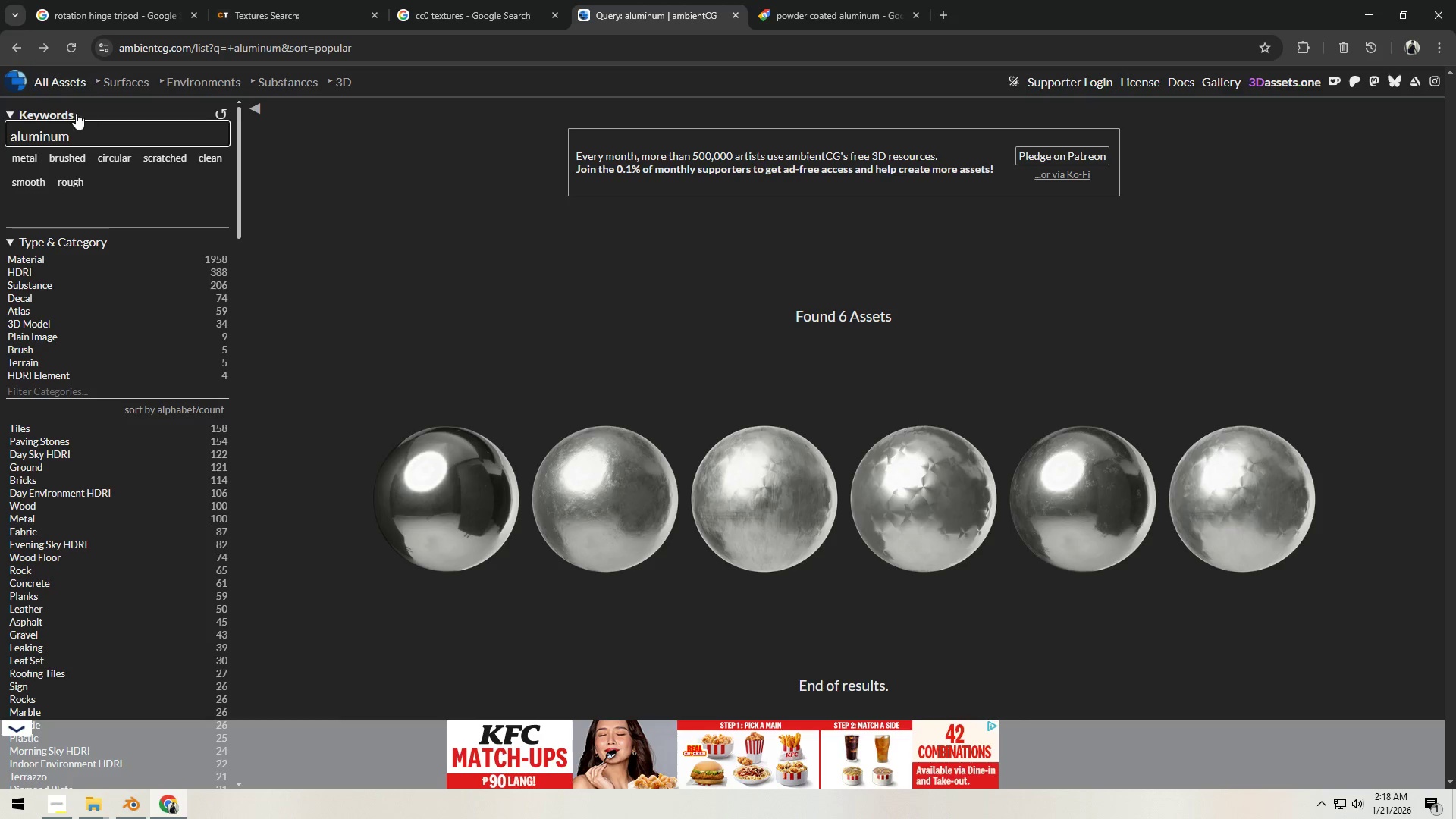 
left_click_drag(start_coordinate=[89, 130], to_coordinate=[8, 155])
 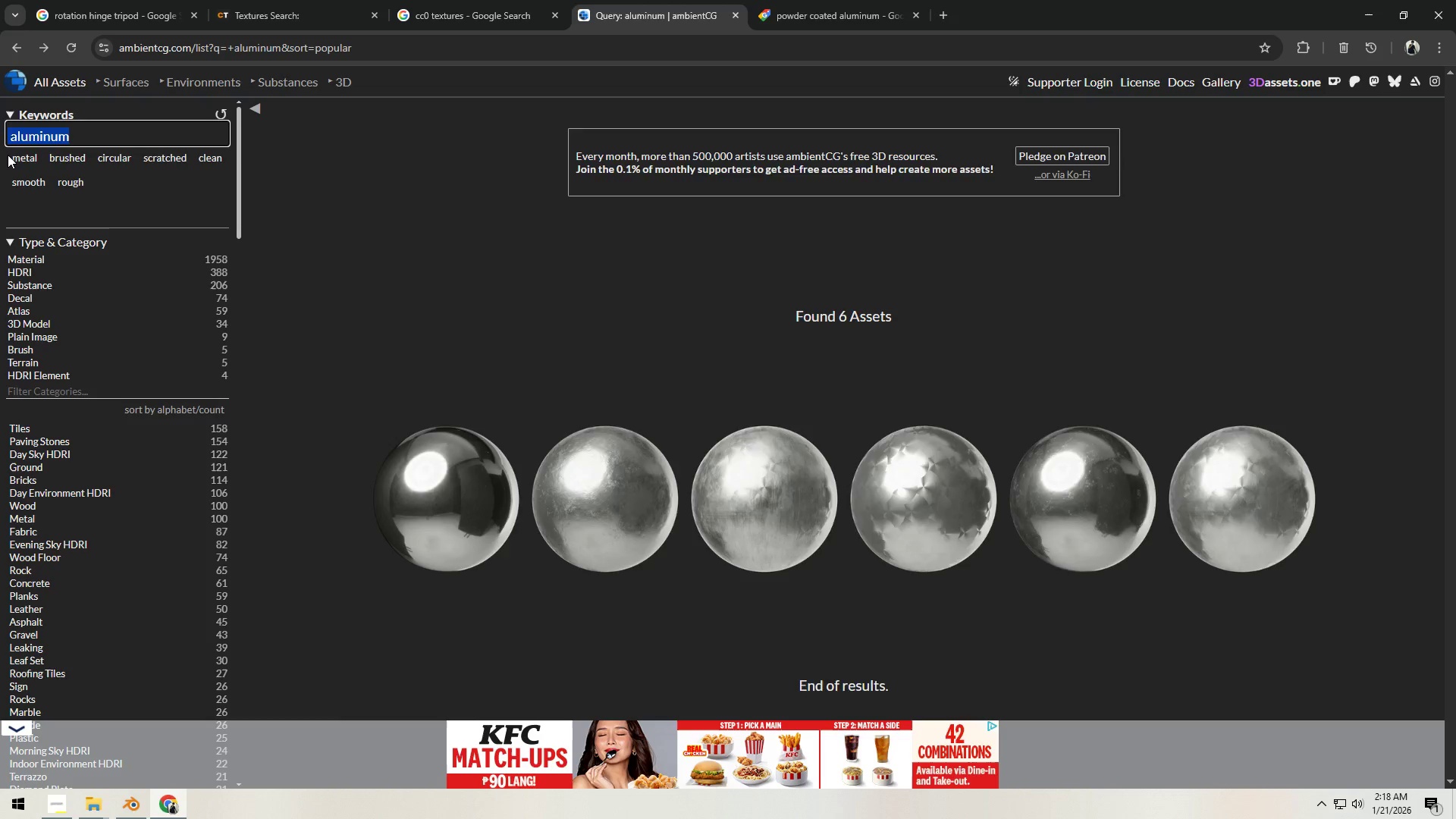 
key(Backspace)
 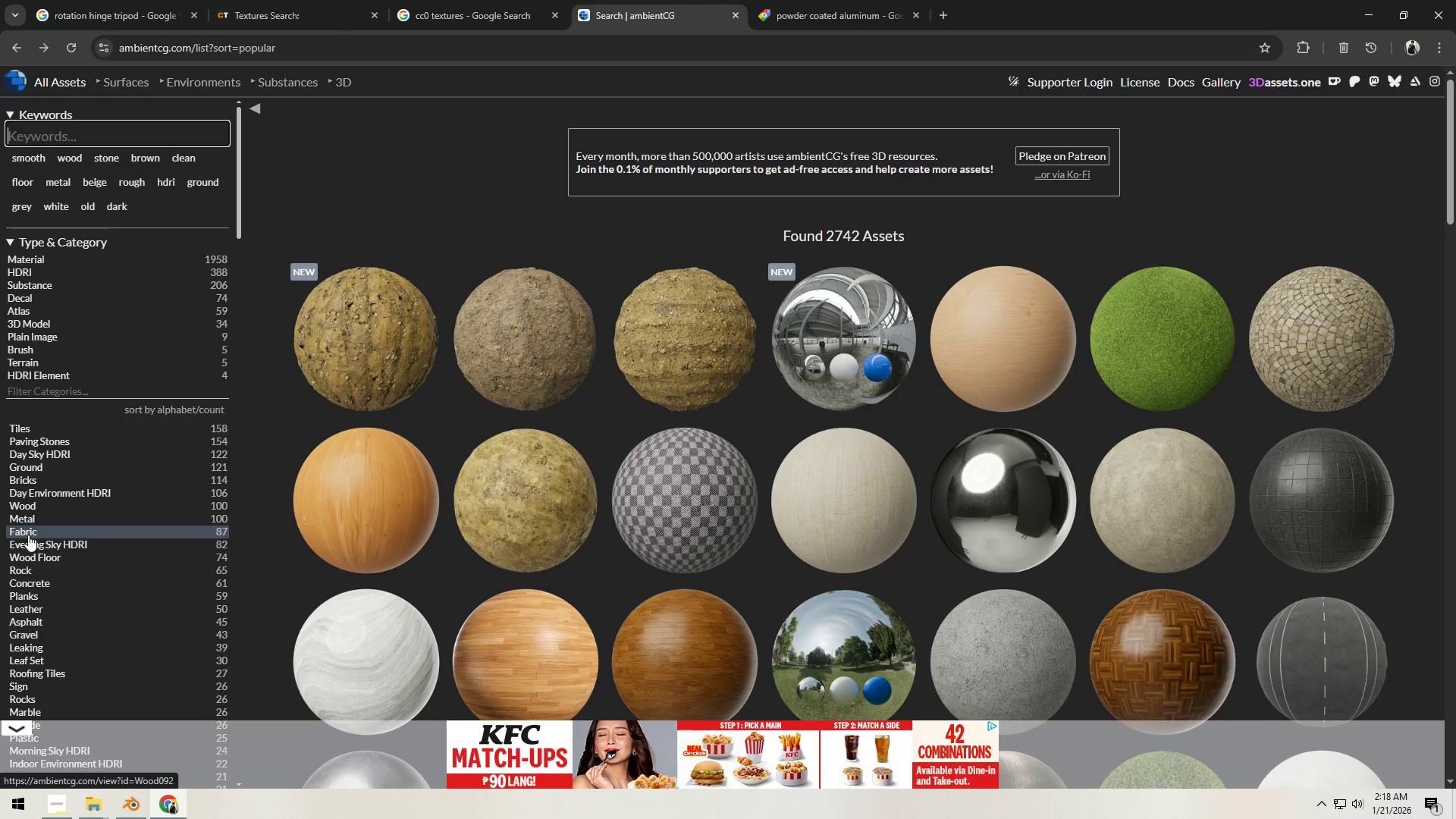 
left_click([46, 521])
 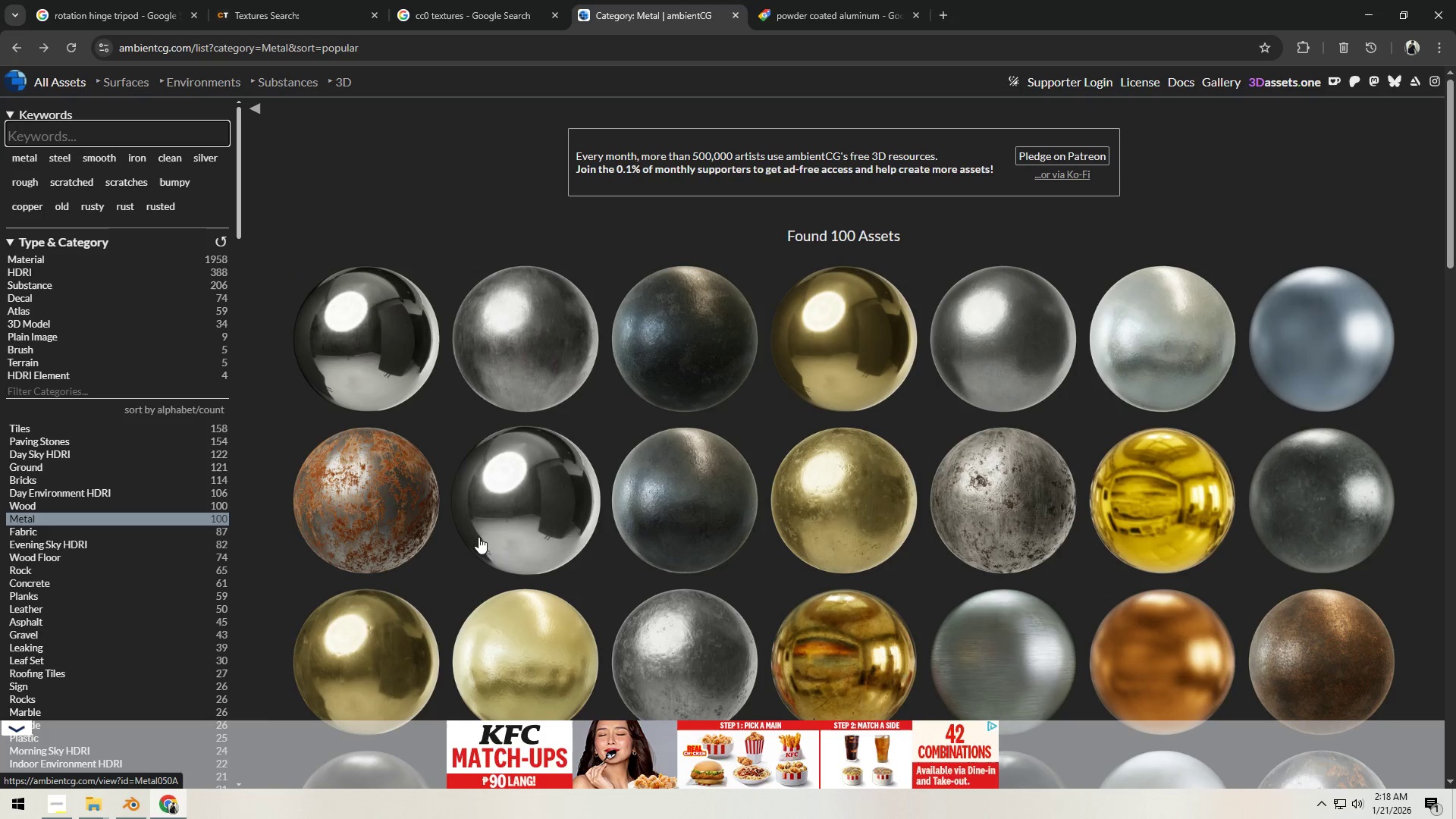 
scroll: coordinate [780, 531], scroll_direction: down, amount: 18.0
 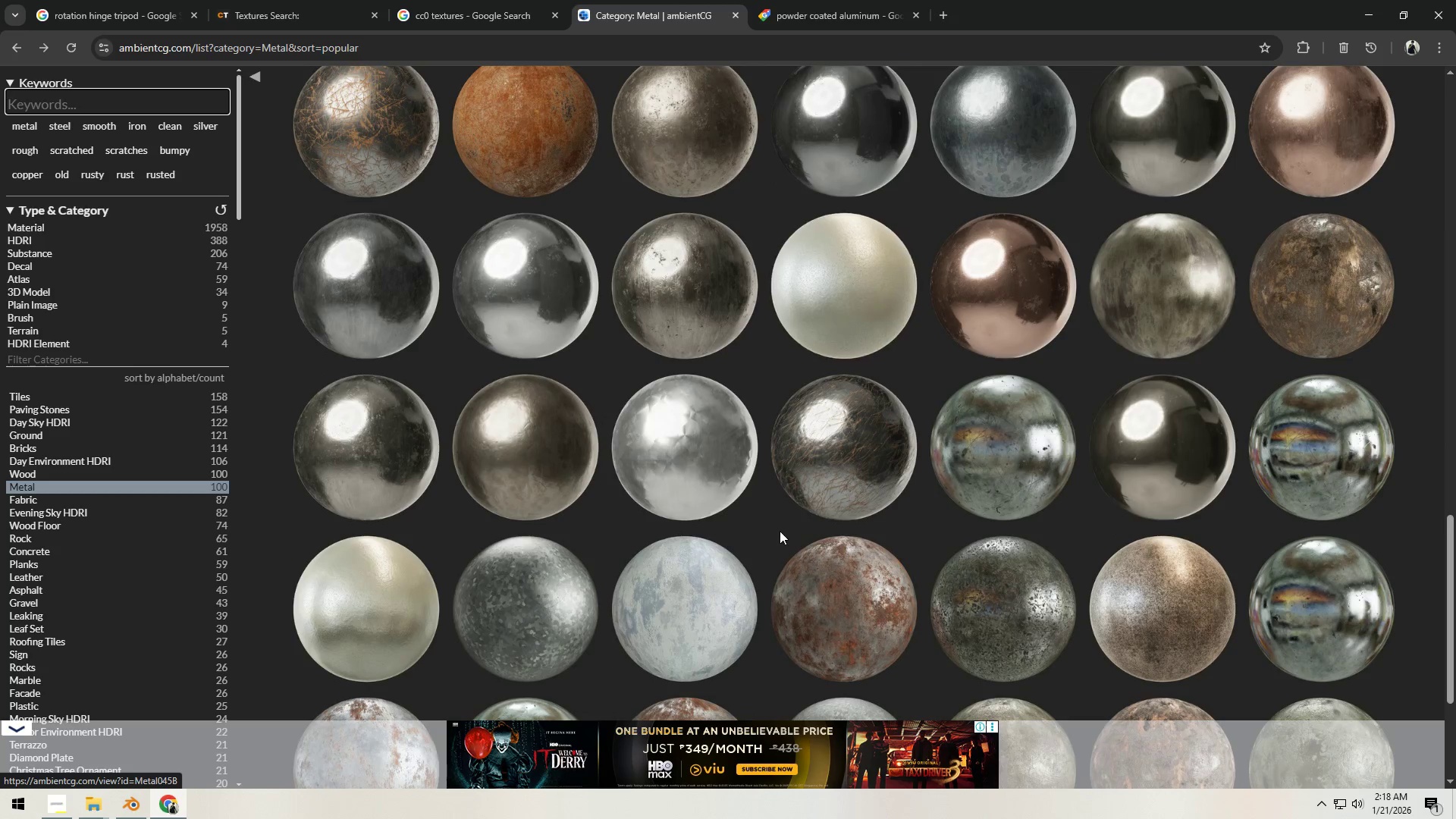 
scroll: coordinate [780, 531], scroll_direction: down, amount: 5.0
 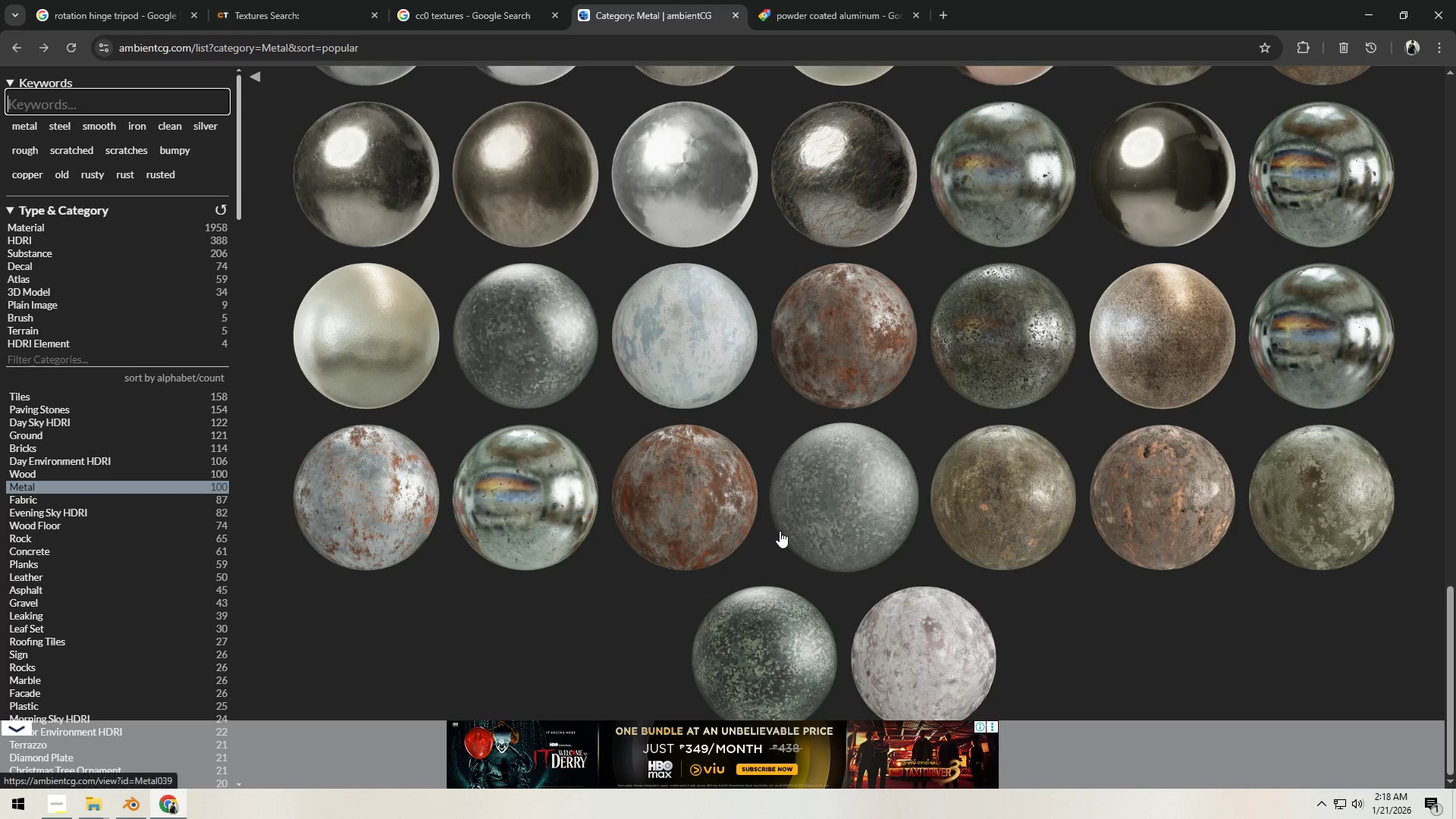 
scroll: coordinate [782, 530], scroll_direction: up, amount: 12.0
 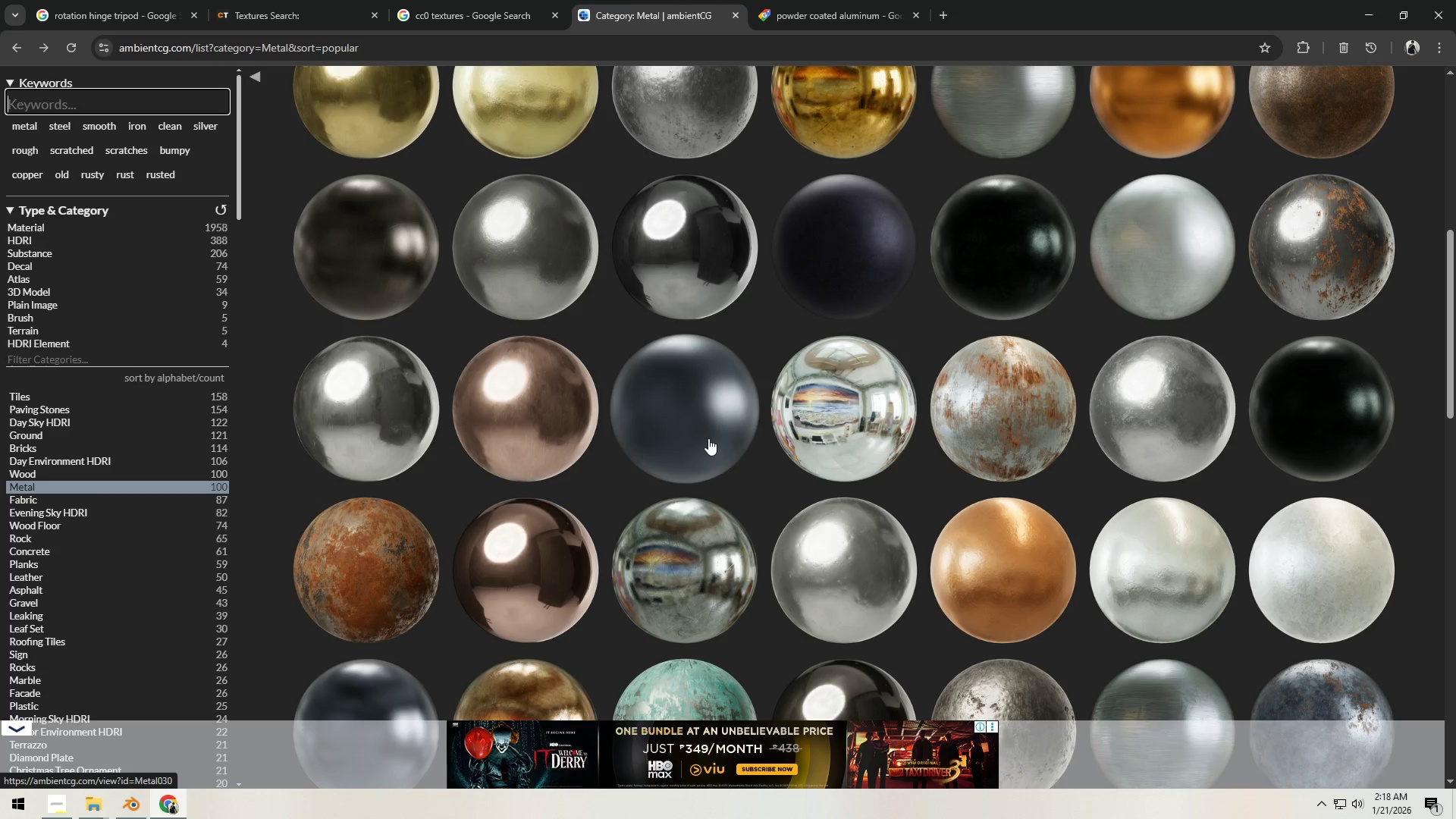 
wait(5.5)
 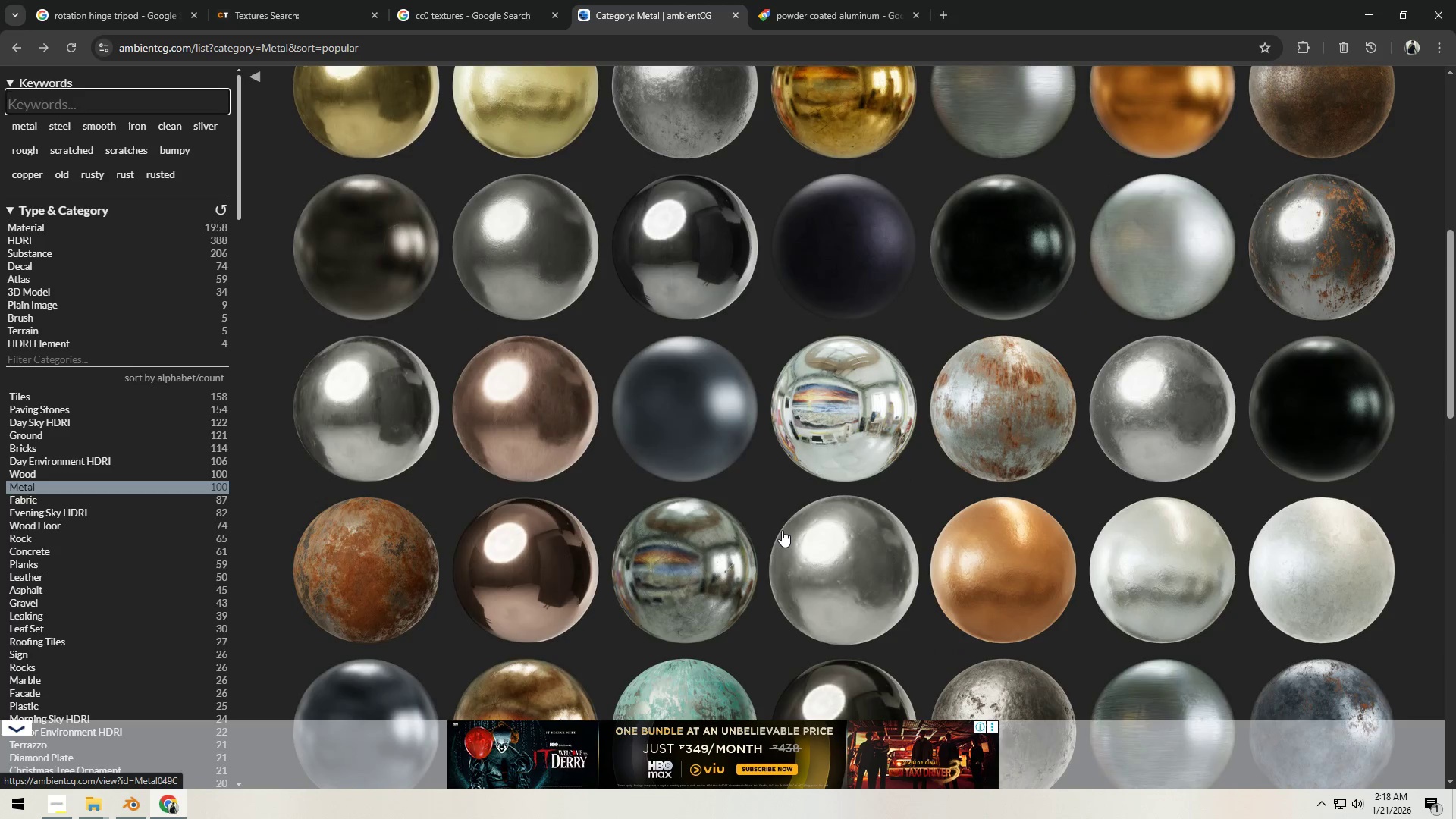 
middle_click([708, 438])
 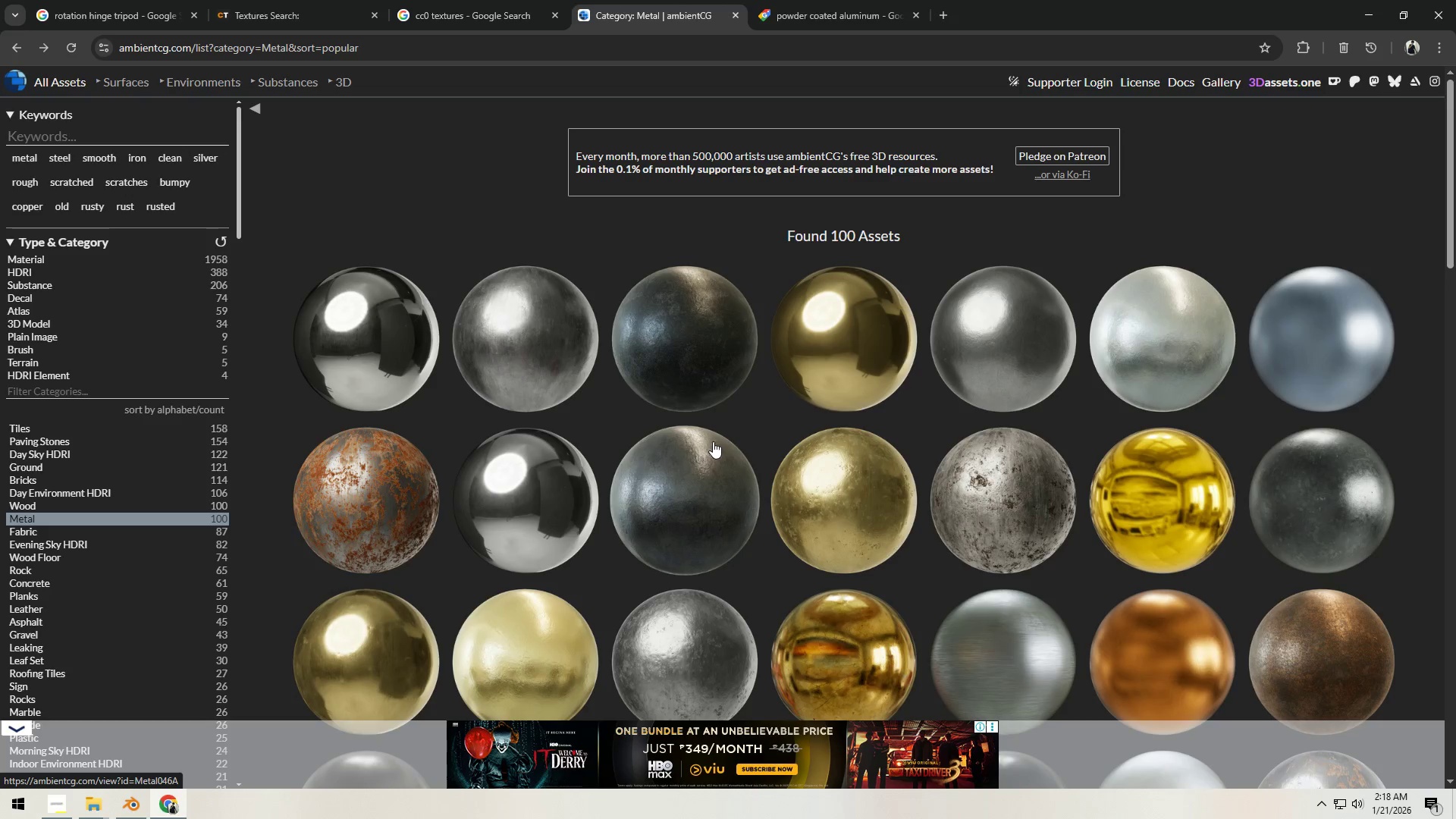 
scroll: coordinate [734, 466], scroll_direction: down, amount: 7.0
 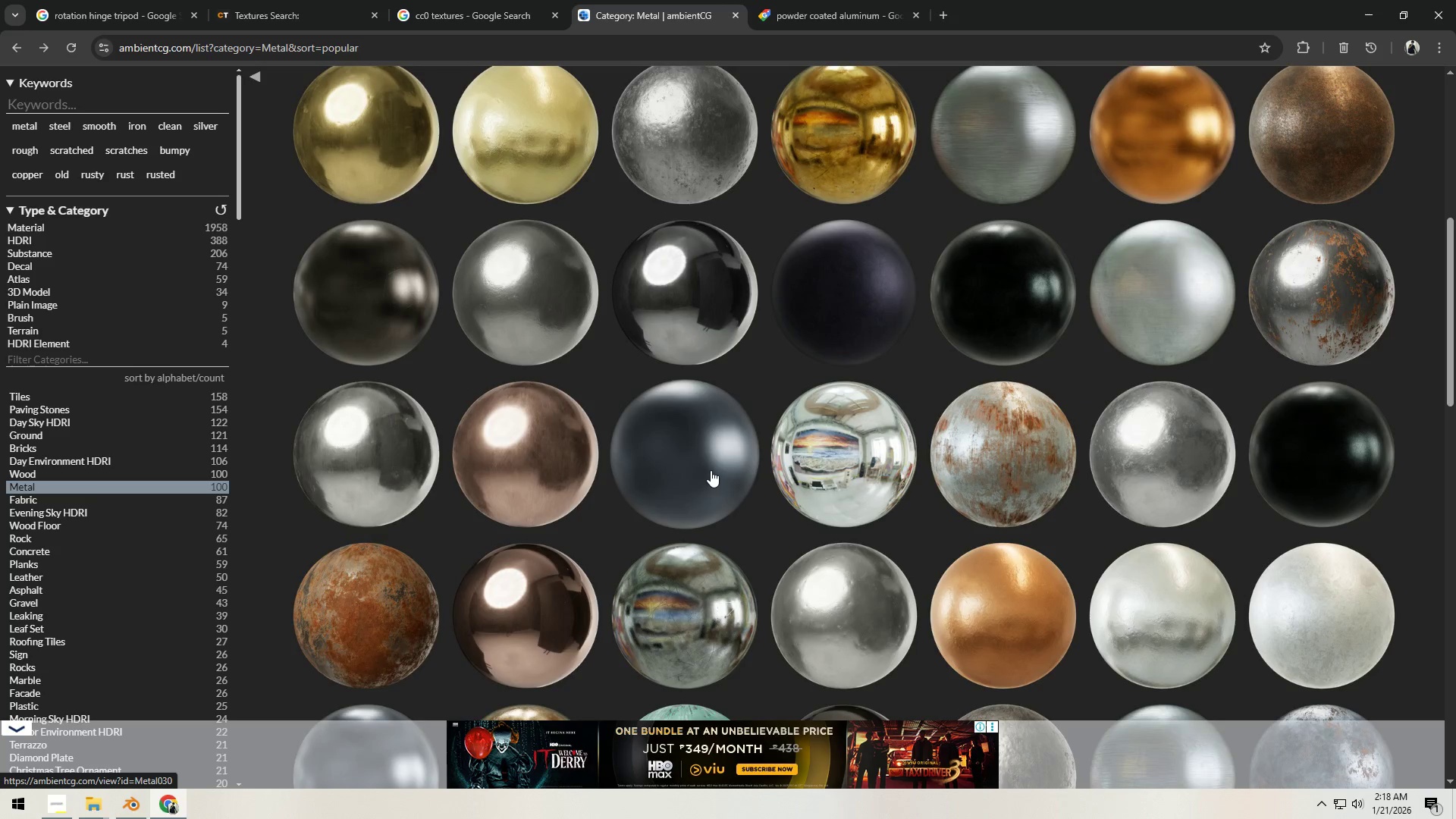 
middle_click([711, 470])
 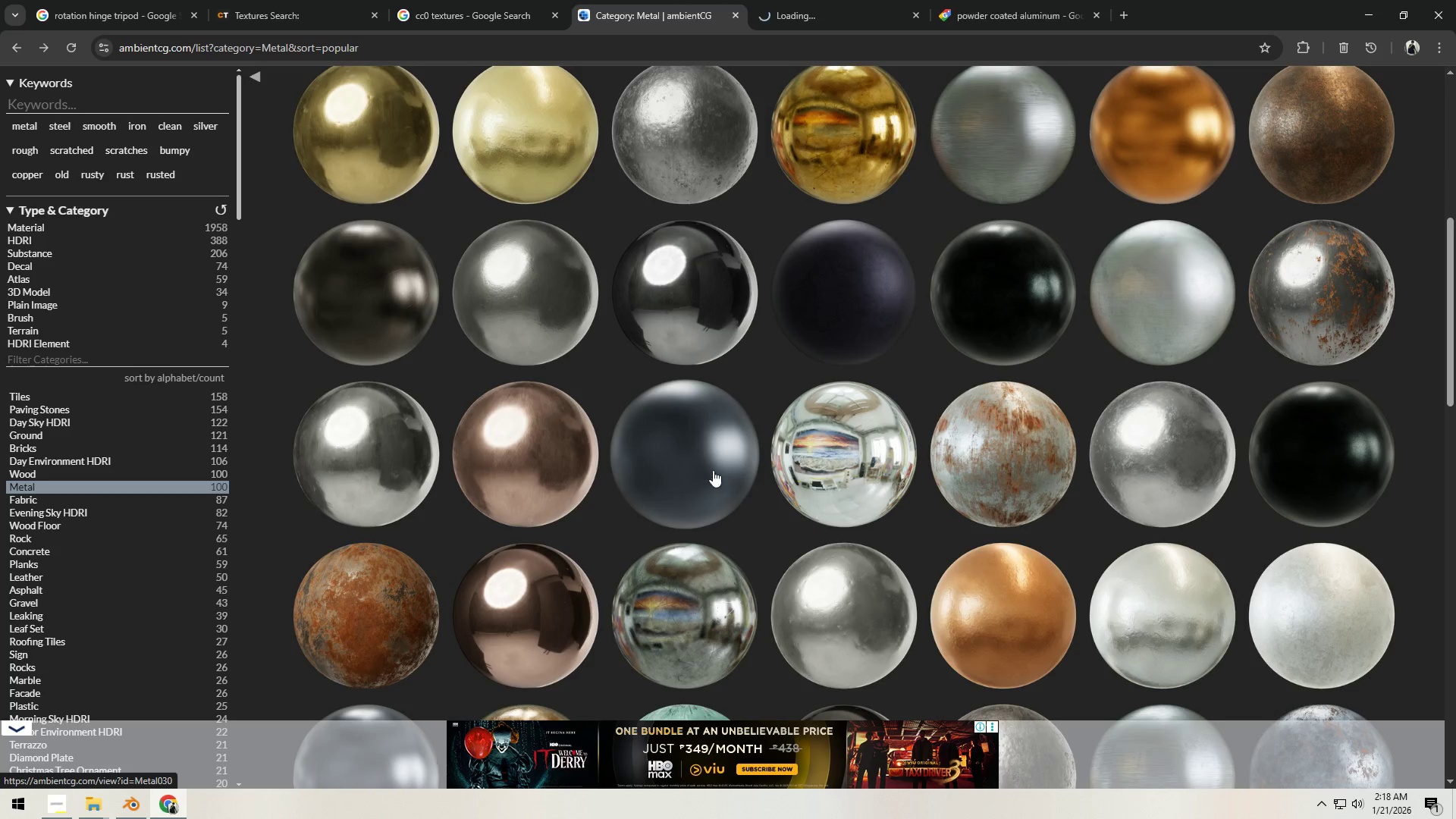 
scroll: coordinate [720, 471], scroll_direction: up, amount: 3.0
 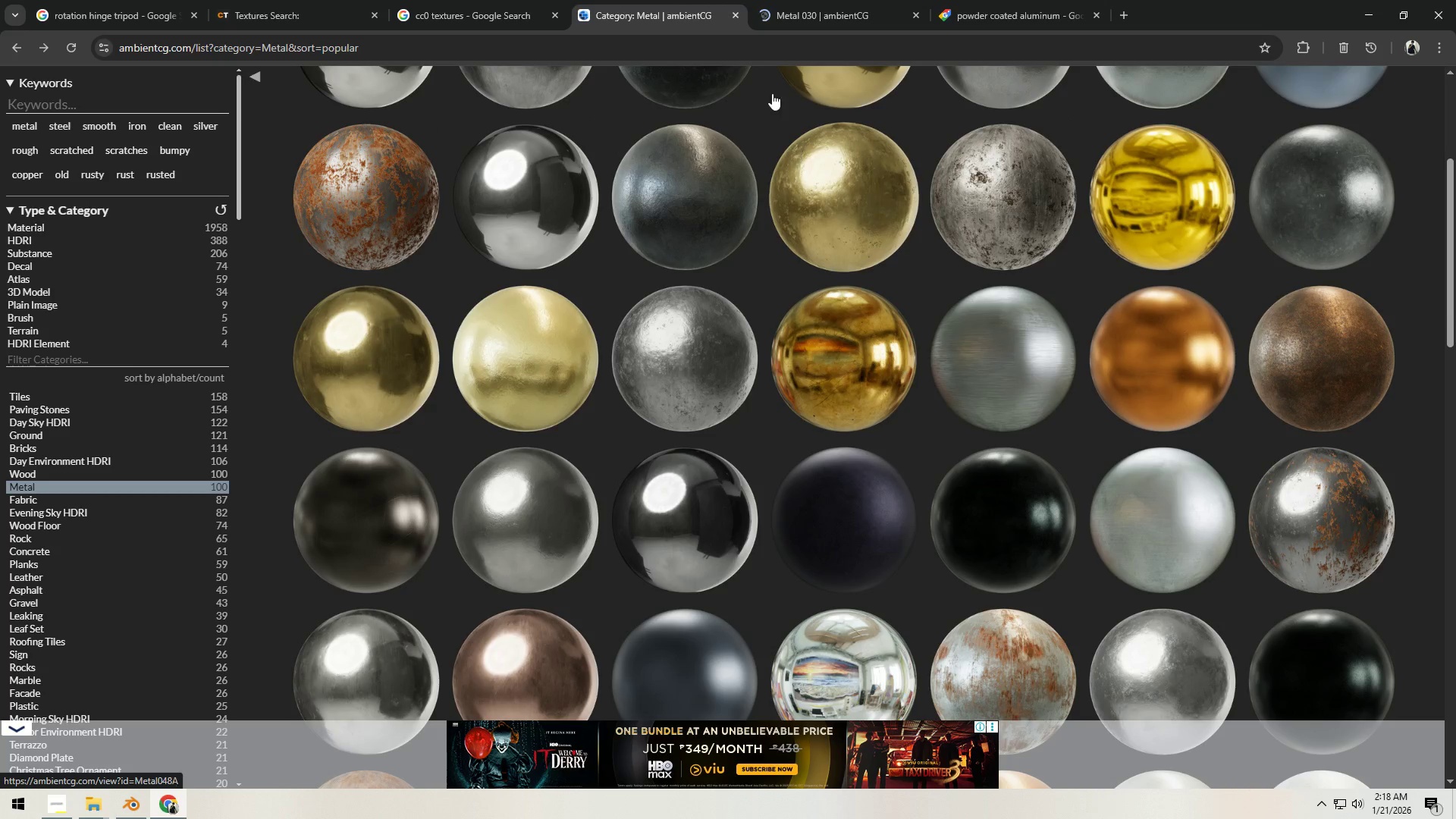 
left_click([798, 23])
 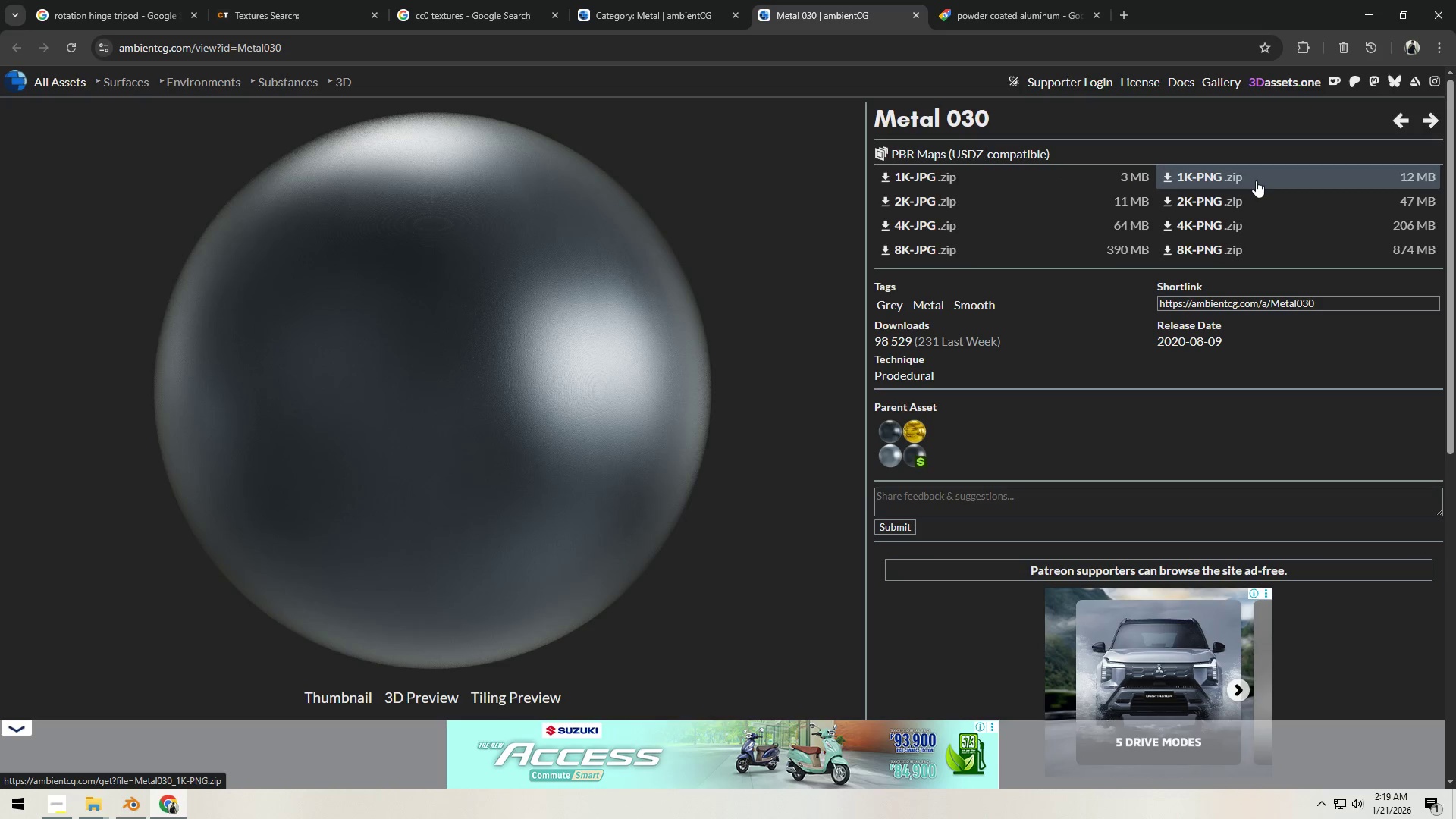 
wait(5.91)
 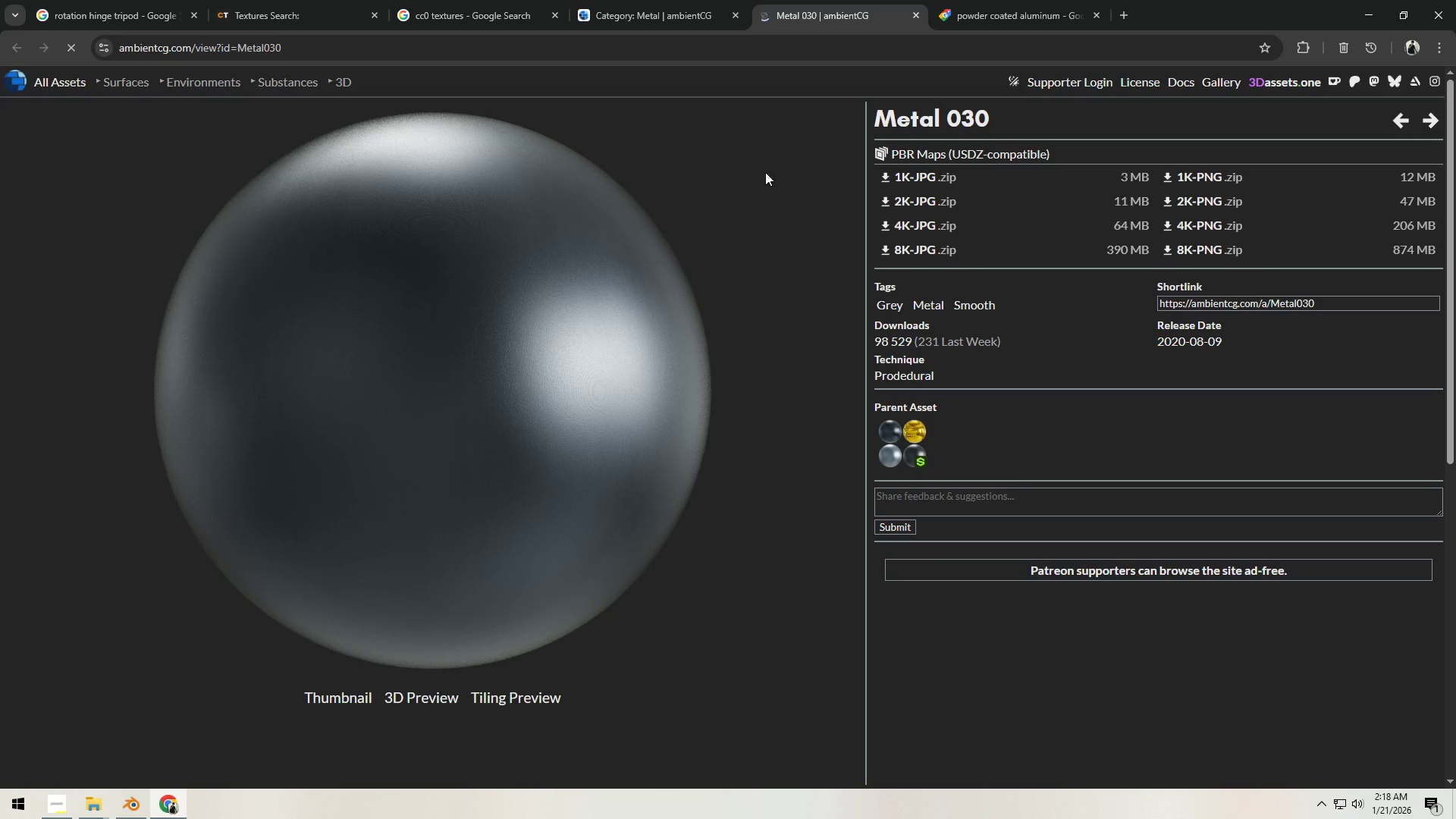 
left_click([1254, 200])
 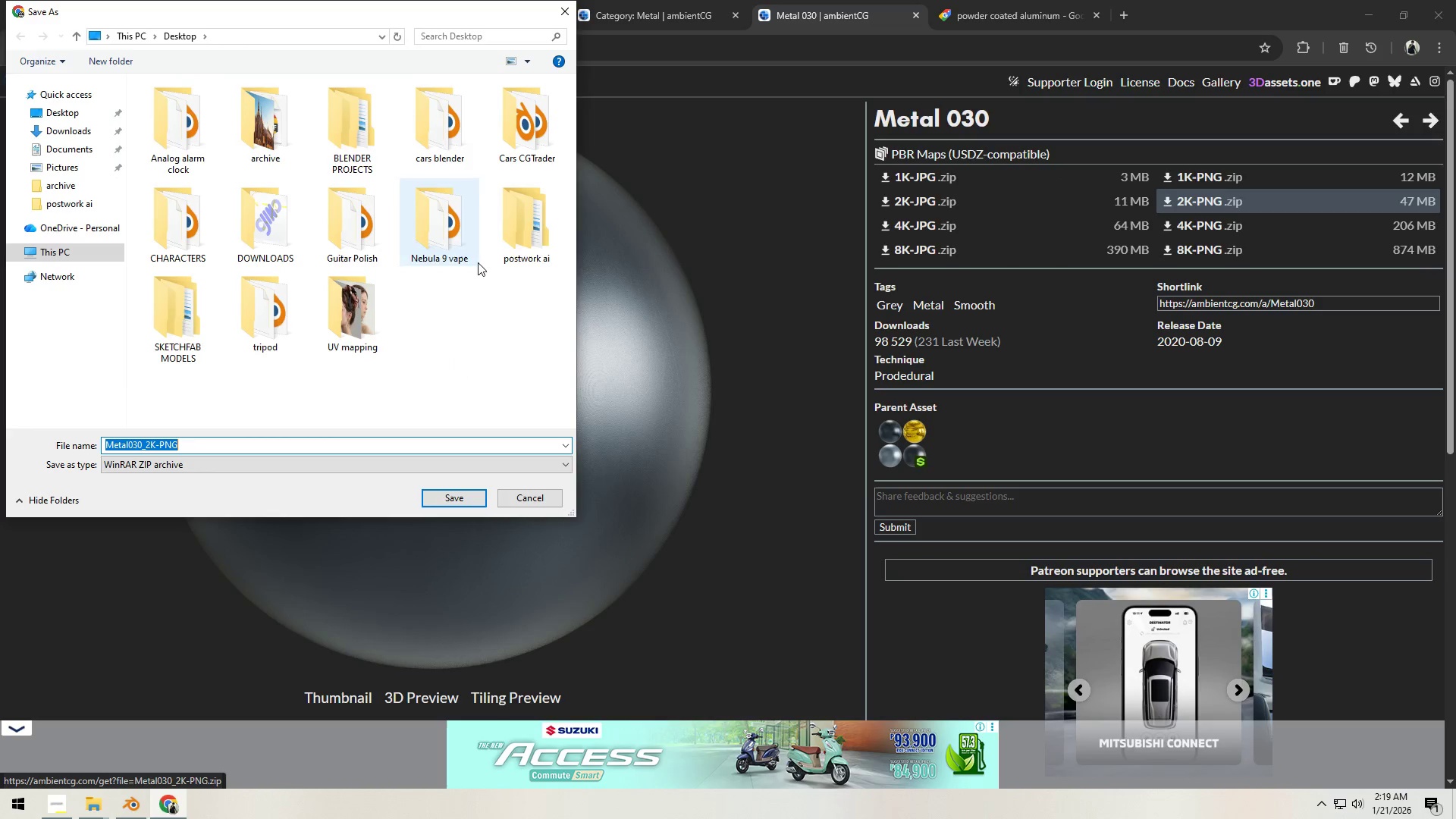 
double_click([253, 334])
 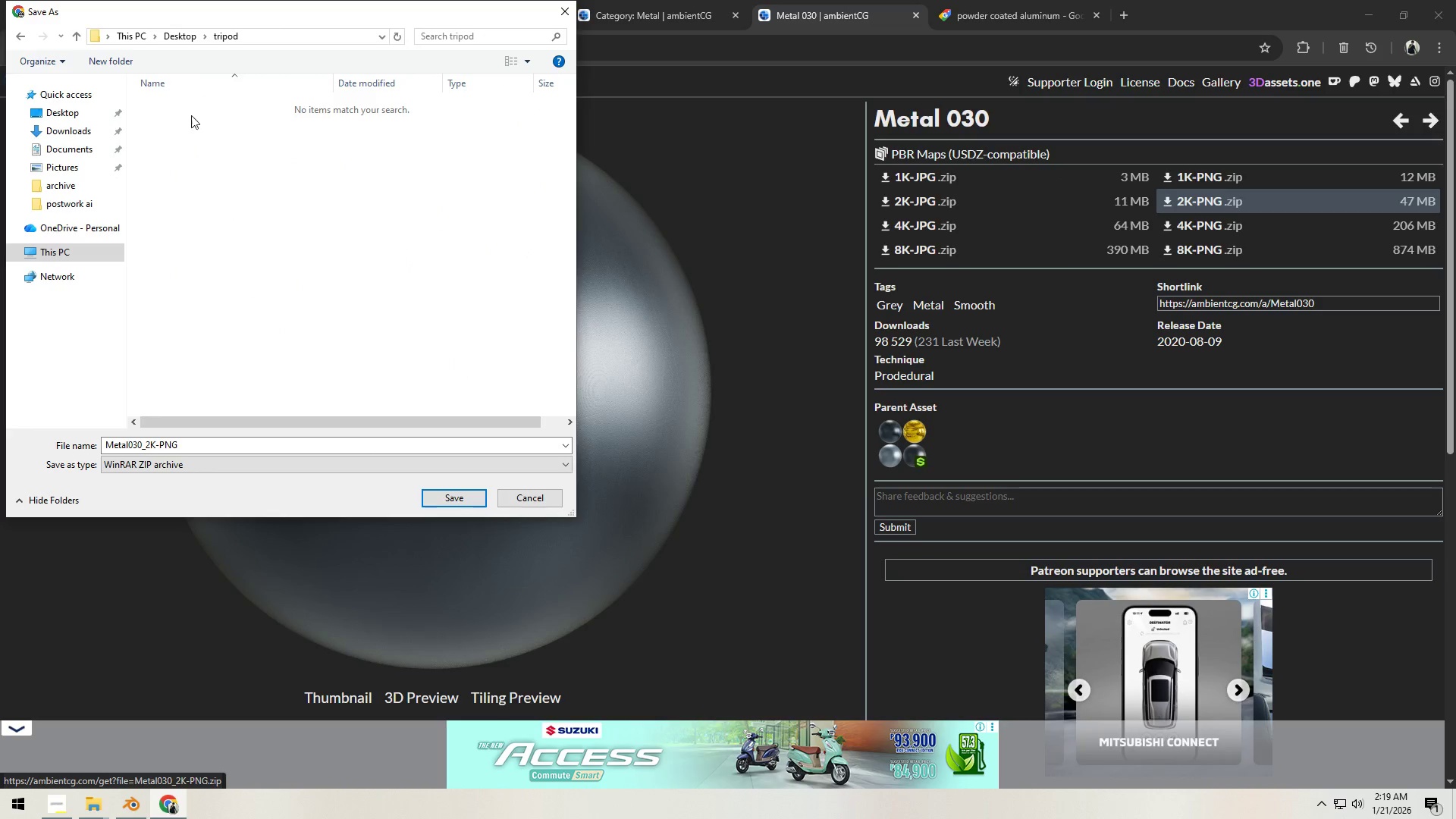 
left_click([126, 58])
 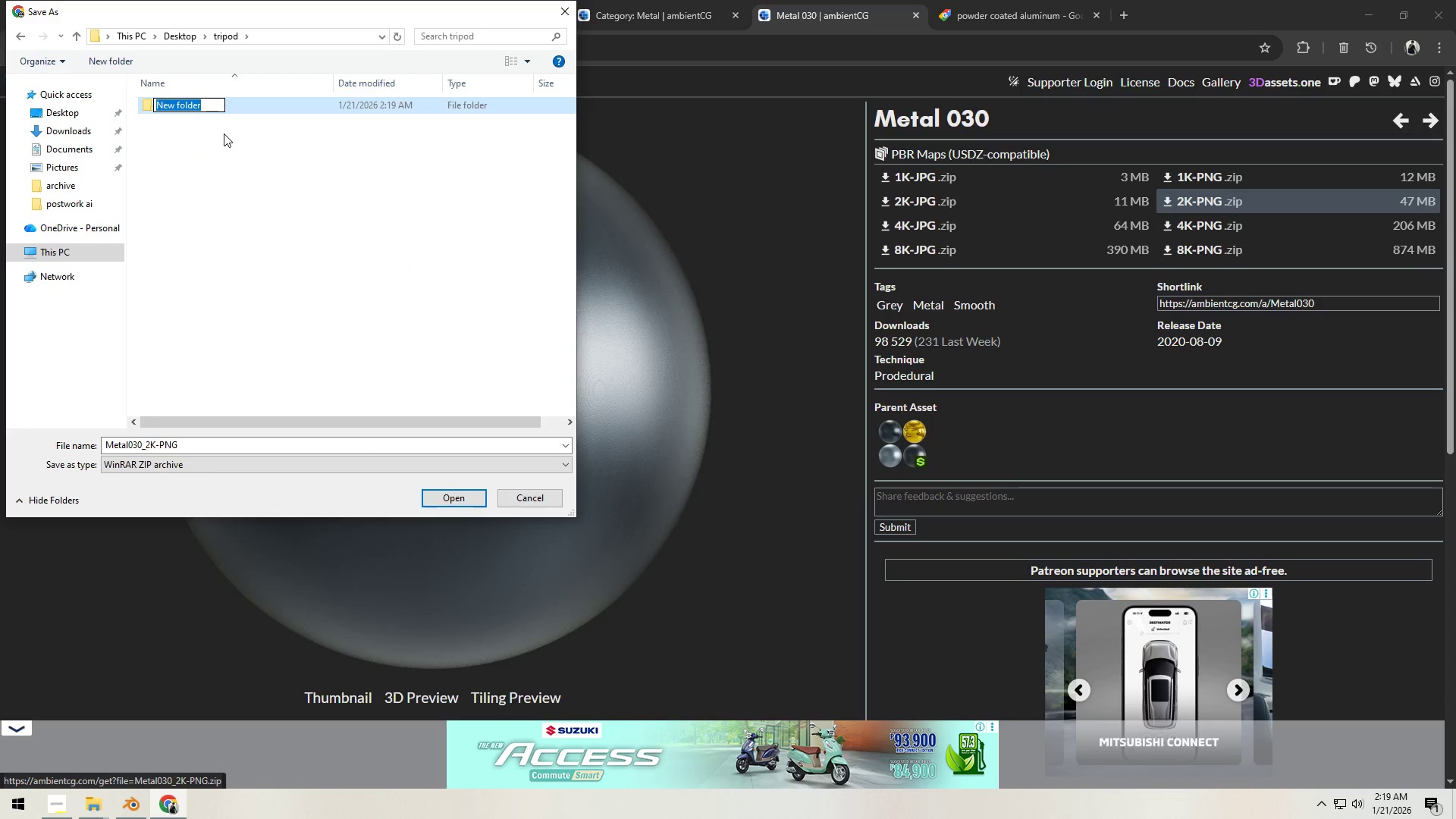 
type(texture)
 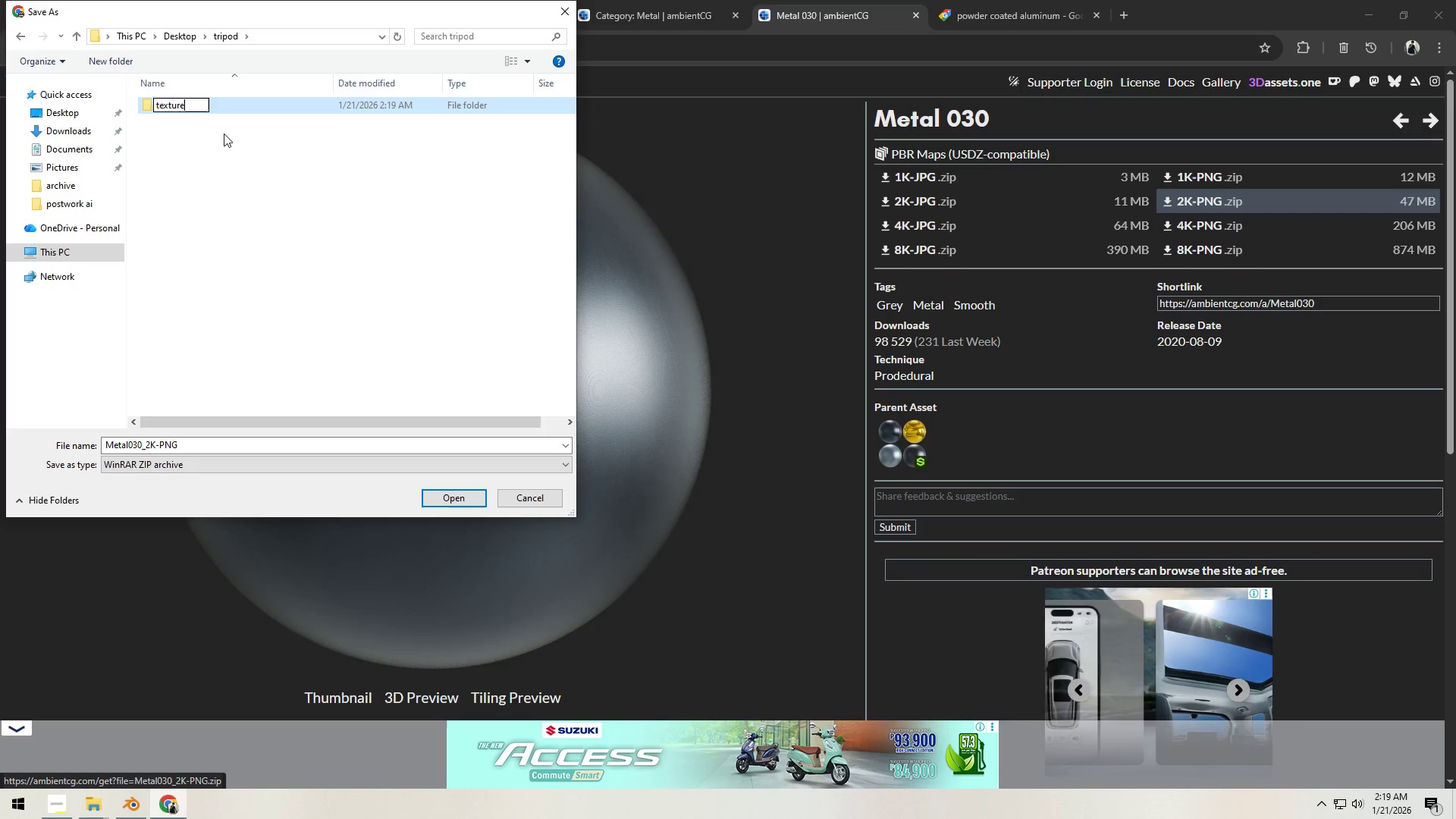 
key(Enter)
 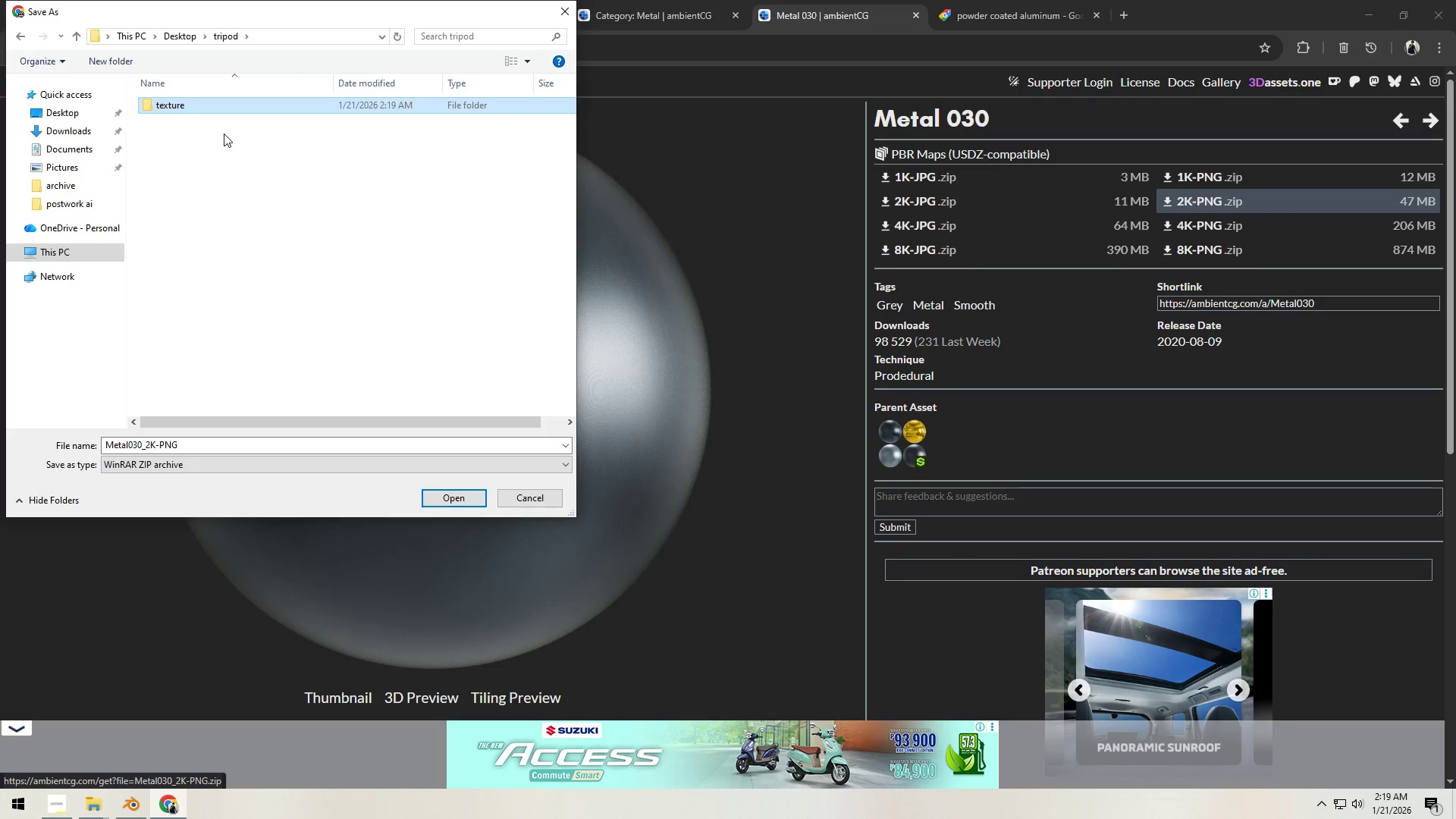 
key(Enter)
 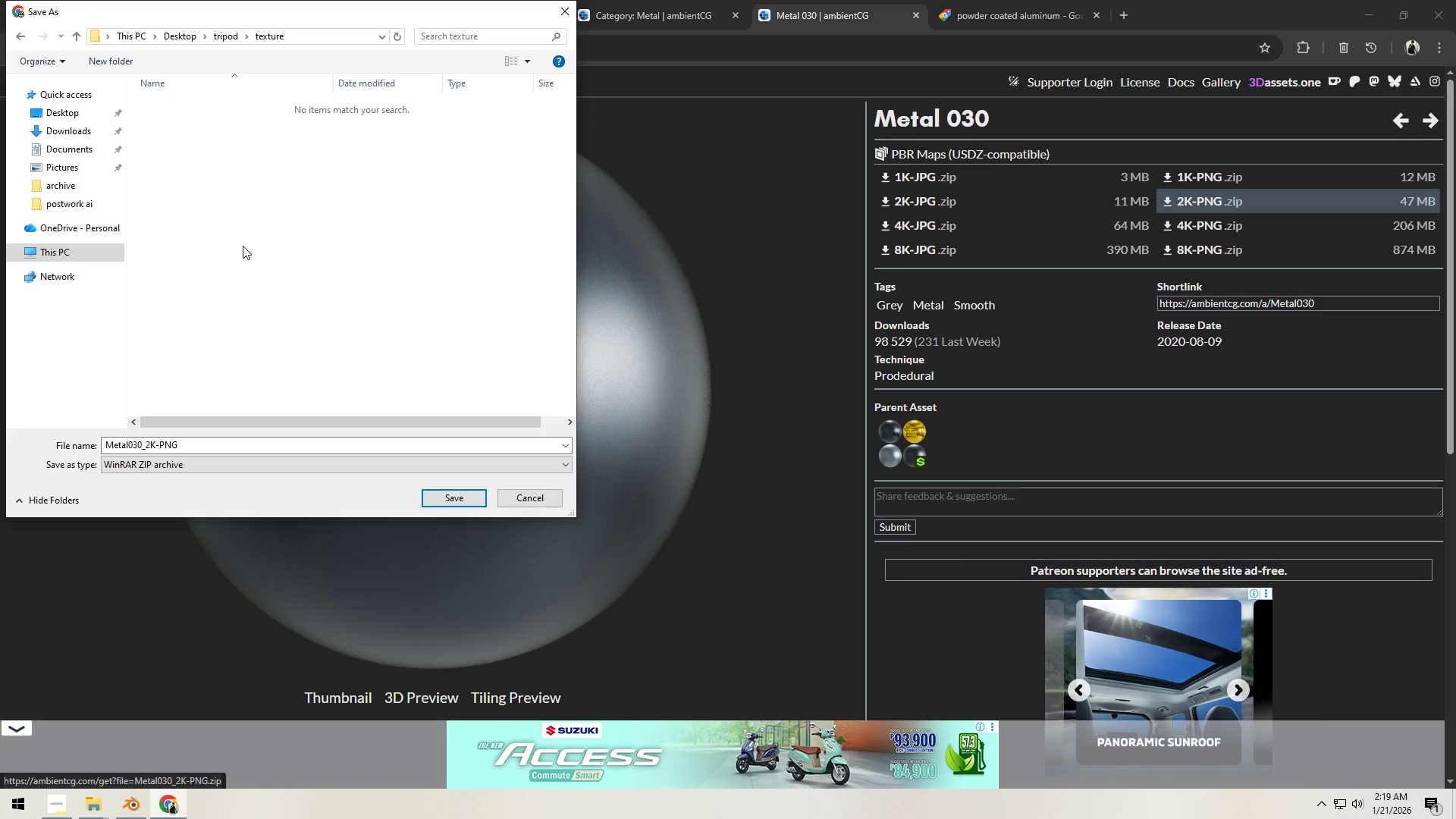 
left_click([129, 63])
 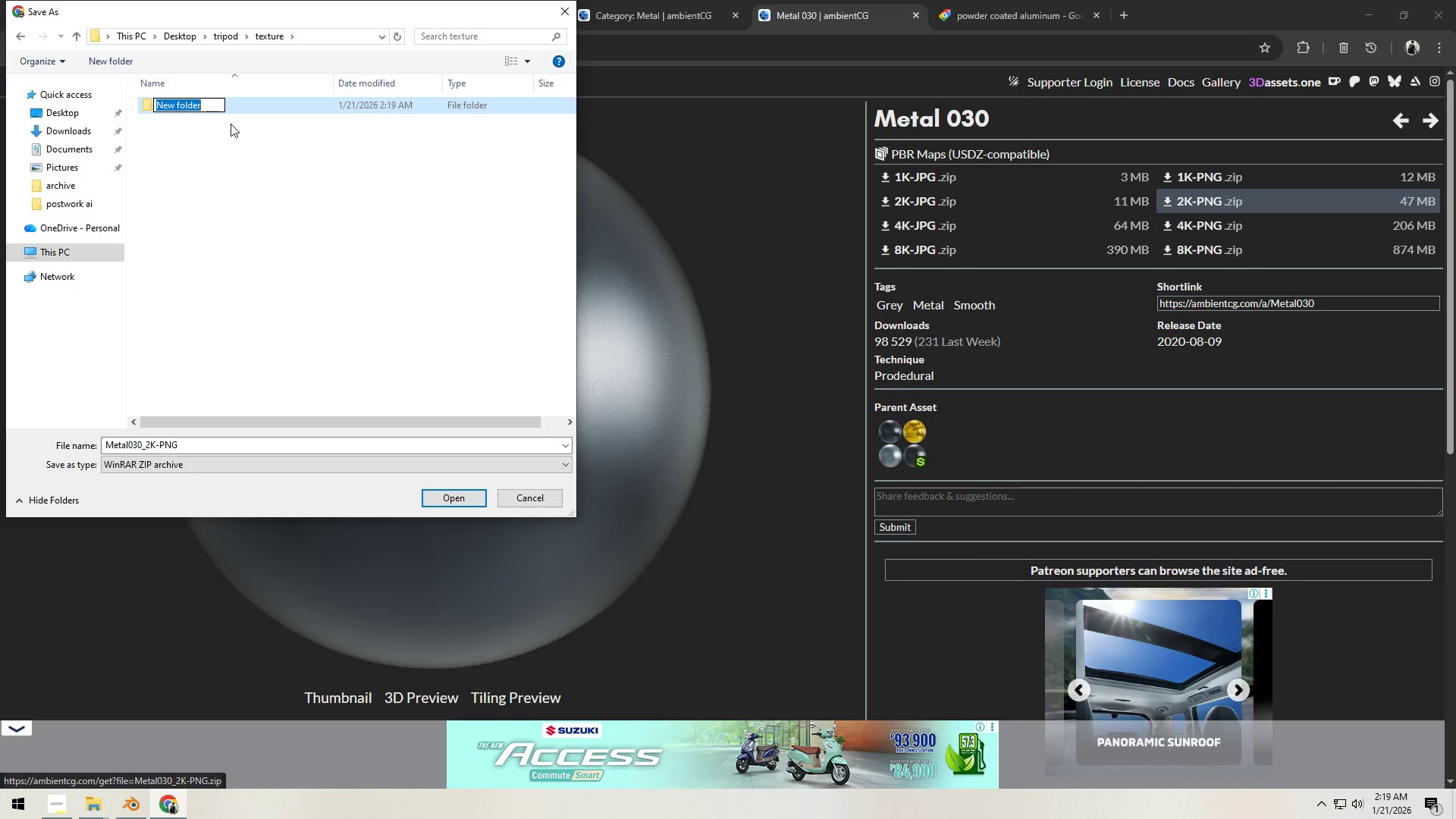 
type(pw)
key(Backspace)
type(oe)
key(Backspace)
type(wdered)
key(Backspace)
key(Backspace)
type( coated aluminum)
 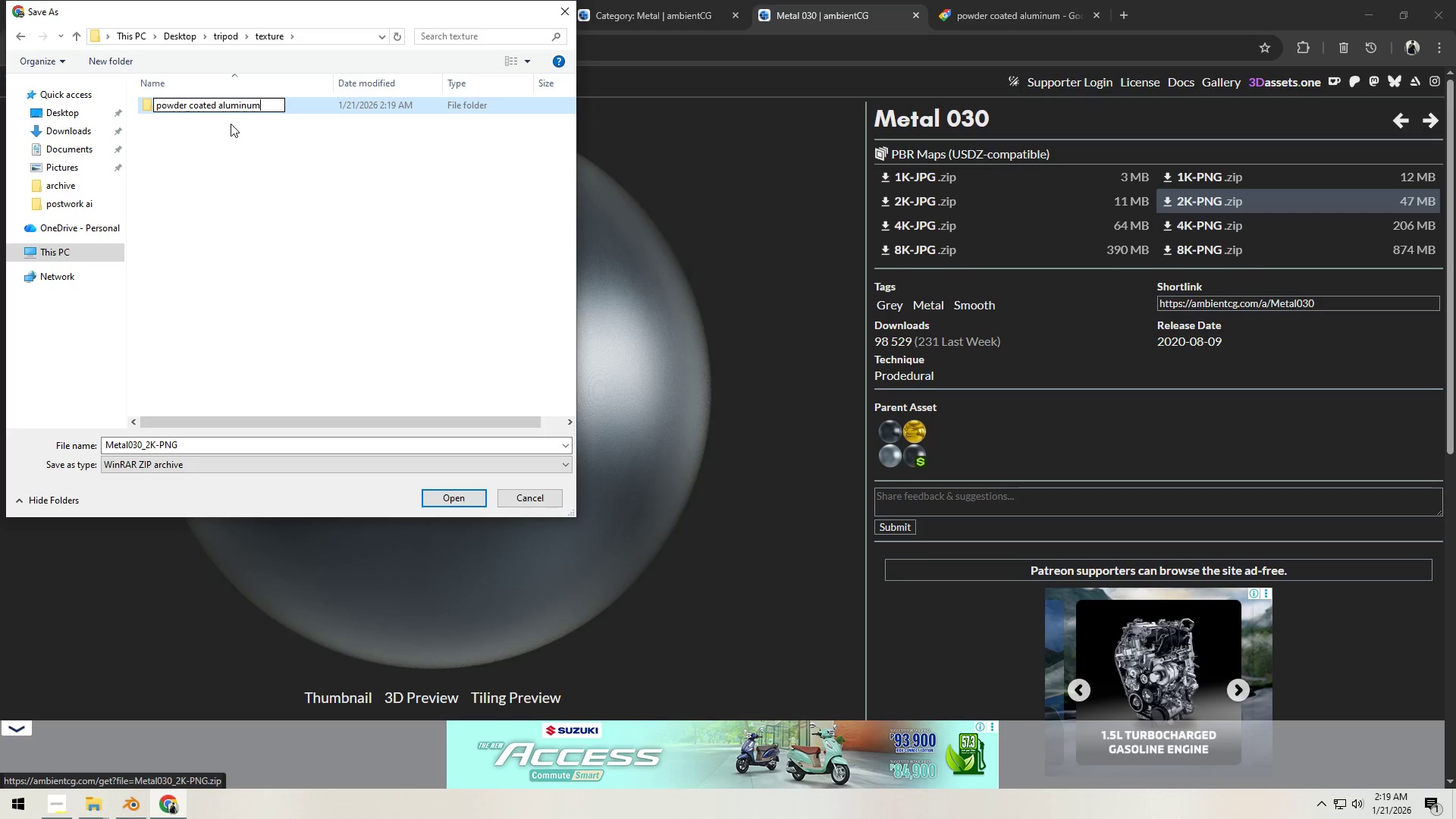 
key(Enter)
 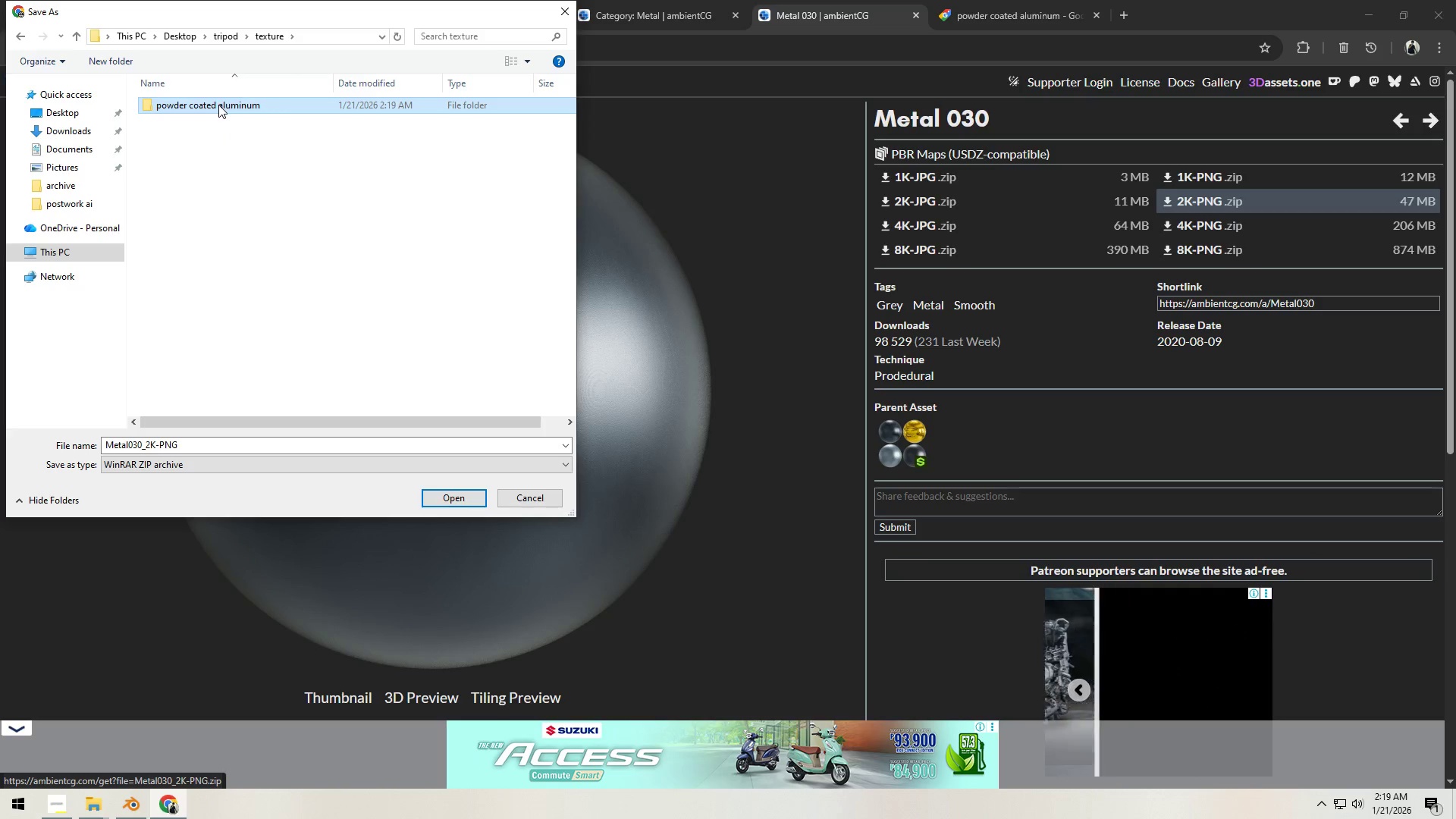 
double_click([218, 105])
 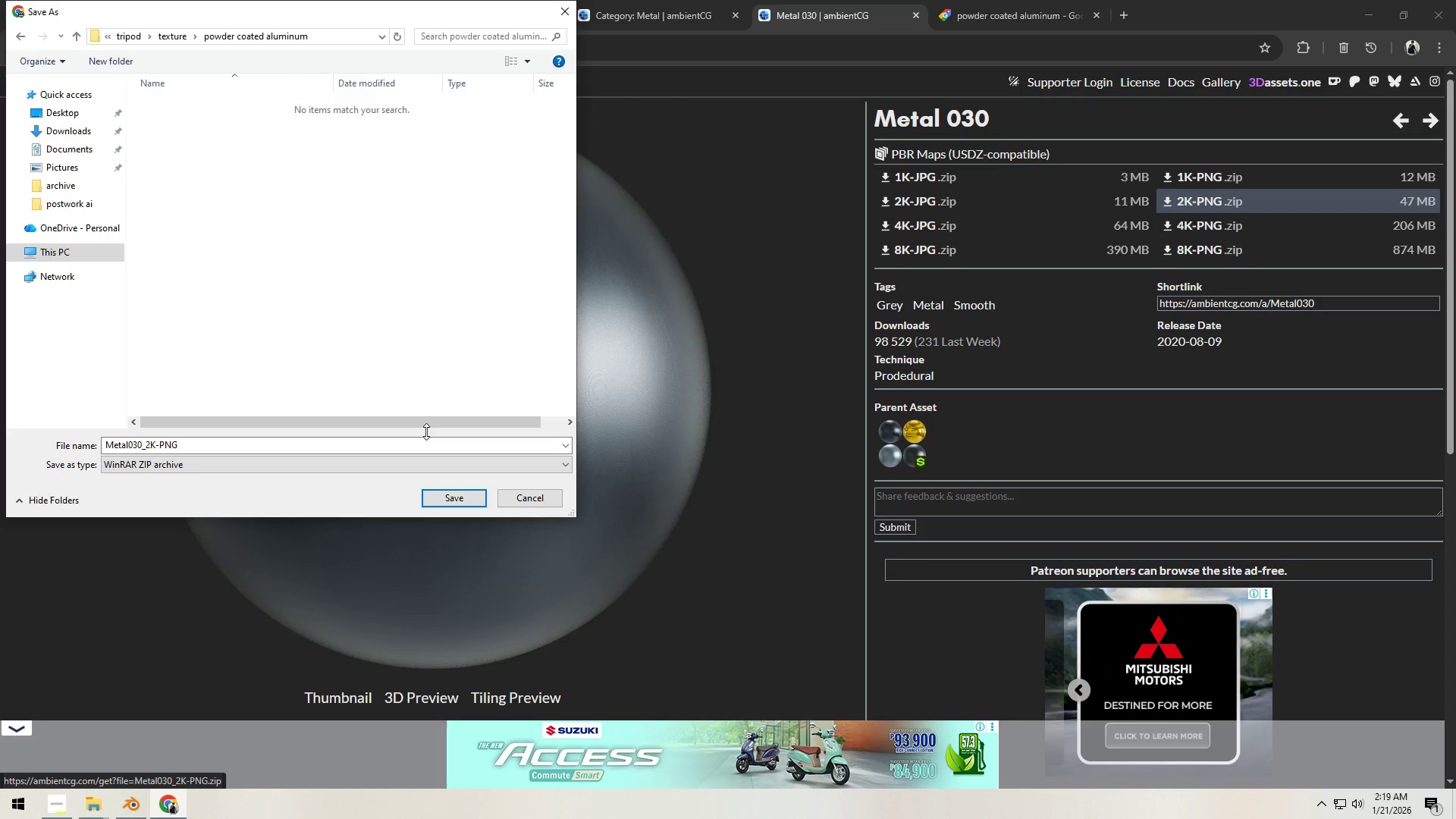 
left_click([447, 493])
 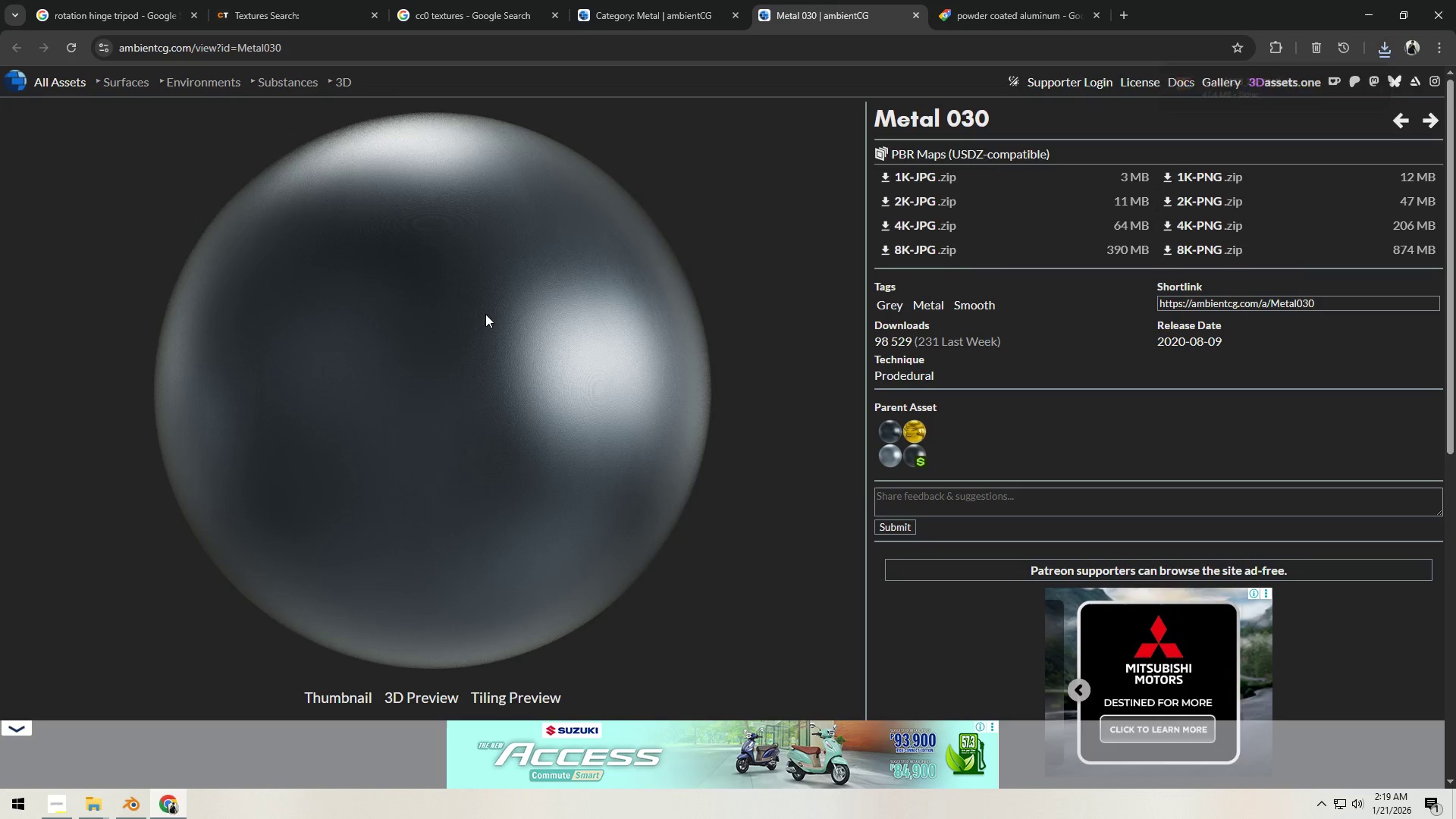 
left_click([68, 86])
 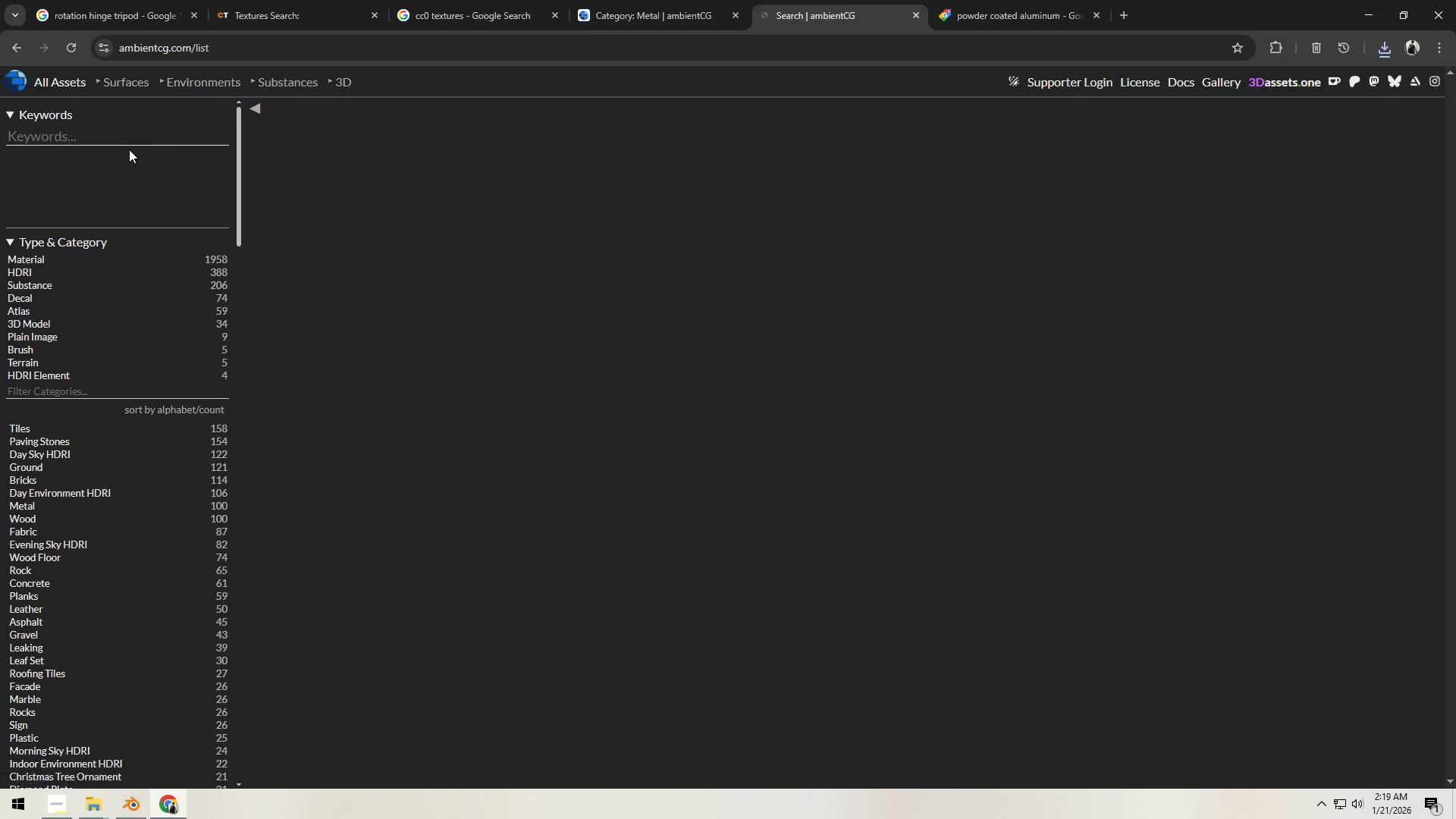 
left_click([108, 133])
 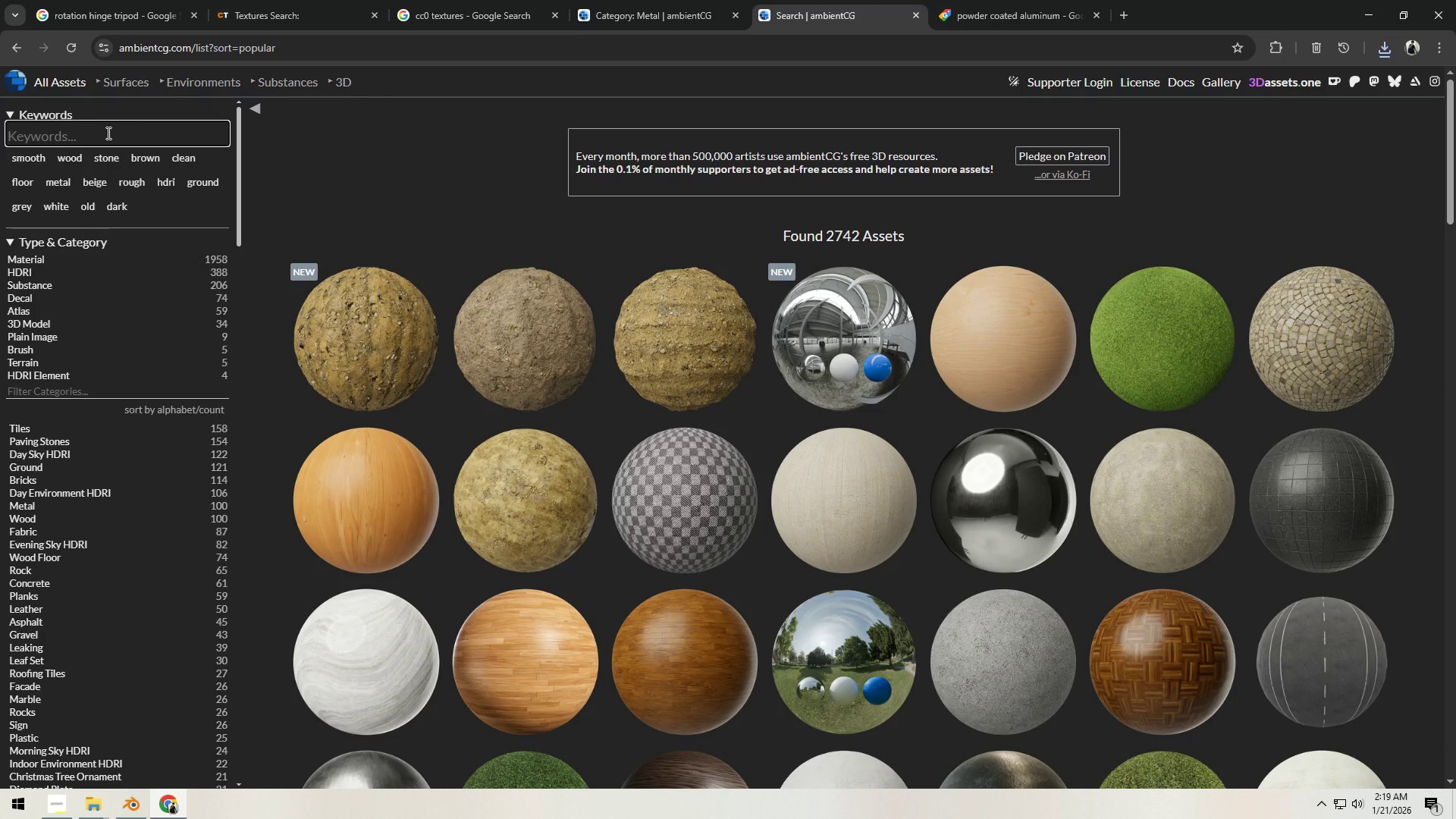 
type(rubber)
 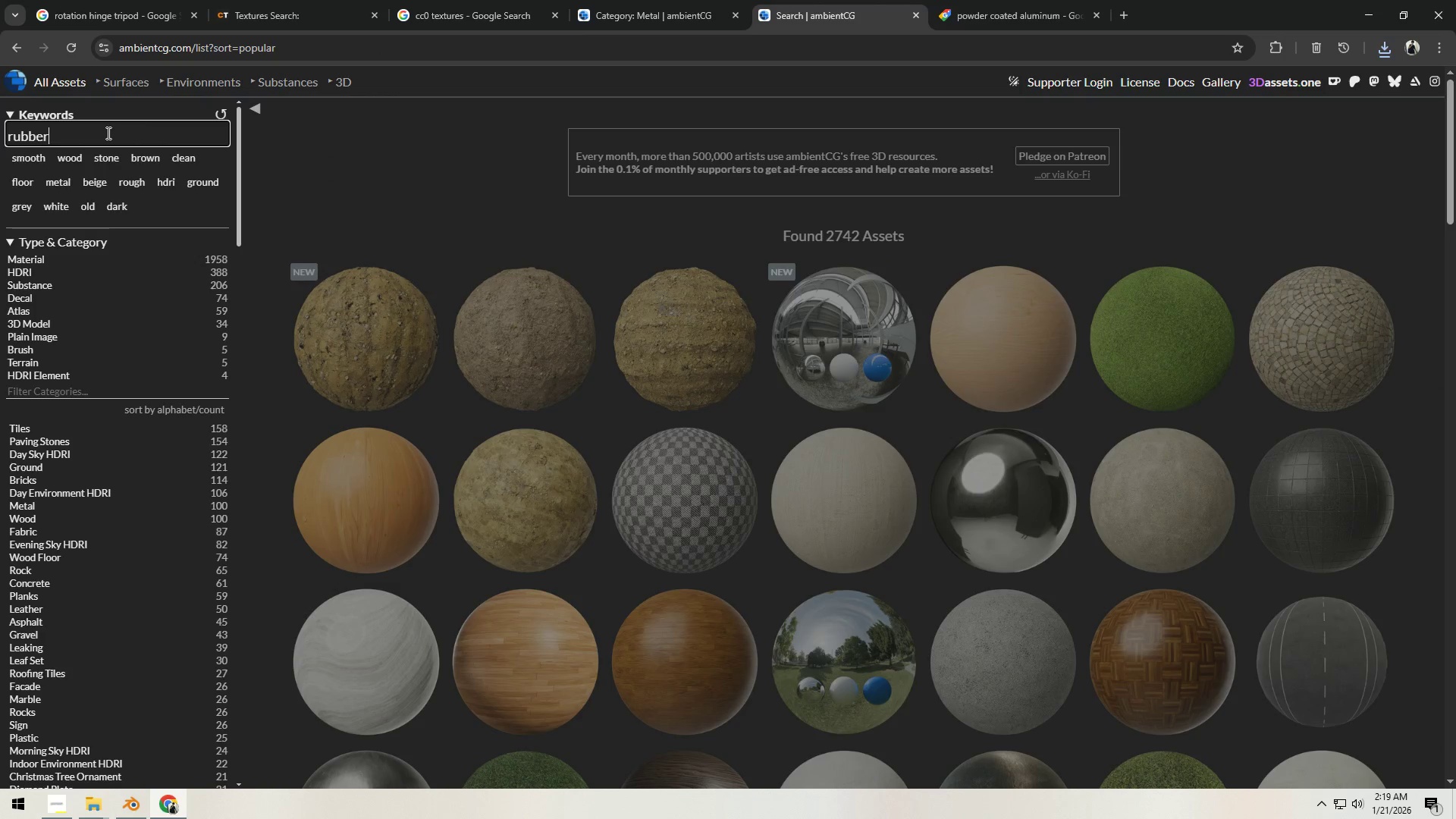 
key(Enter)
 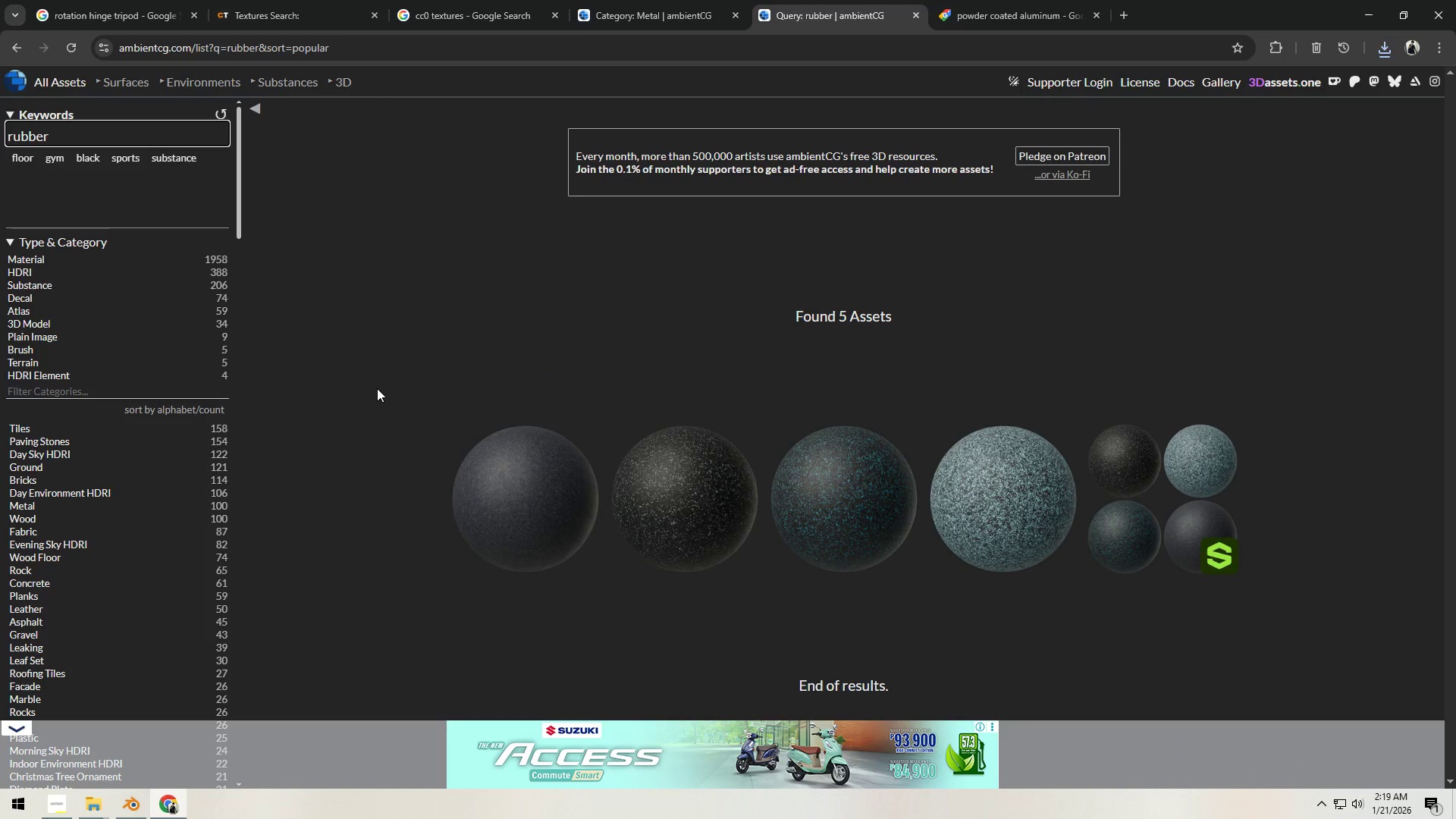 
scroll: coordinate [377, 388], scroll_direction: down, amount: 1.0
 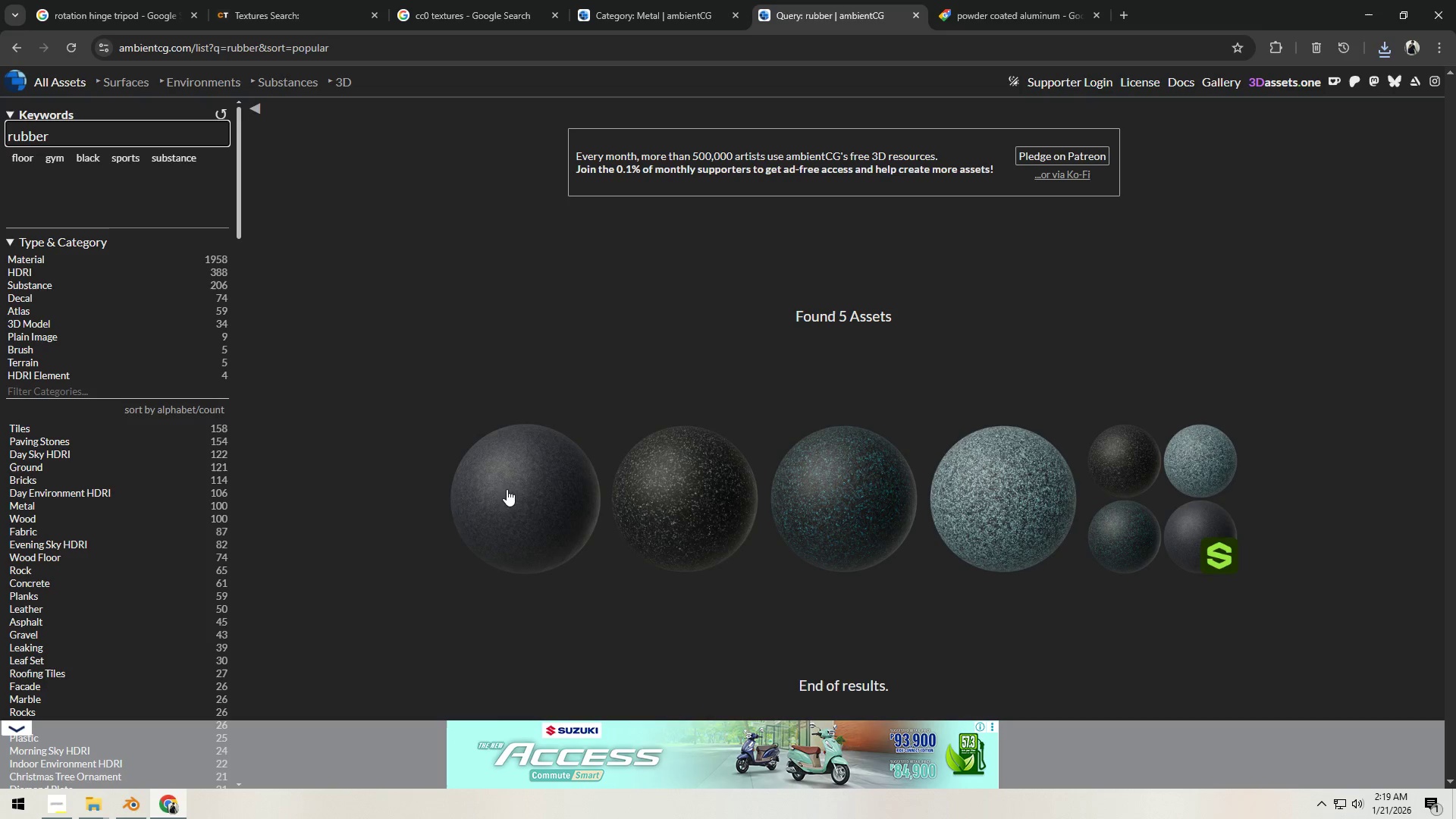 
left_click([507, 489])
 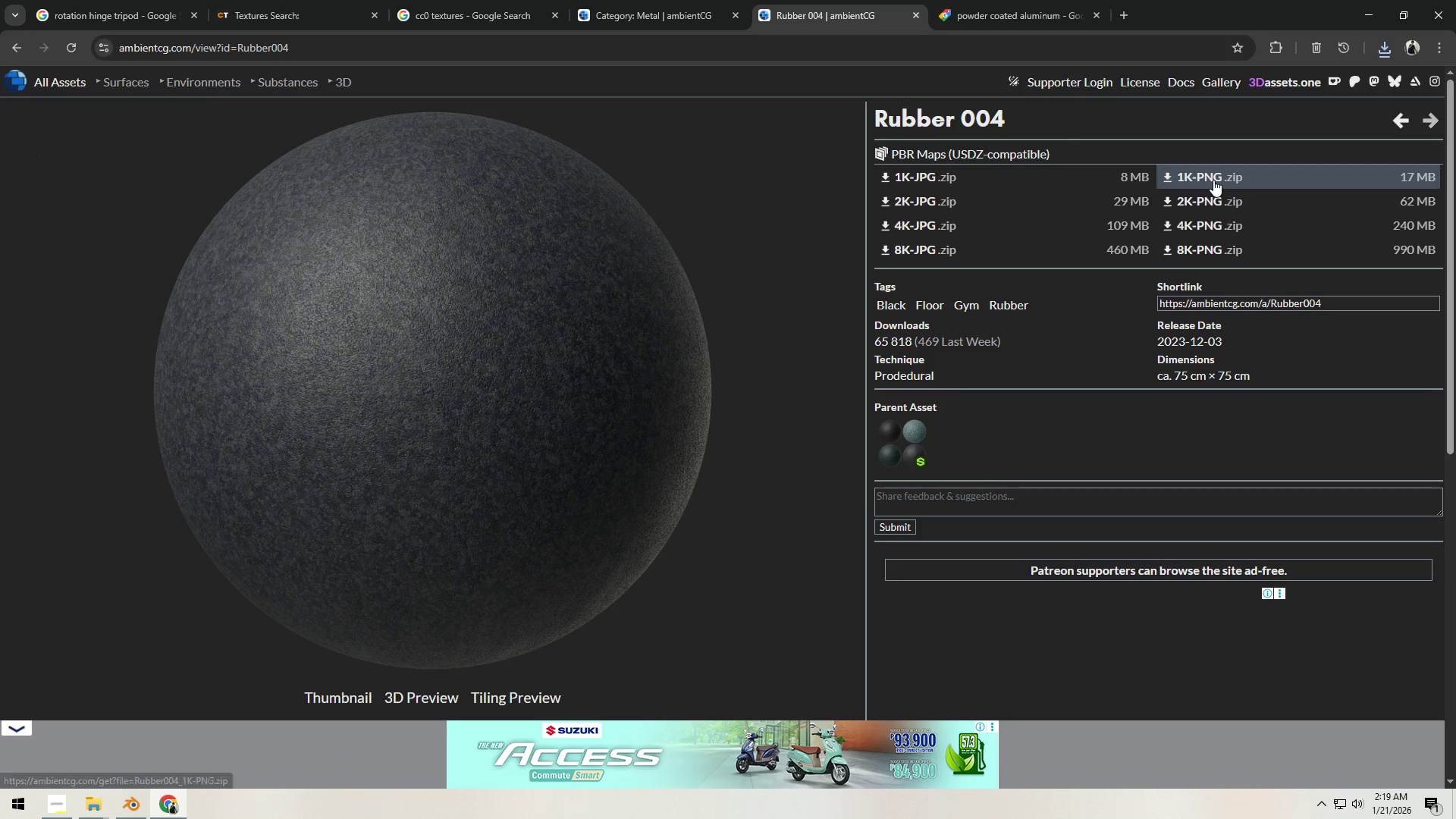 
left_click([1225, 202])
 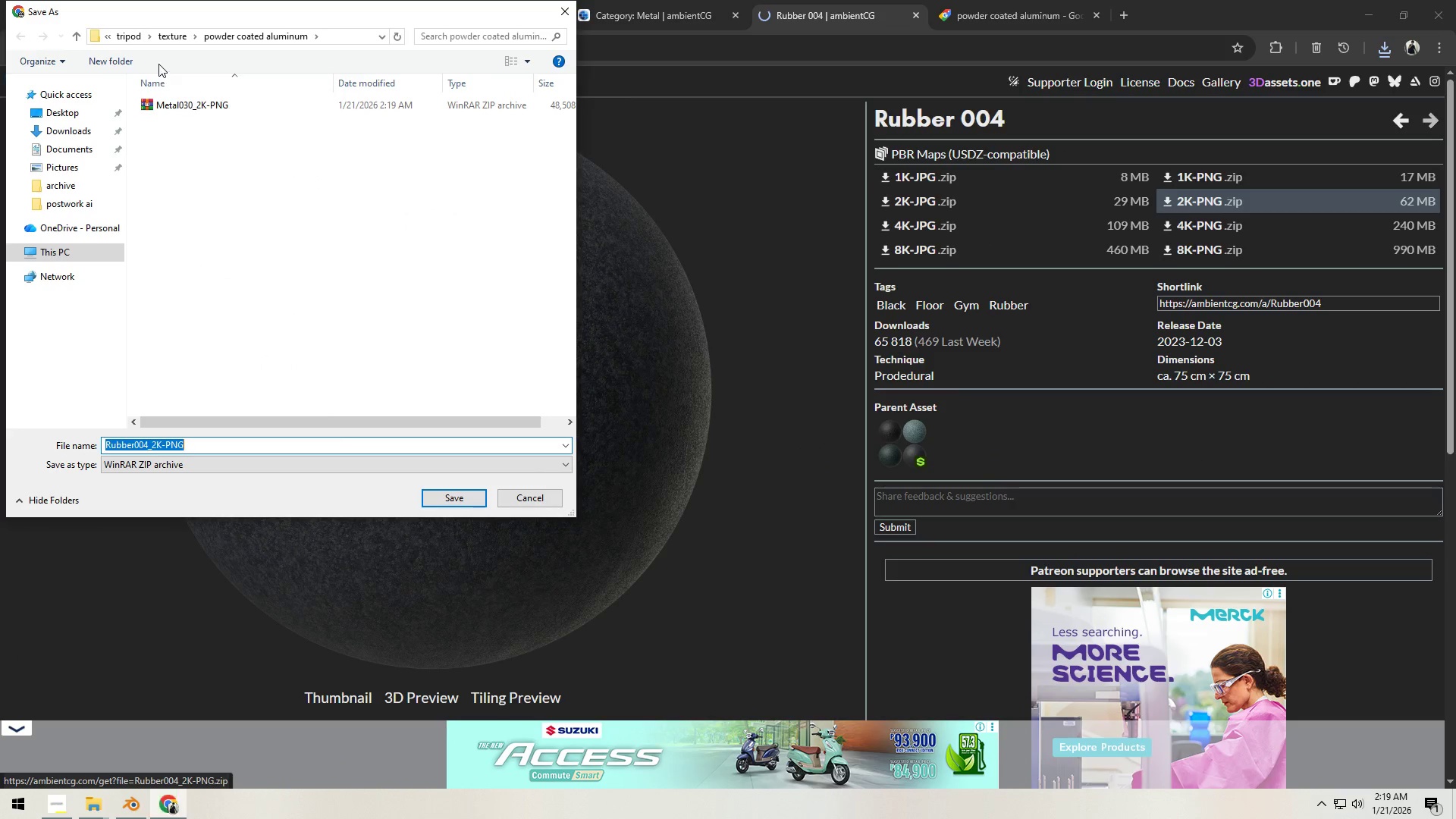 
left_click([181, 40])
 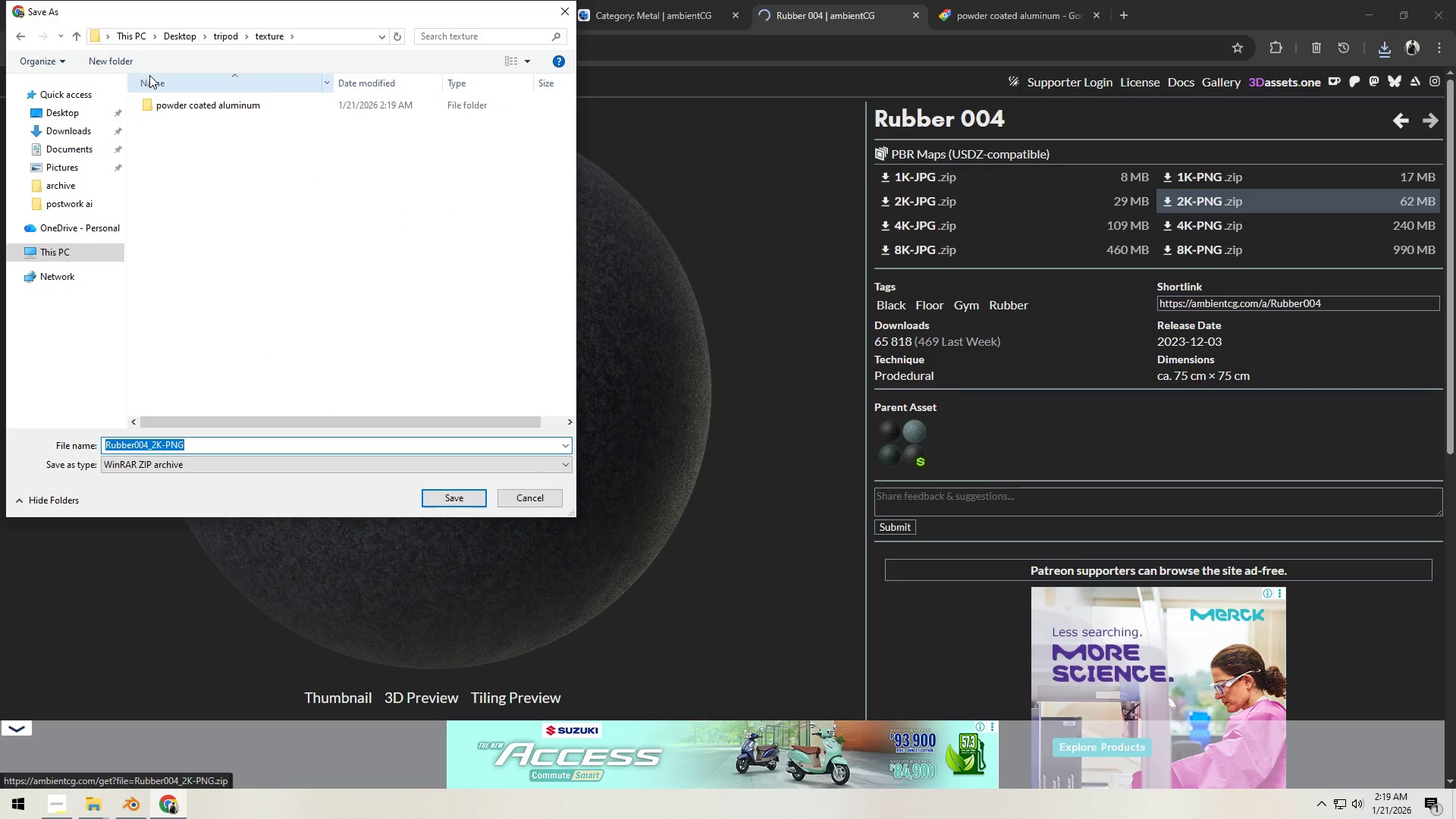 
left_click([124, 65])
 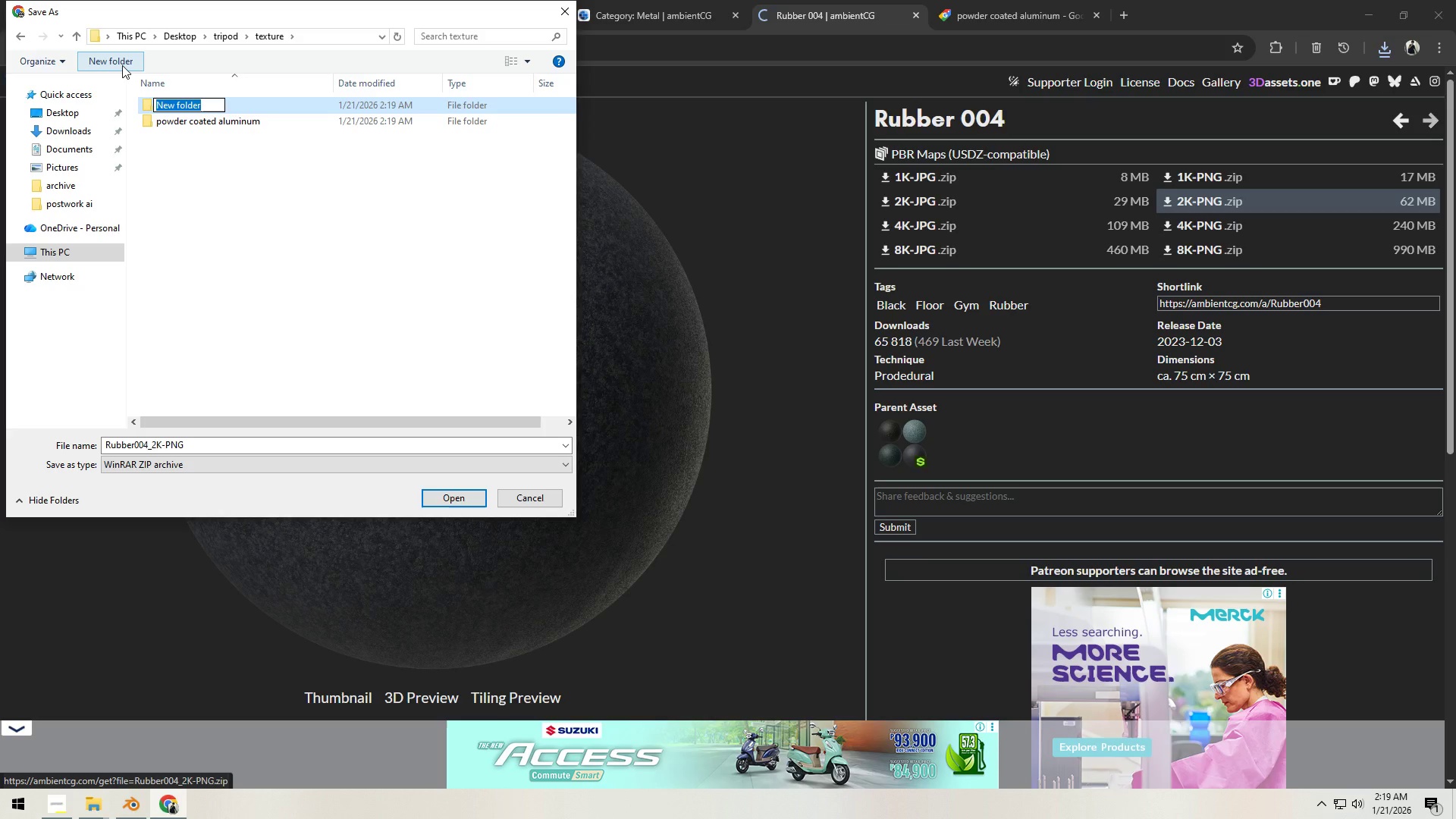 
type(rubber)
 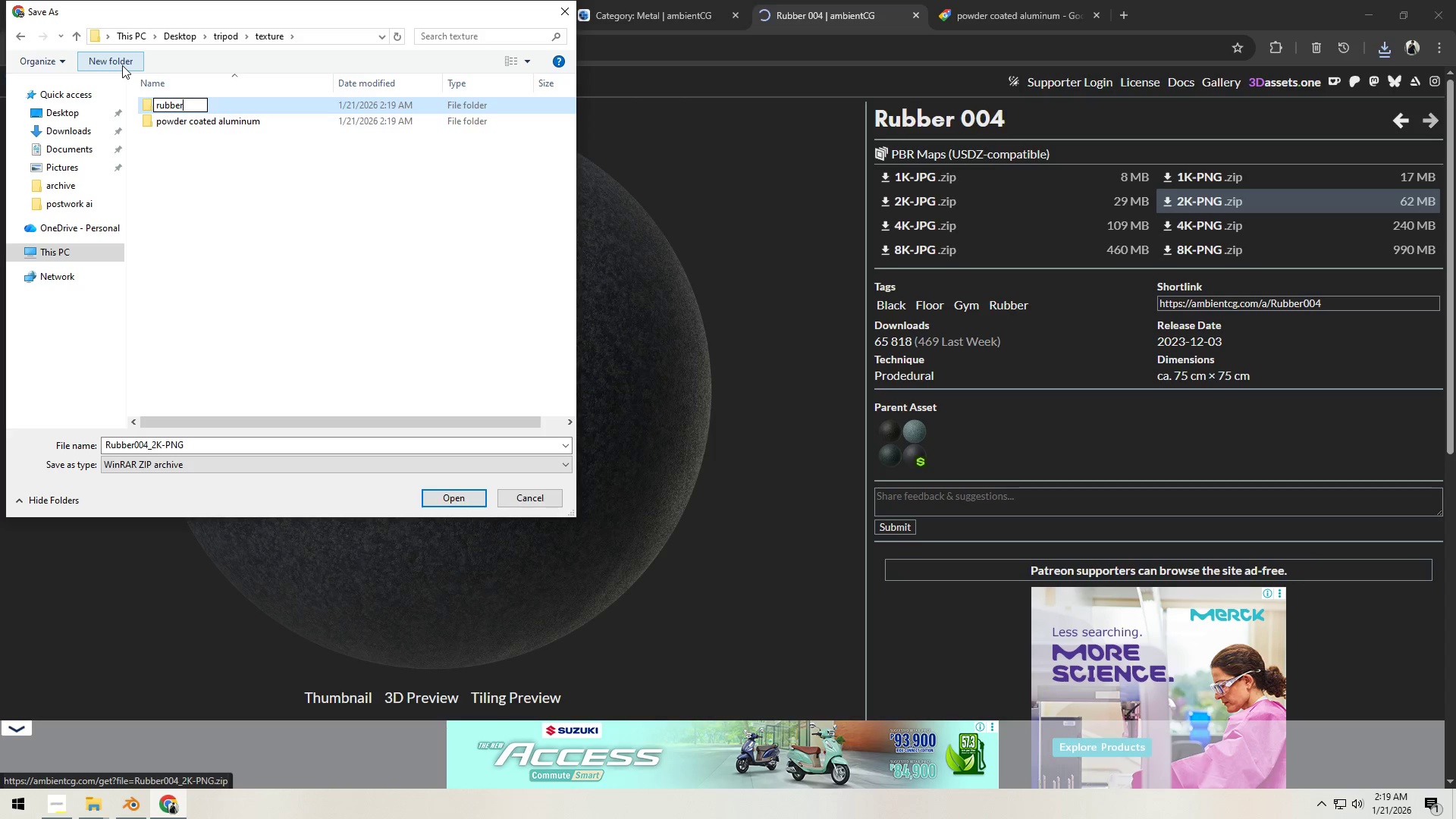 
key(Enter)
 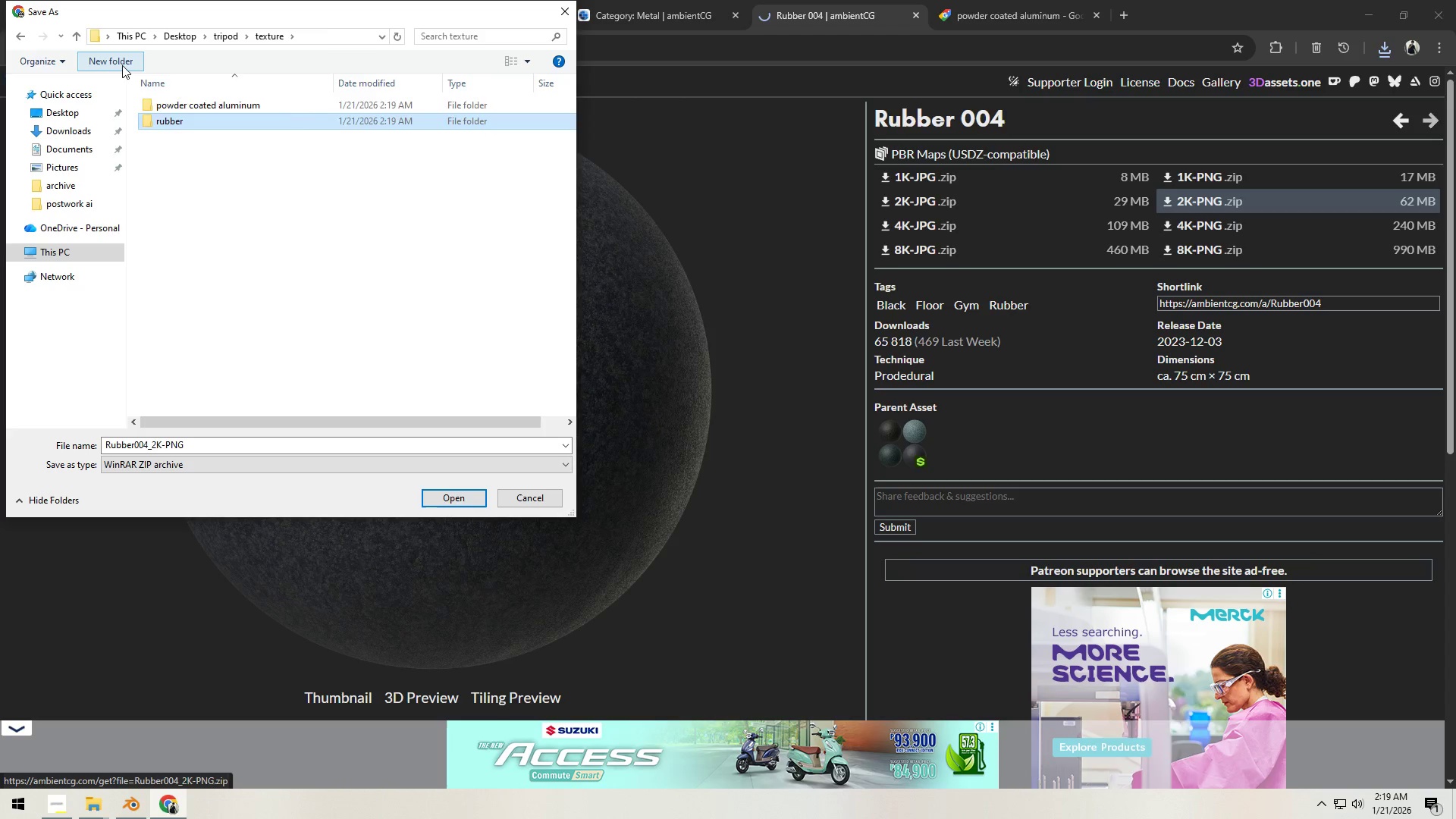 
key(Enter)
 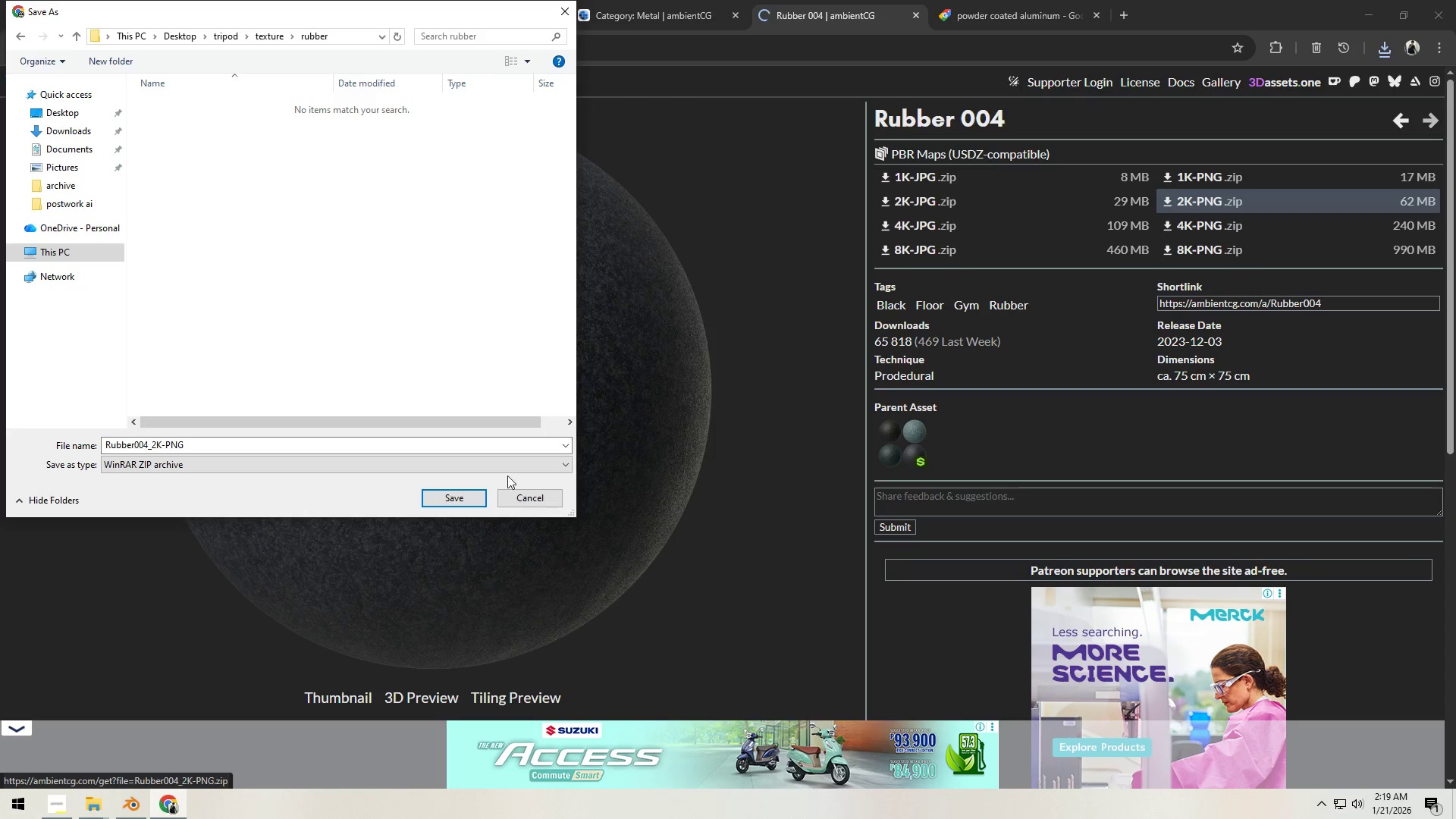 
left_click([466, 501])
 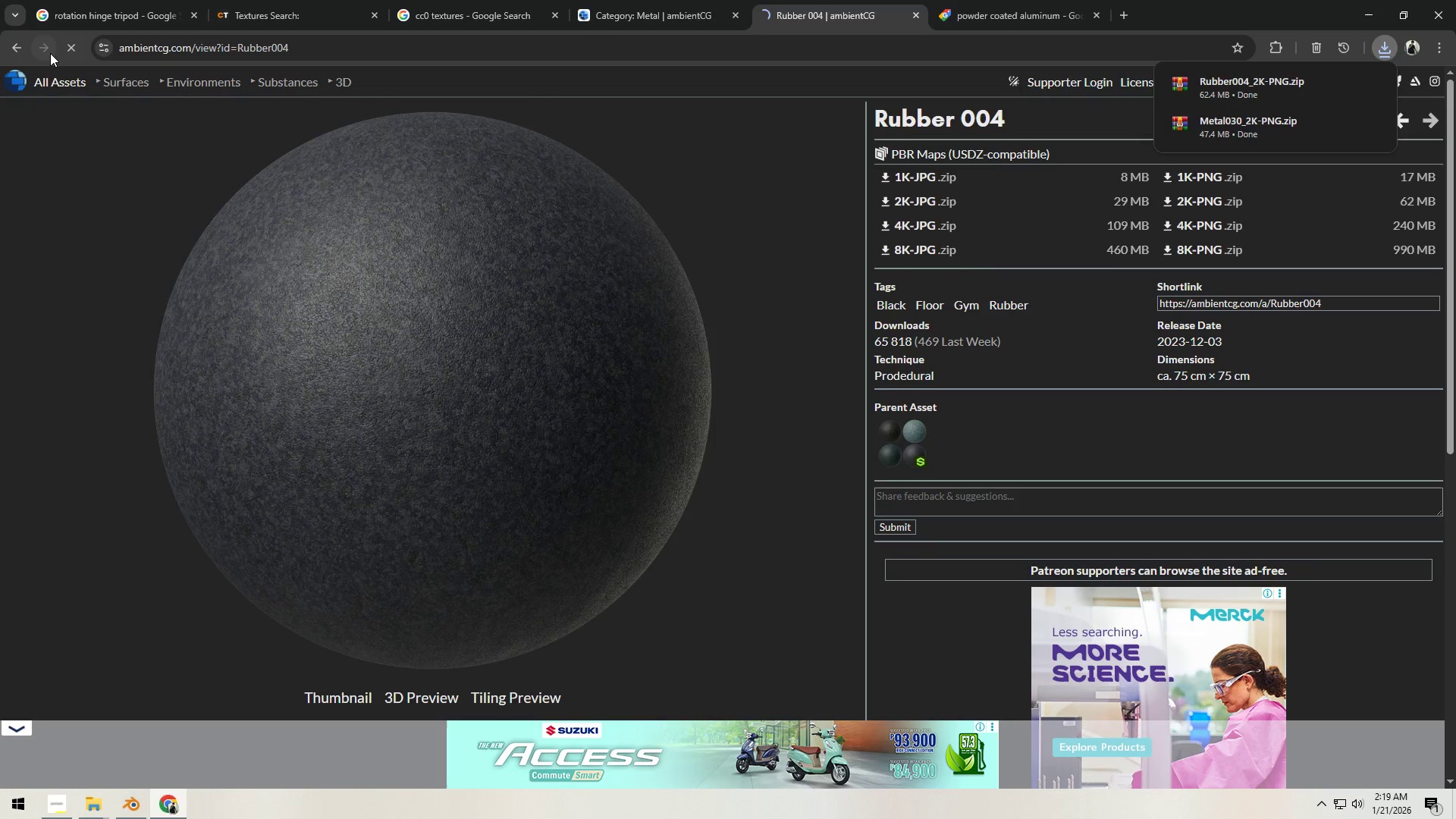 
left_click([22, 51])
 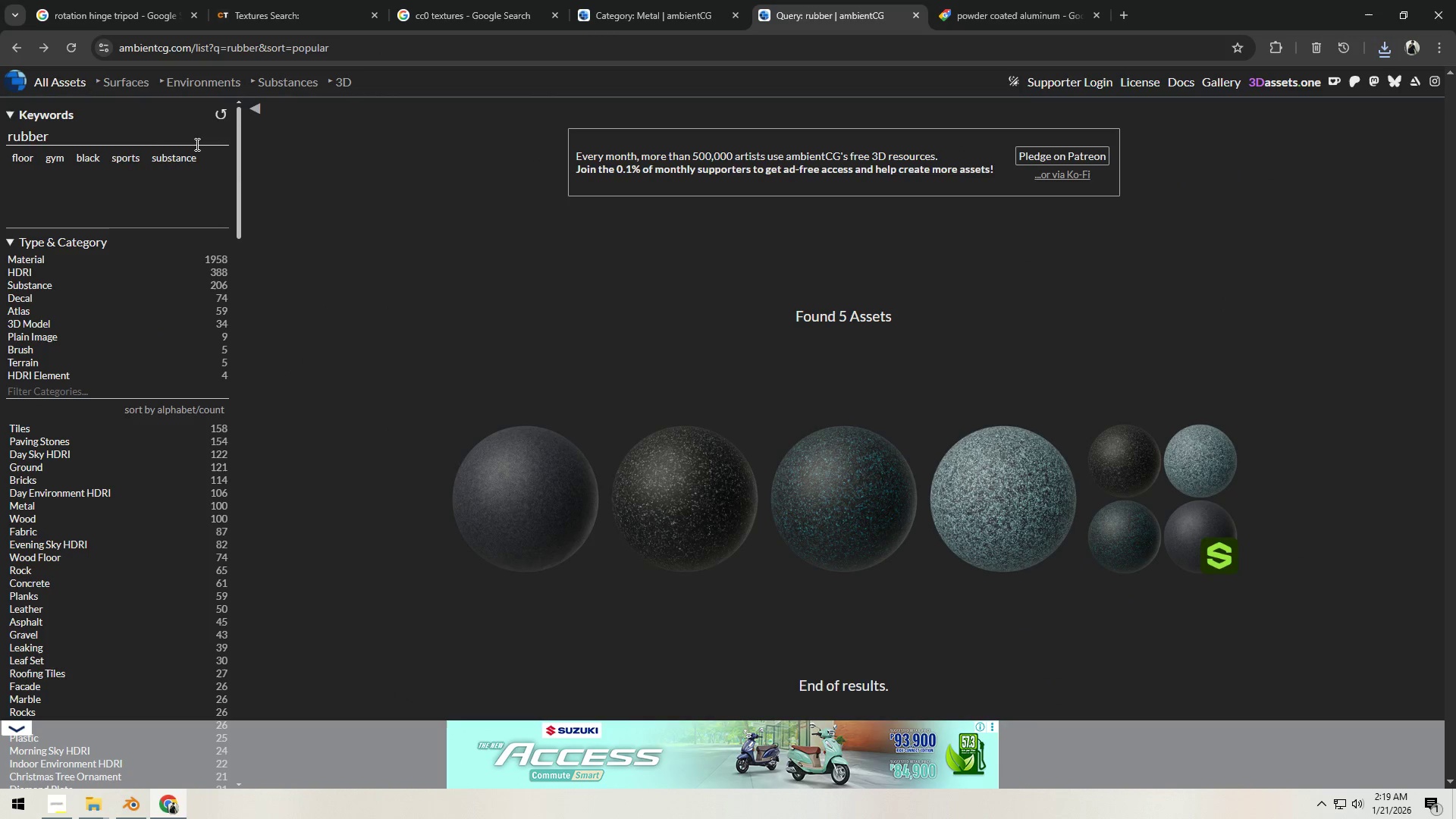 
left_click_drag(start_coordinate=[135, 137], to_coordinate=[2, 146])
 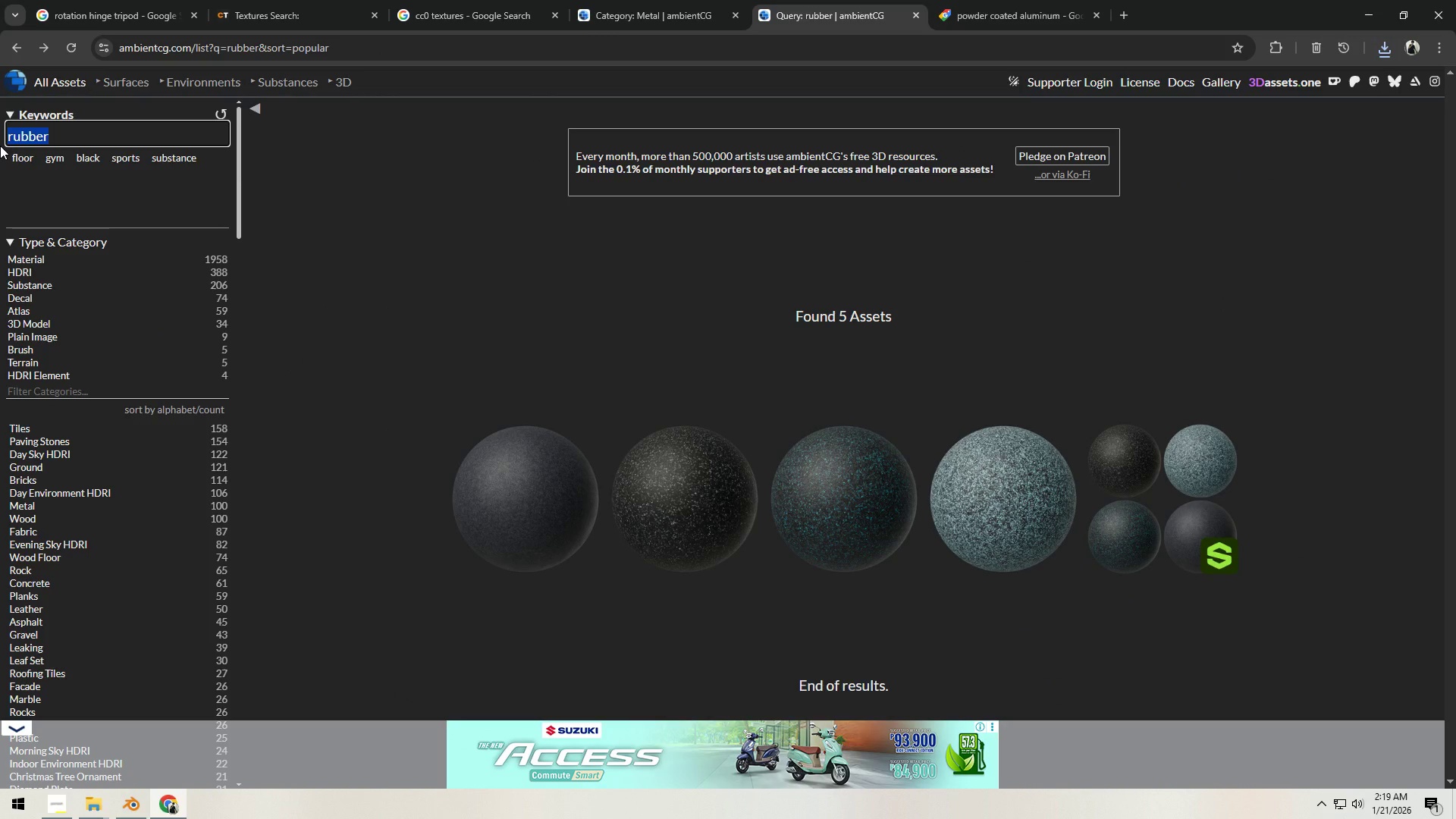 
type(plastic)
 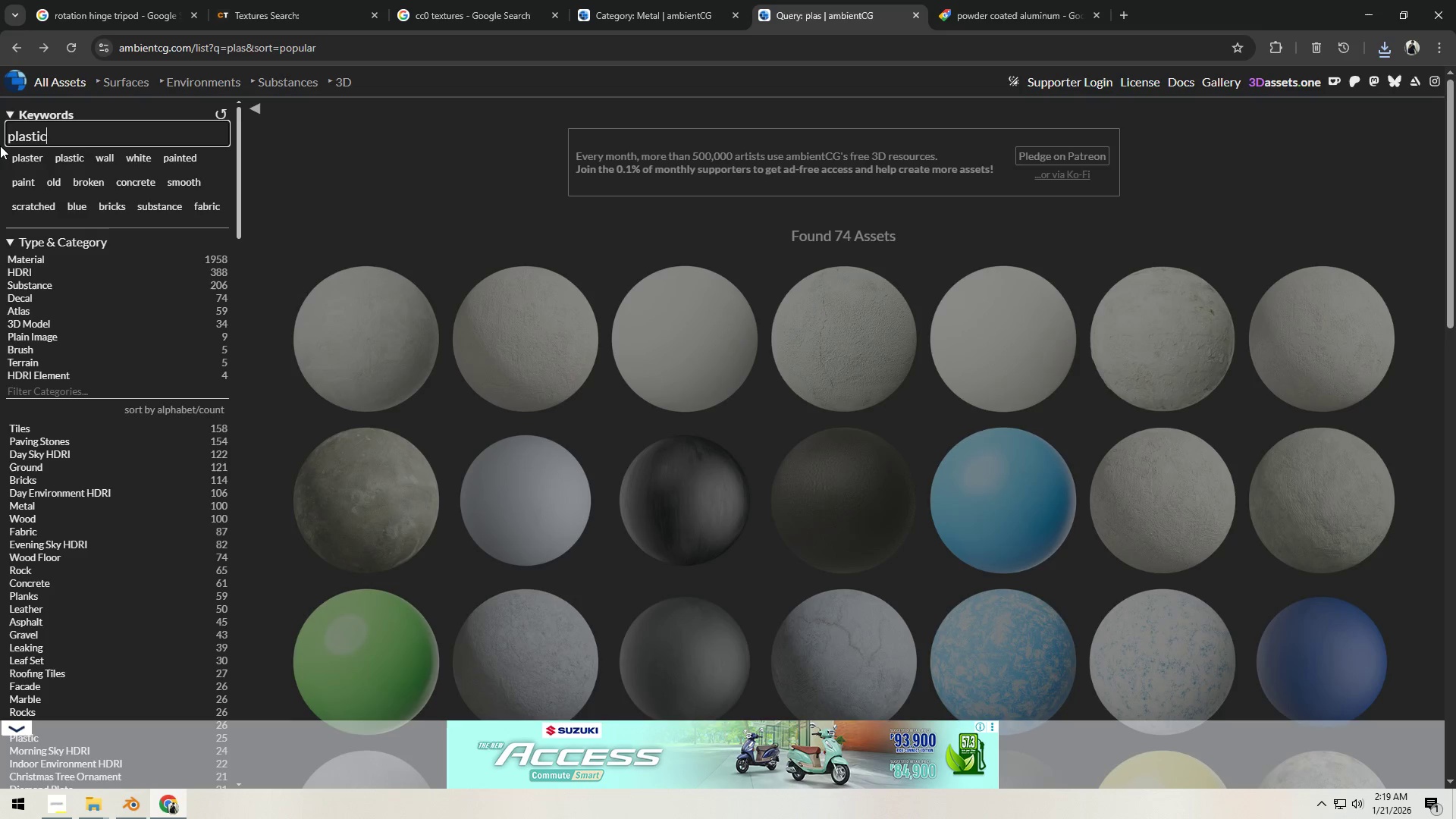 
key(Enter)
 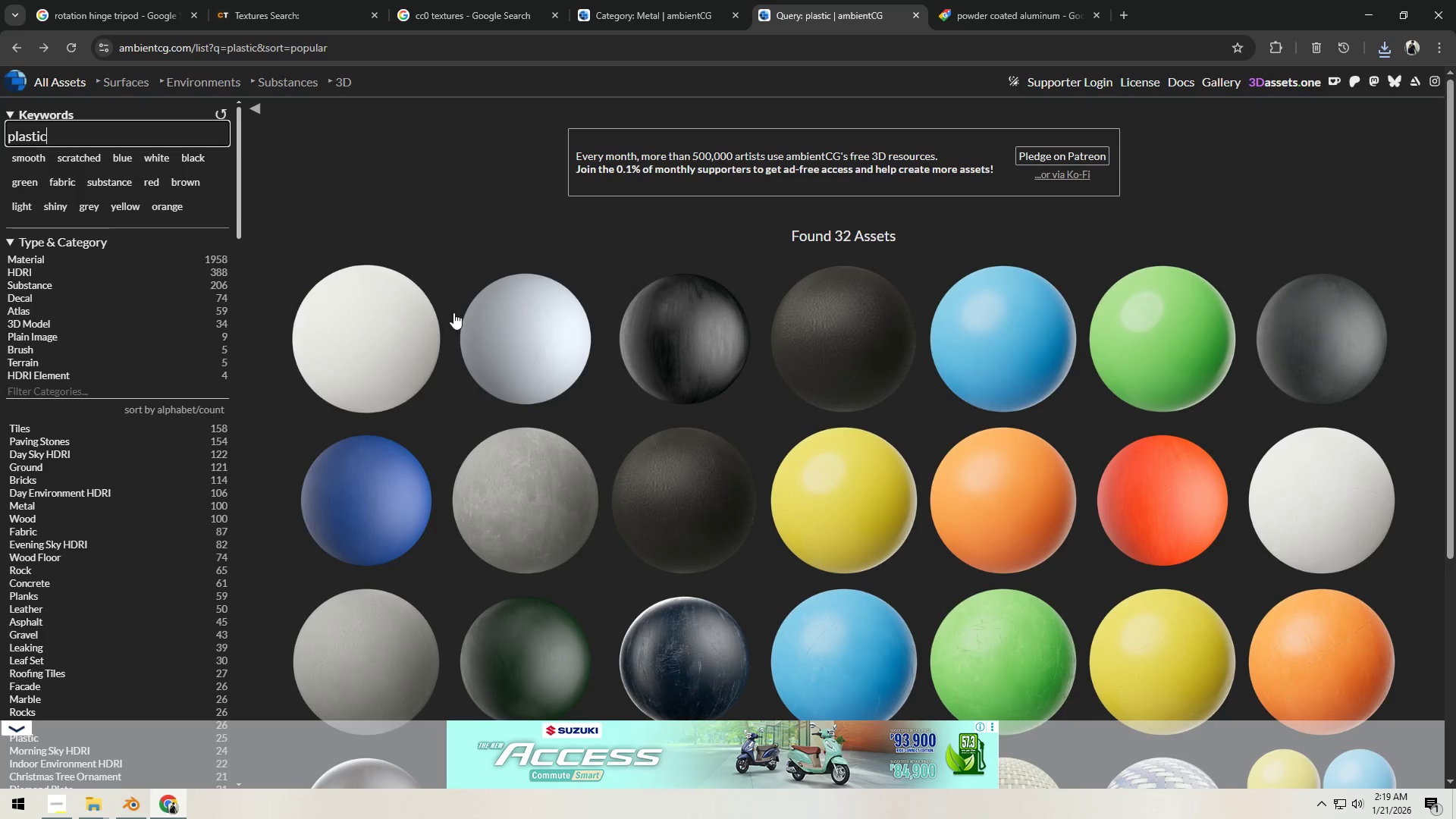 
scroll: coordinate [481, 369], scroll_direction: down, amount: 3.0
 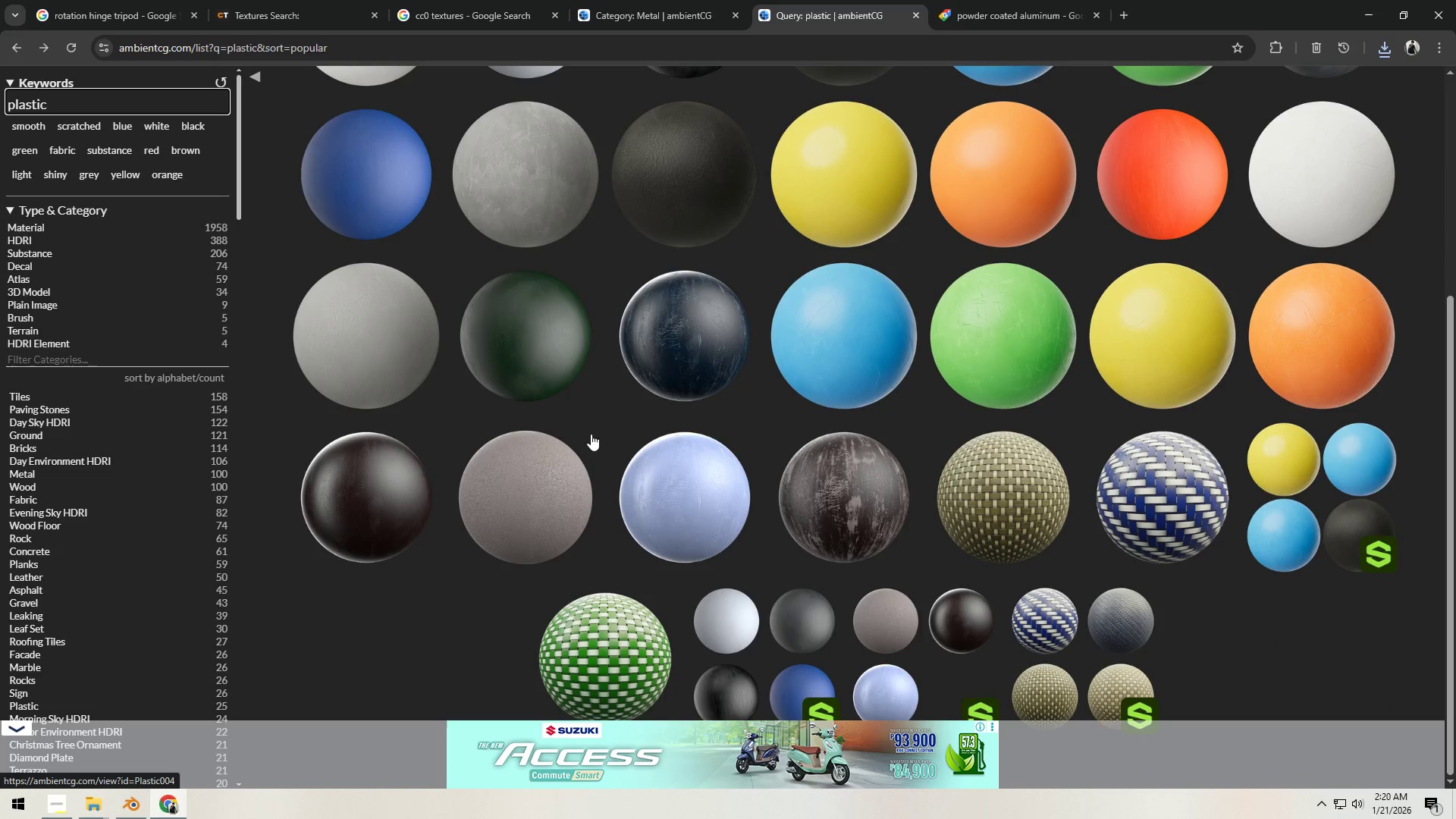 
scroll: coordinate [622, 464], scroll_direction: up, amount: 4.0
 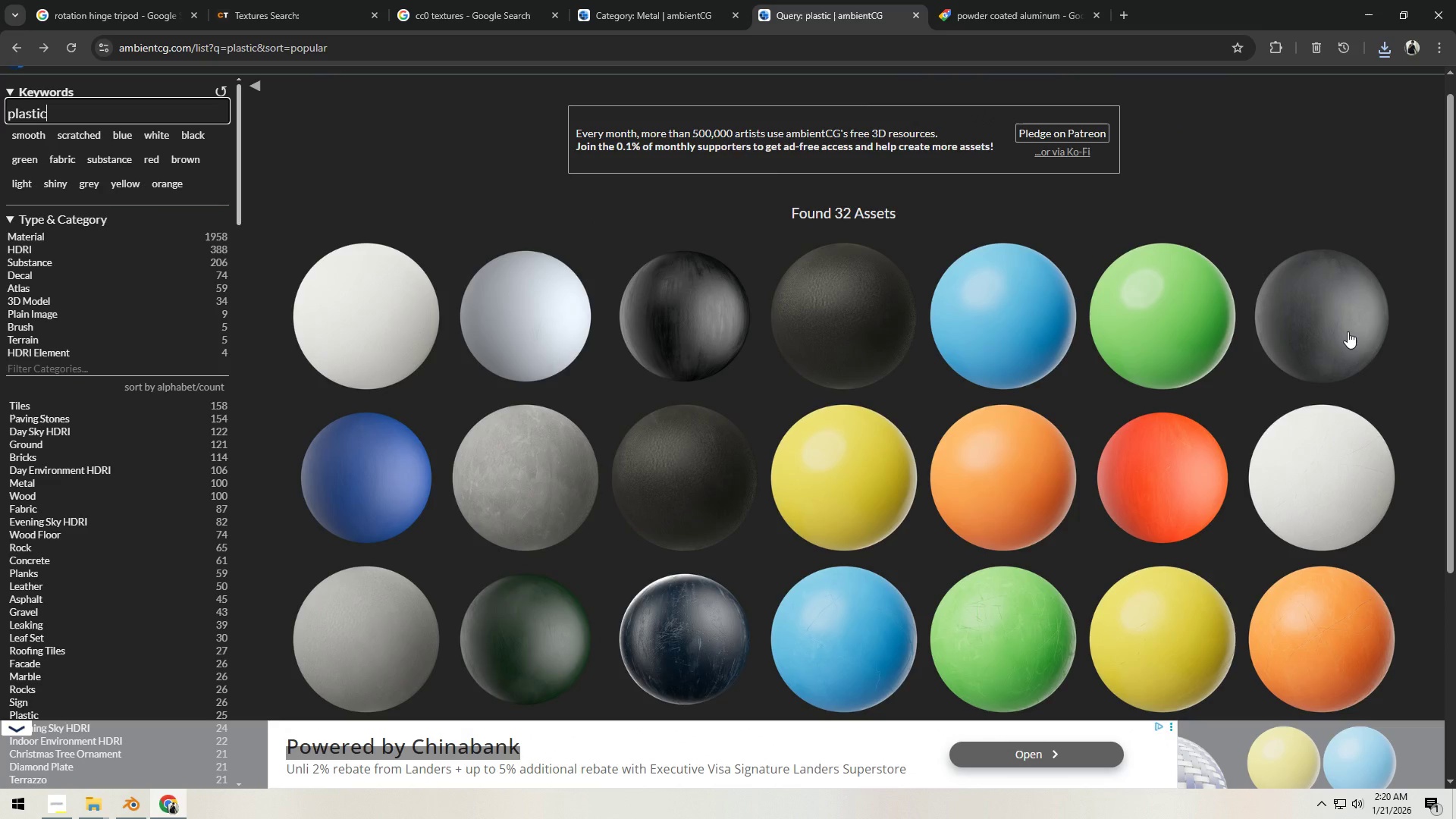 
left_click([1343, 334])
 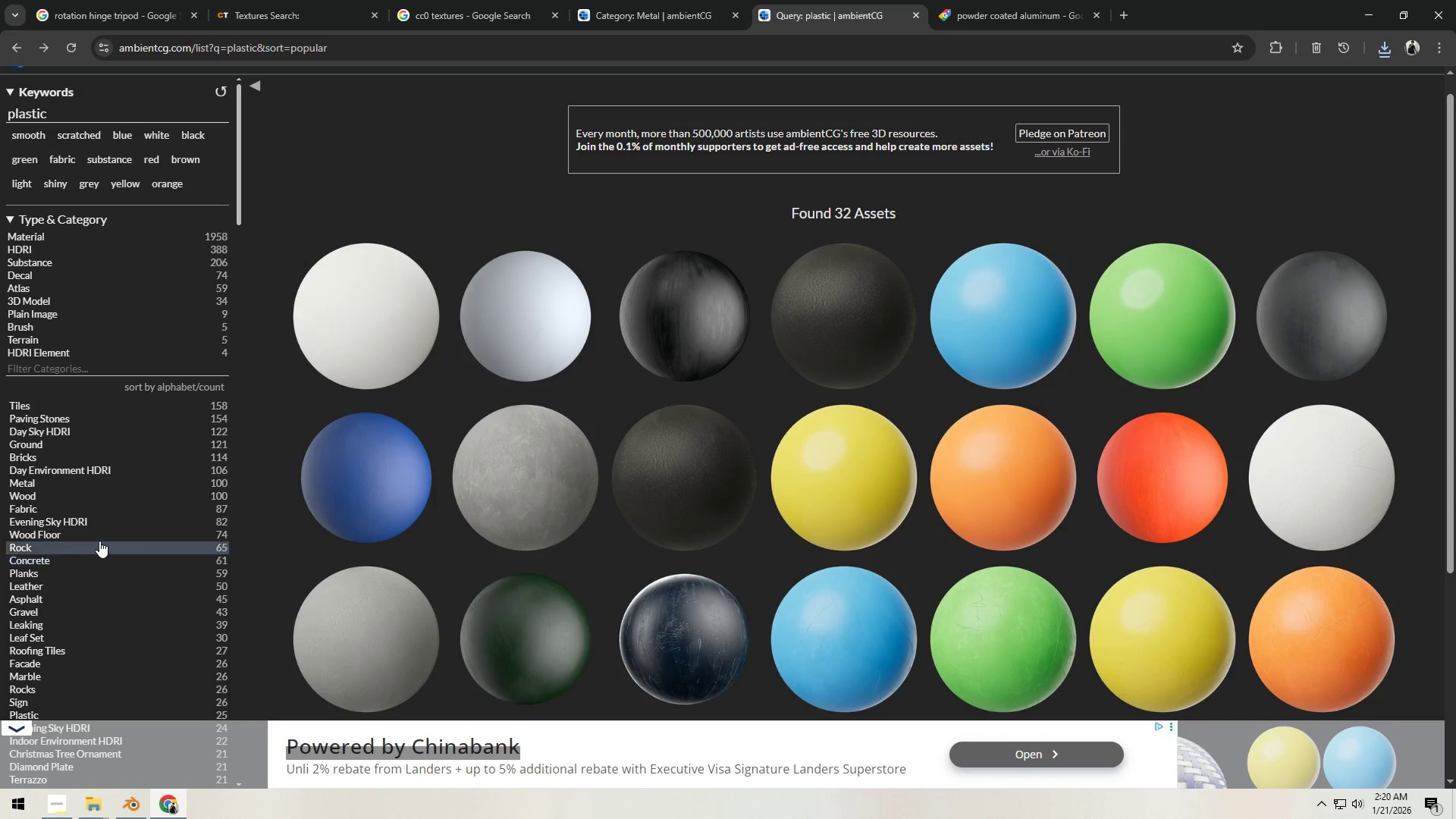 
wait(6.31)
 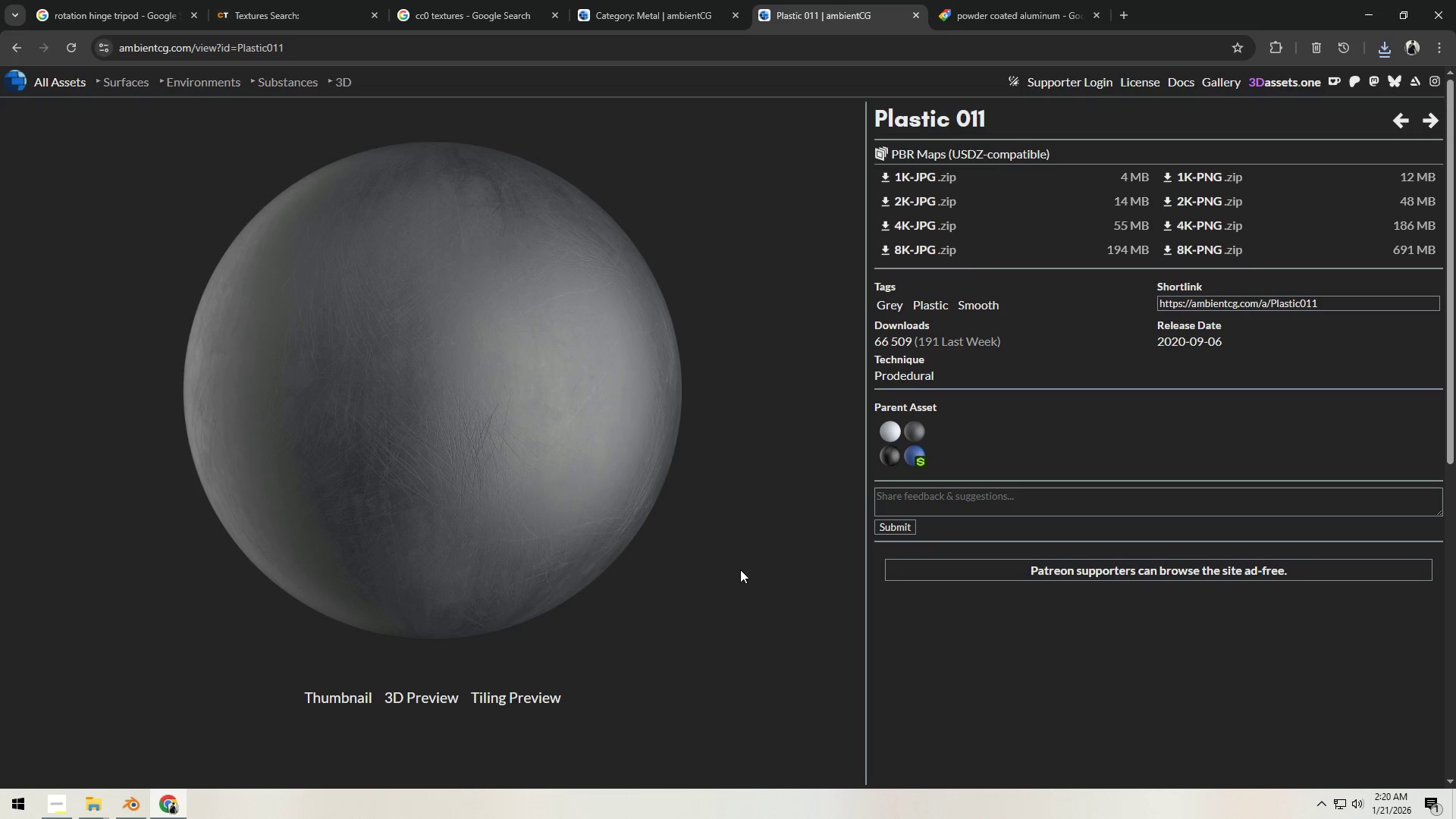 
left_click_drag(start_coordinate=[71, 113], to_coordinate=[0, 123])
 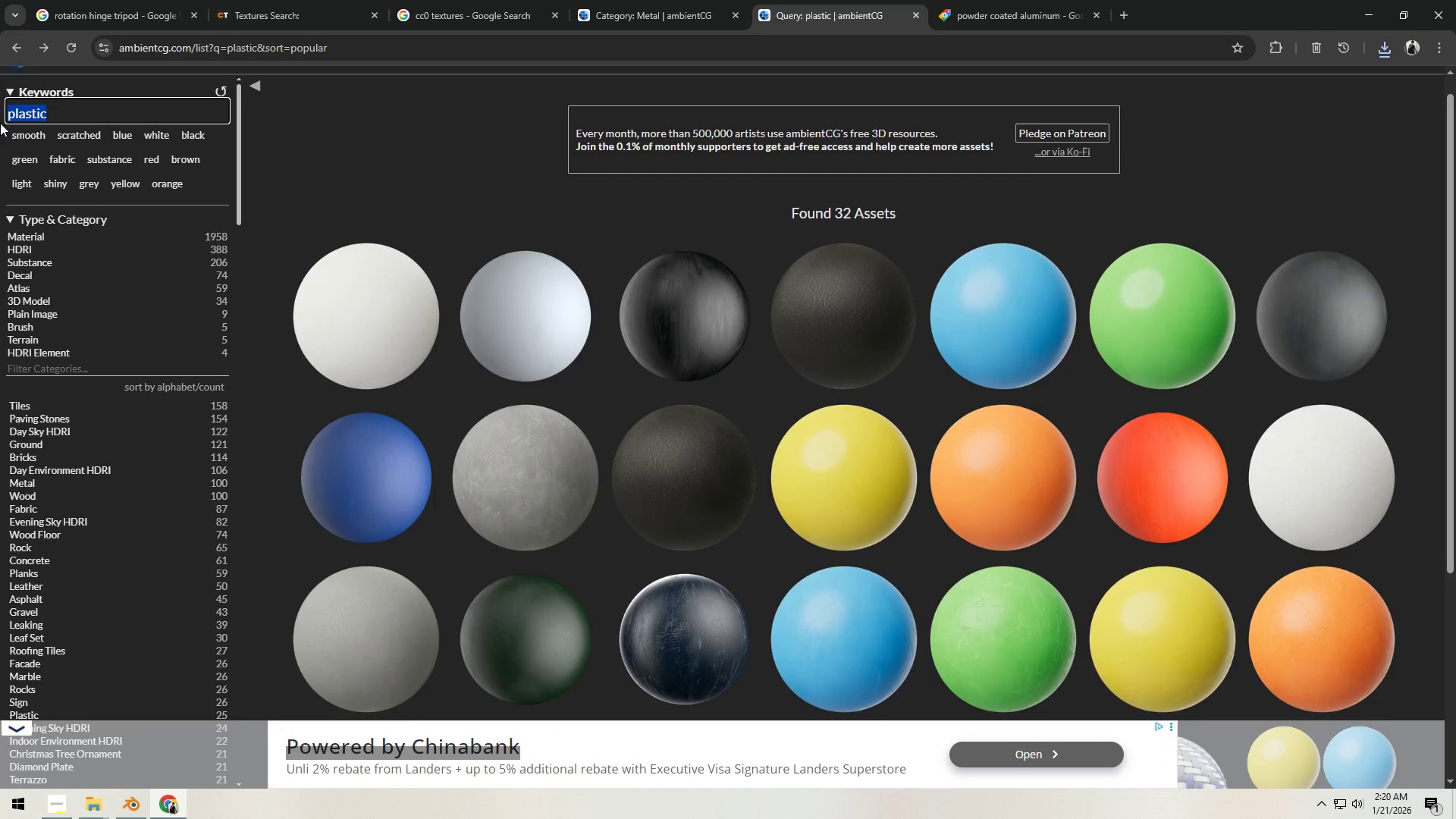 
key(Backspace)
 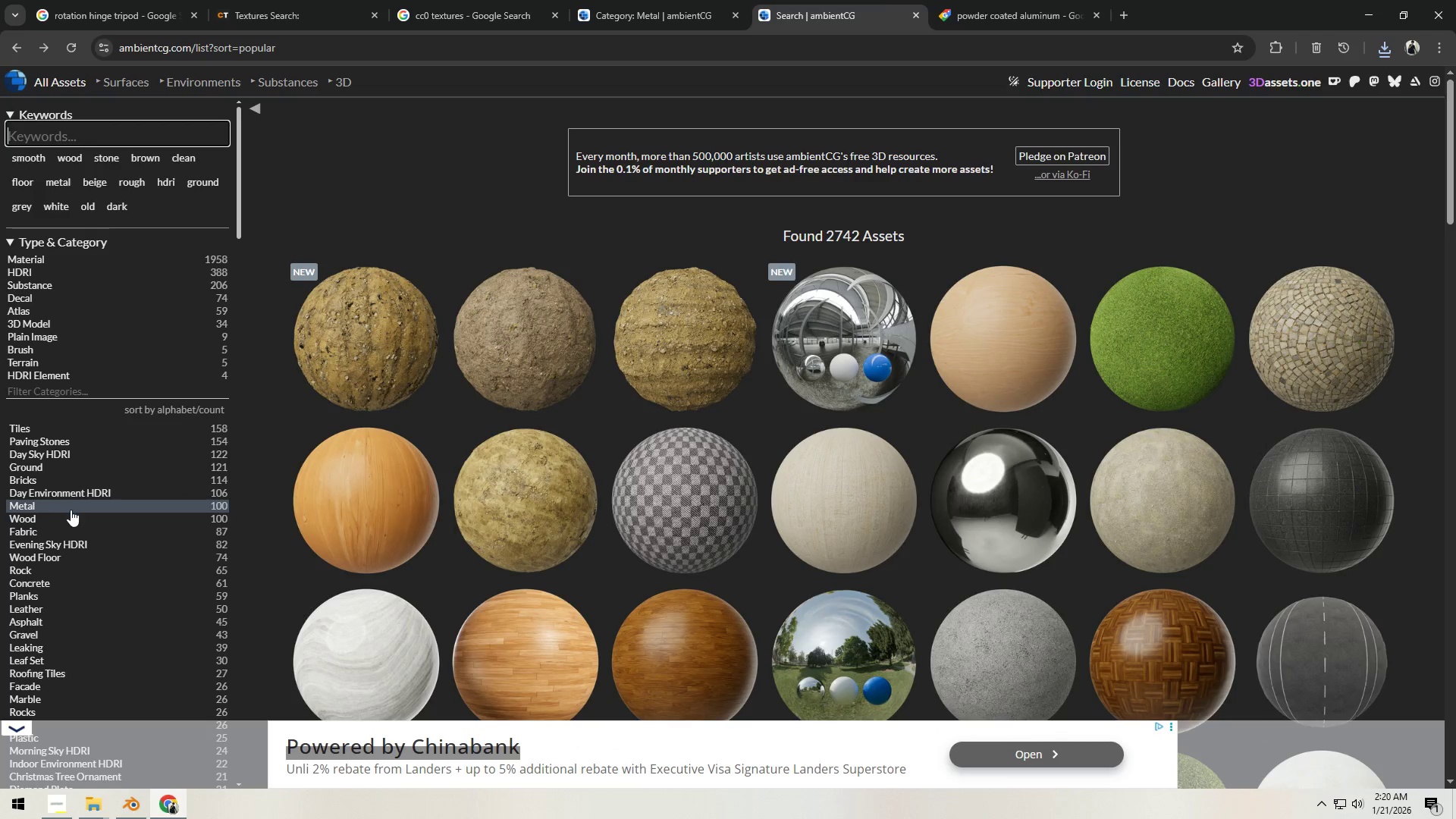 
scroll: coordinate [71, 592], scroll_direction: down, amount: 2.0
 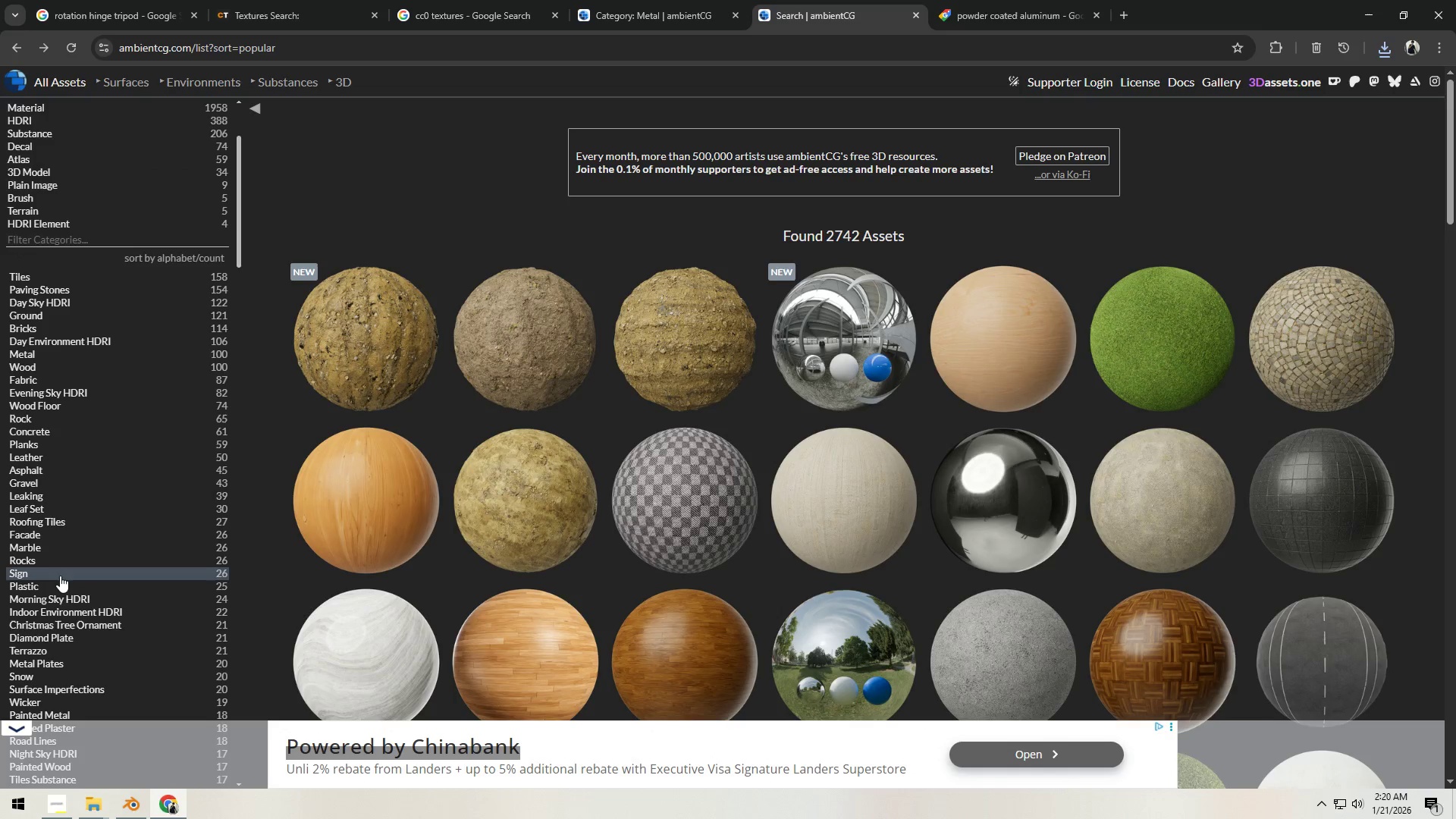 
left_click([61, 583])
 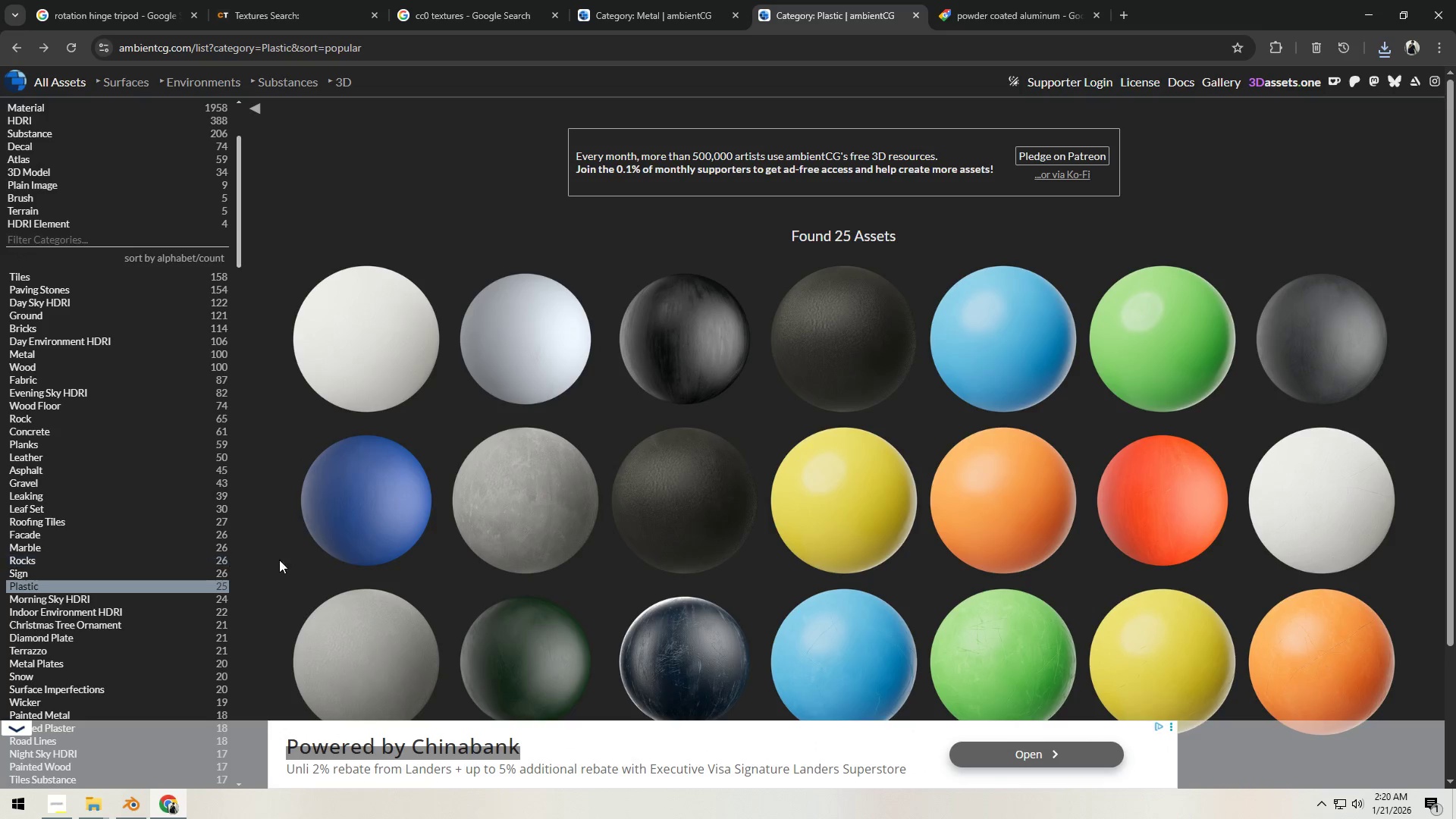 
middle_click([354, 384])
 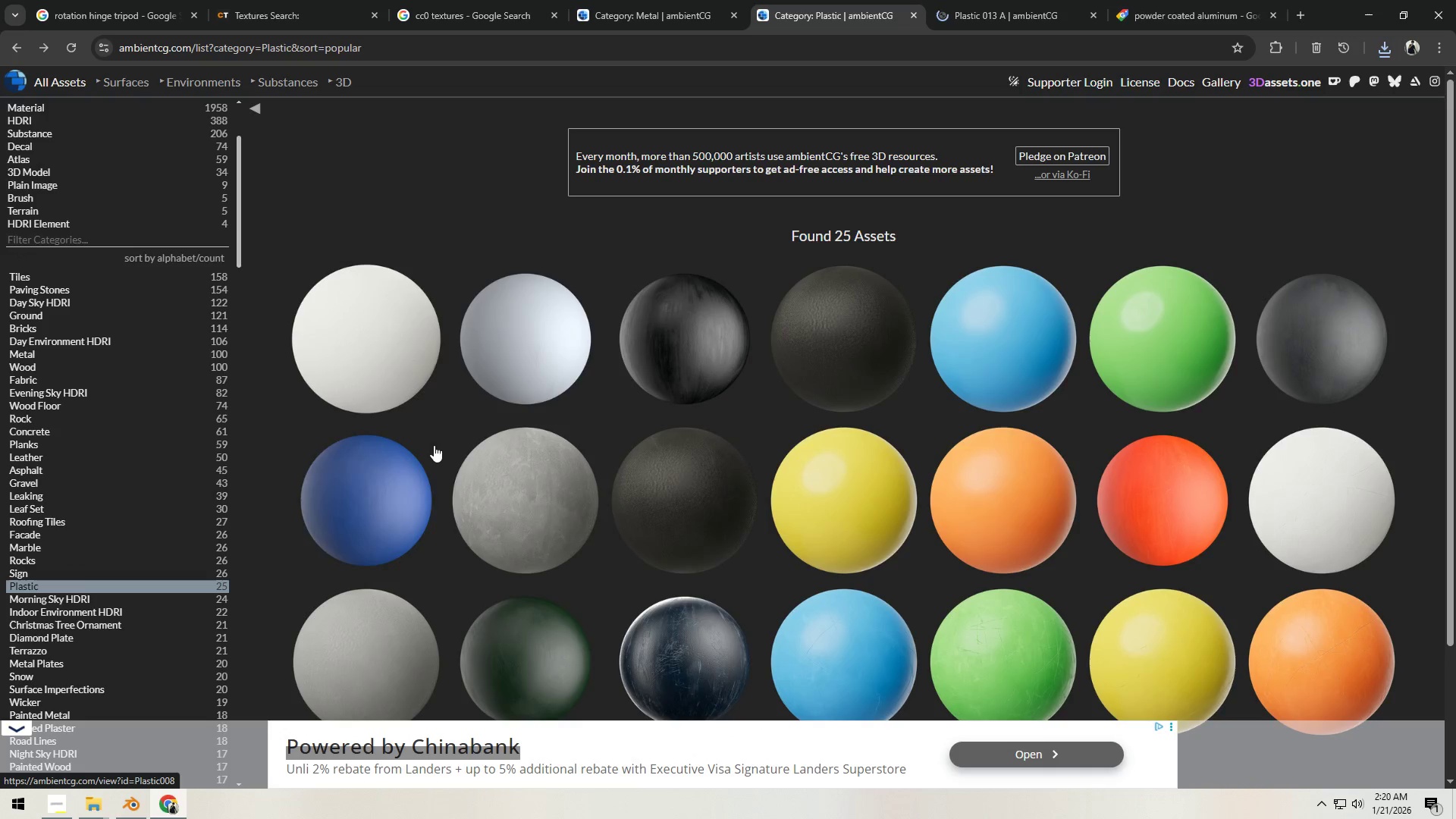 
scroll: coordinate [445, 467], scroll_direction: down, amount: 2.0
 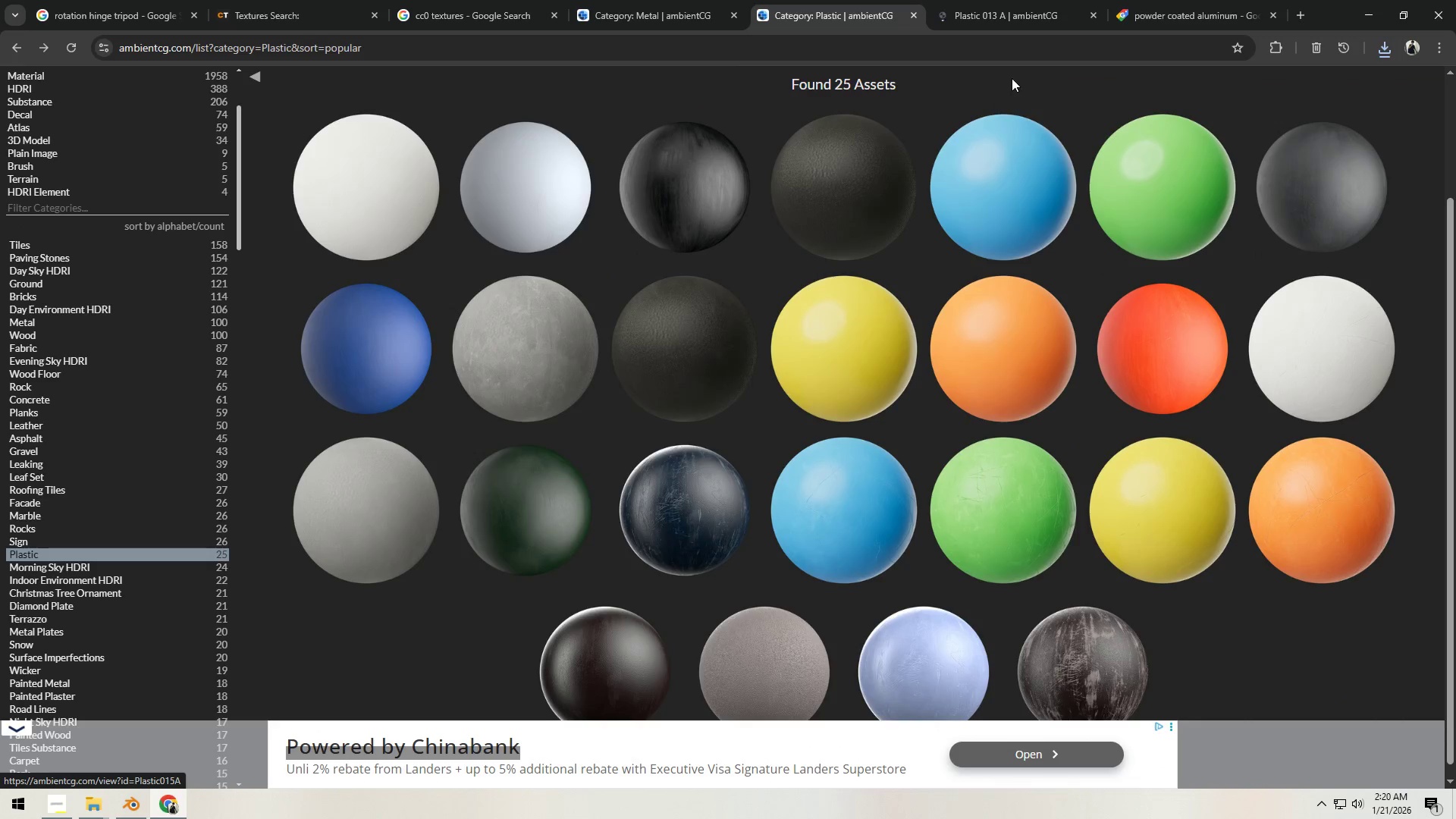 
left_click([999, 5])
 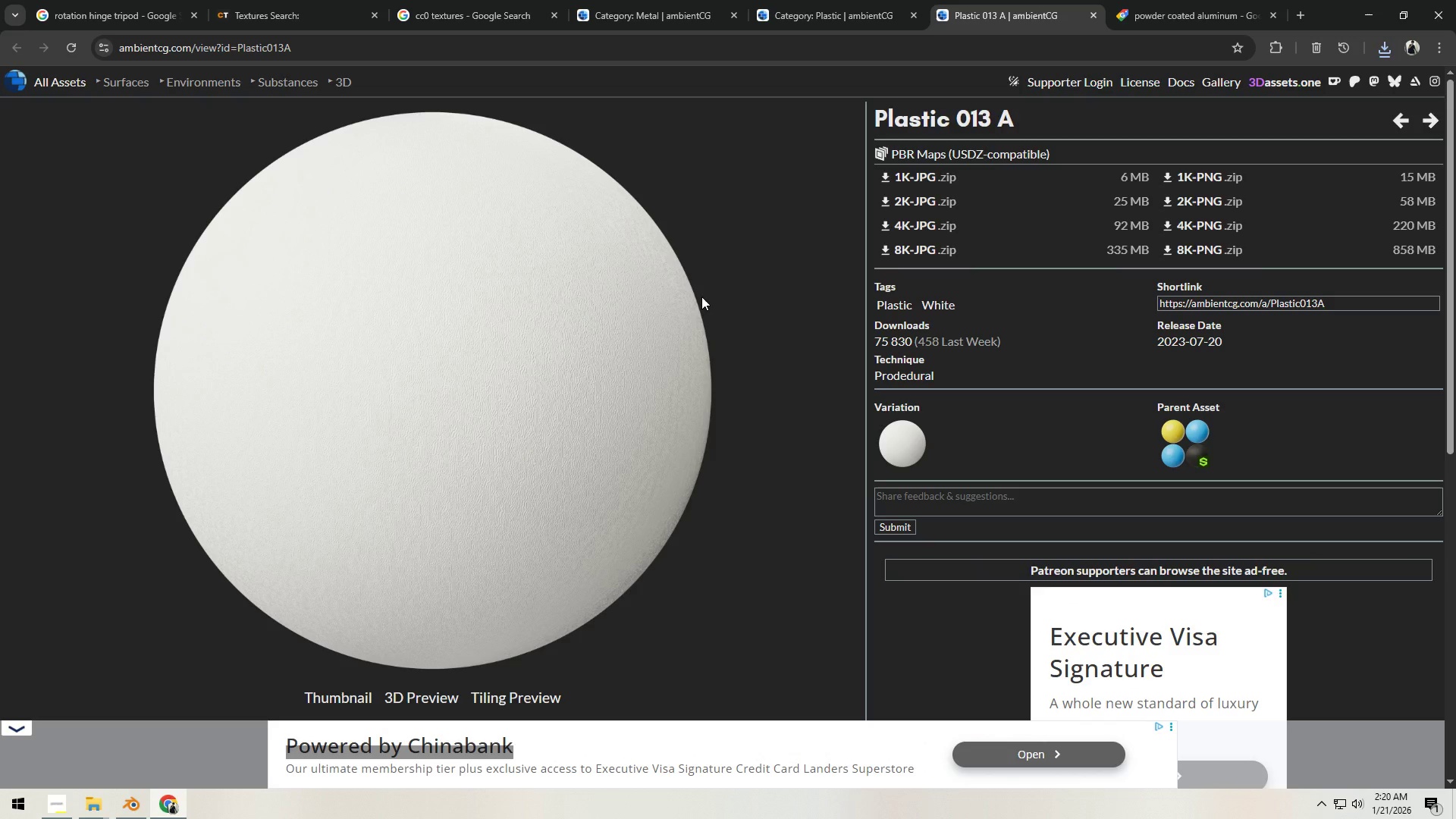 
wait(6.61)
 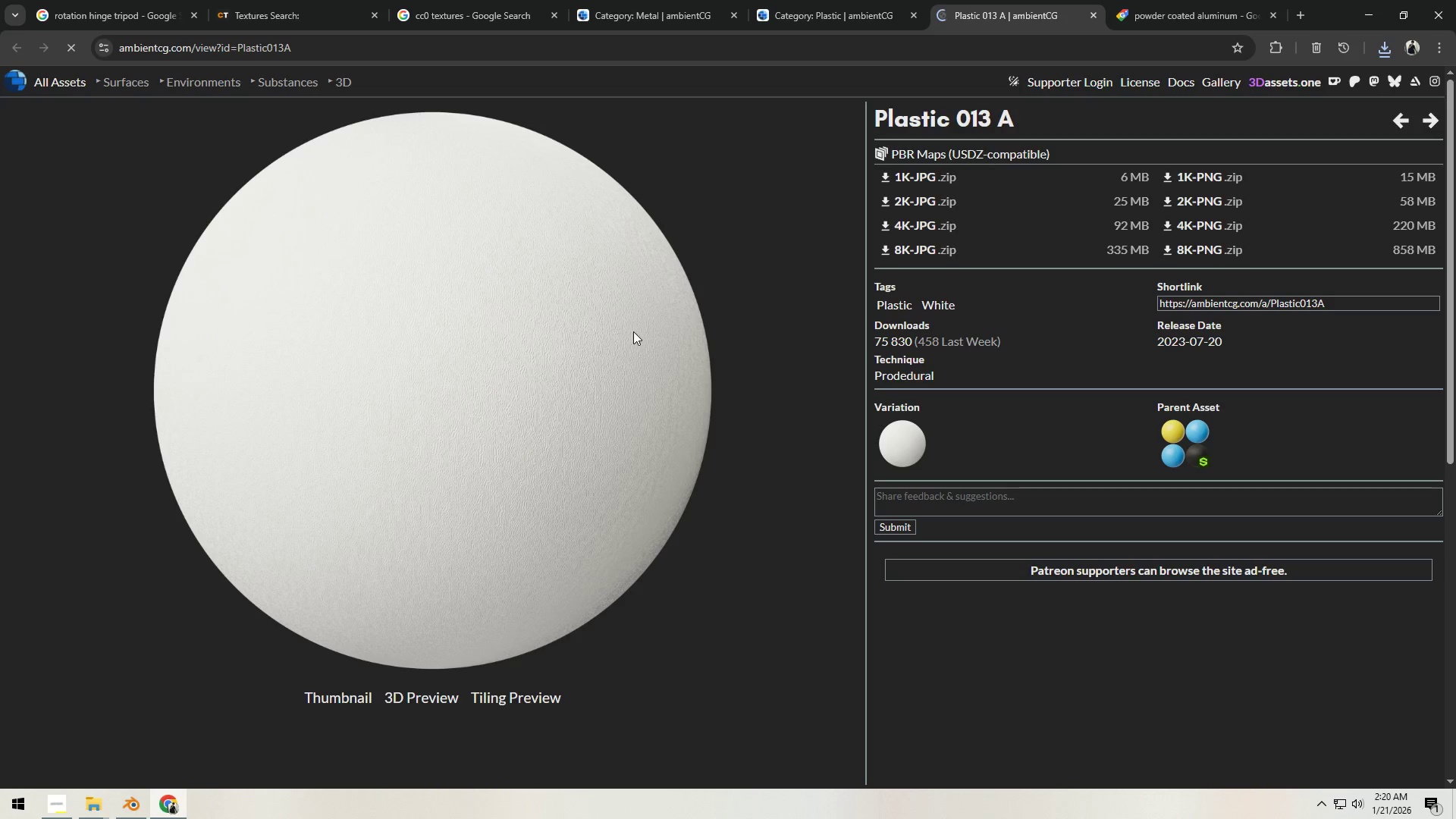 
left_click([1199, 204])
 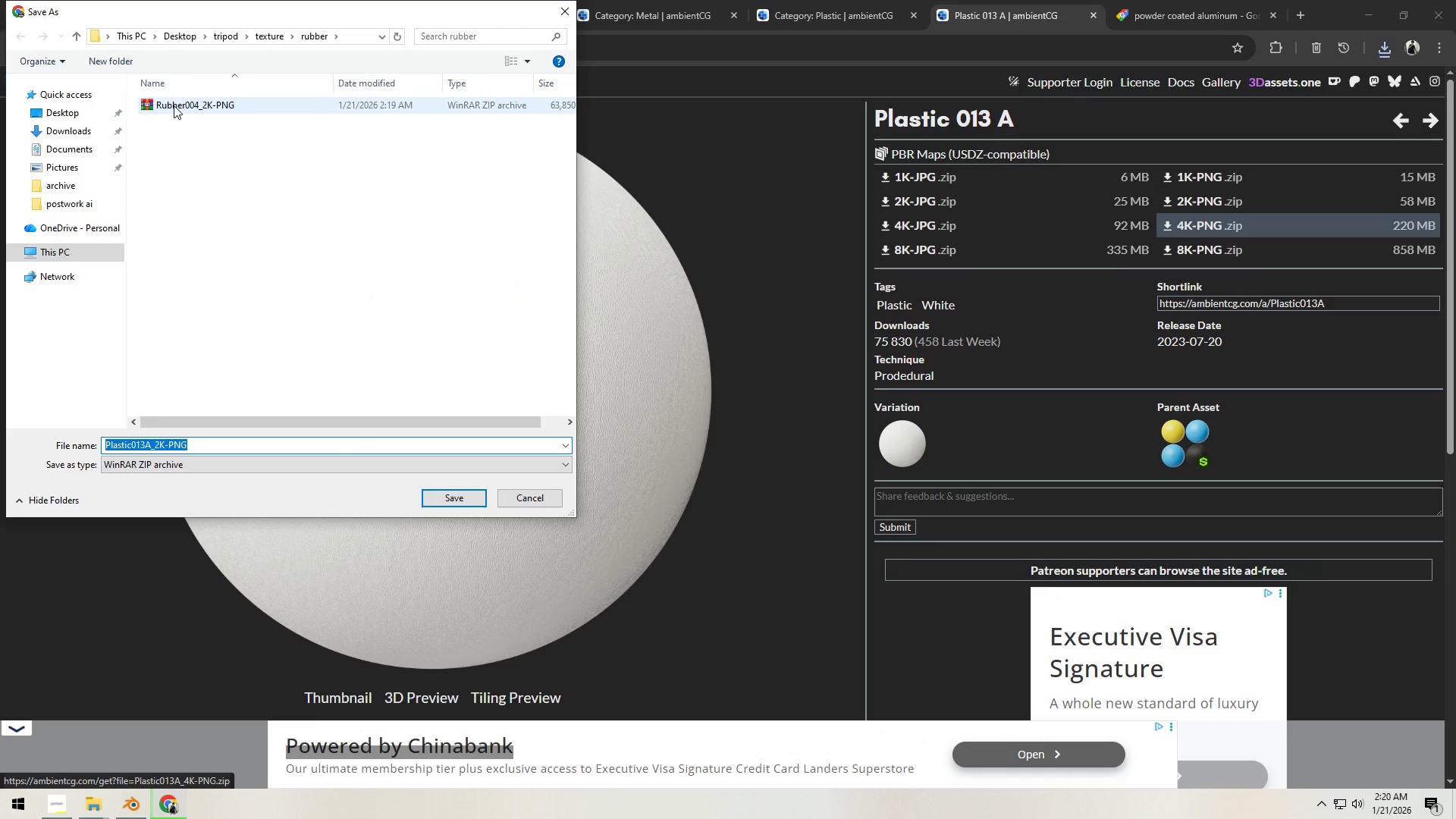 
left_click([268, 35])
 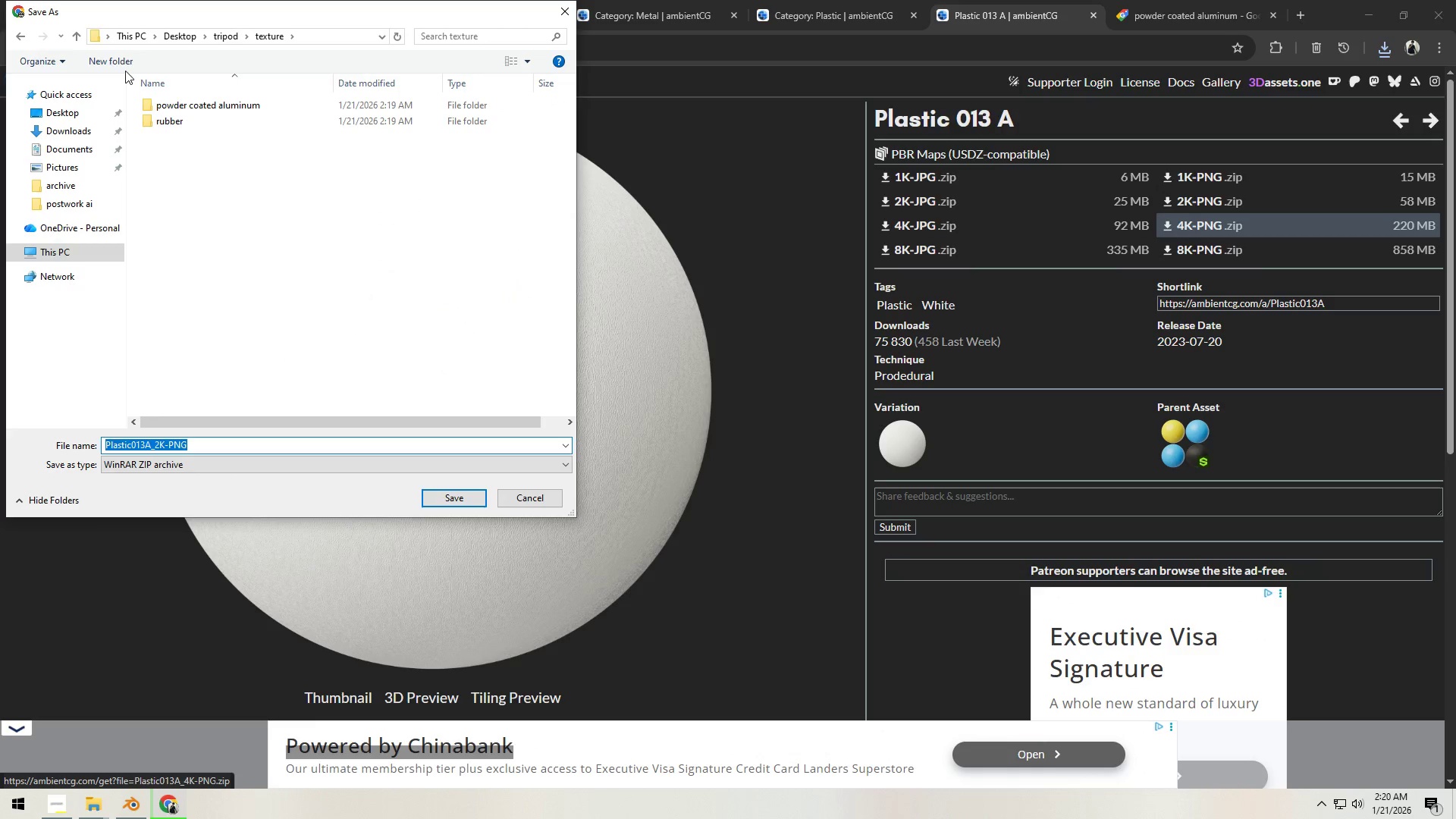 
left_click([114, 64])
 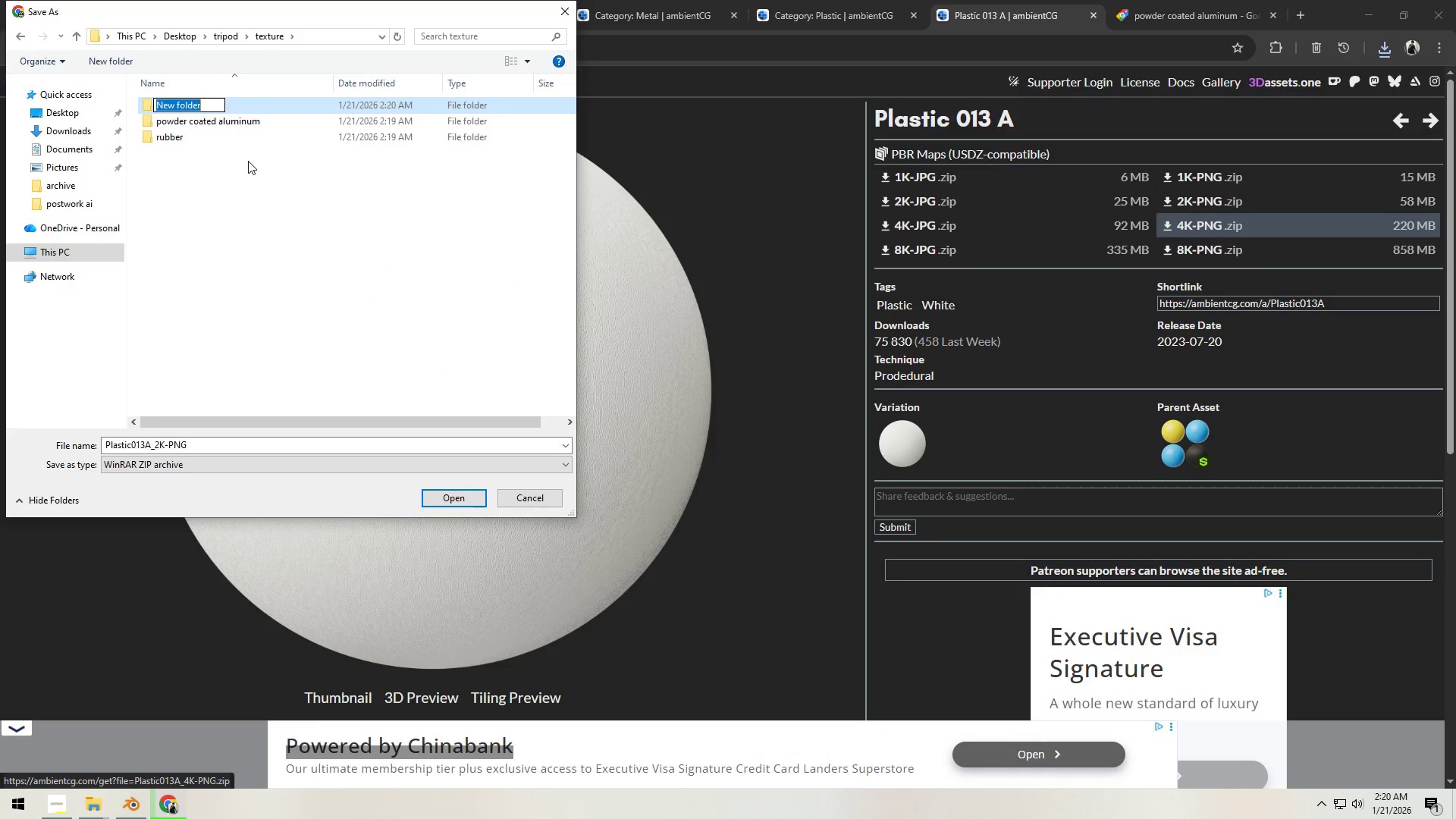 
type(plastice)
 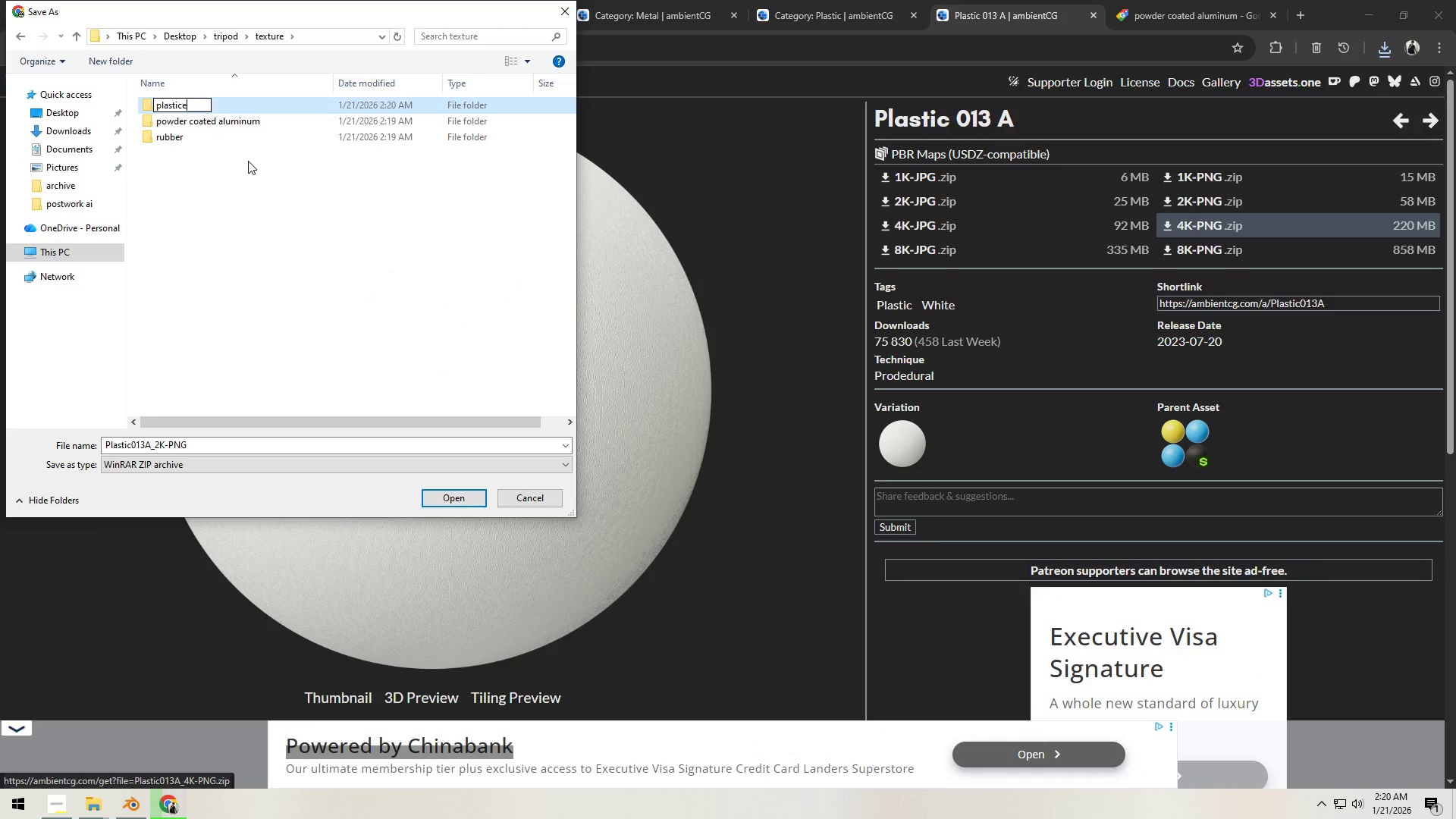 
key(Enter)
 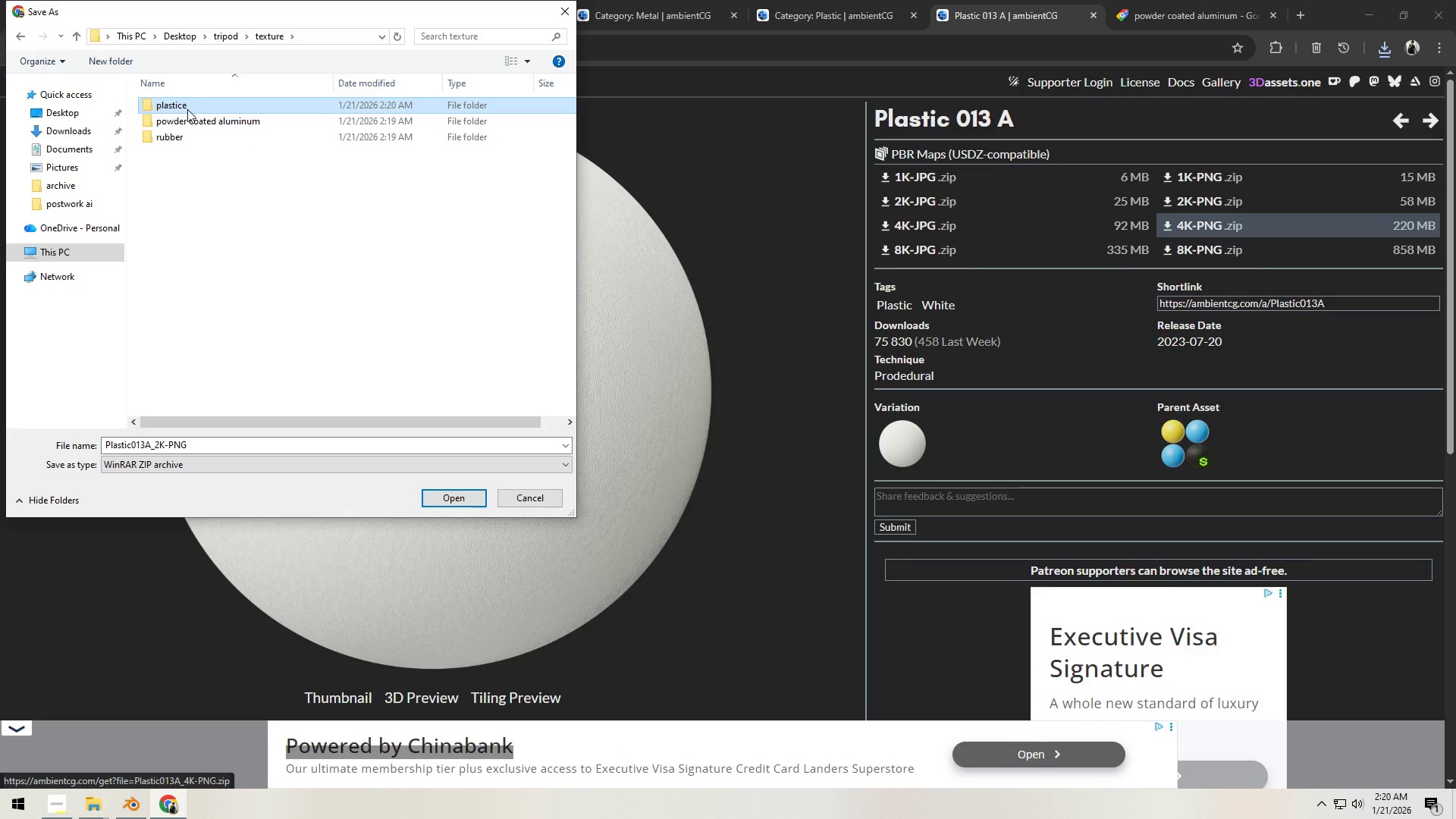 
key(F2)
 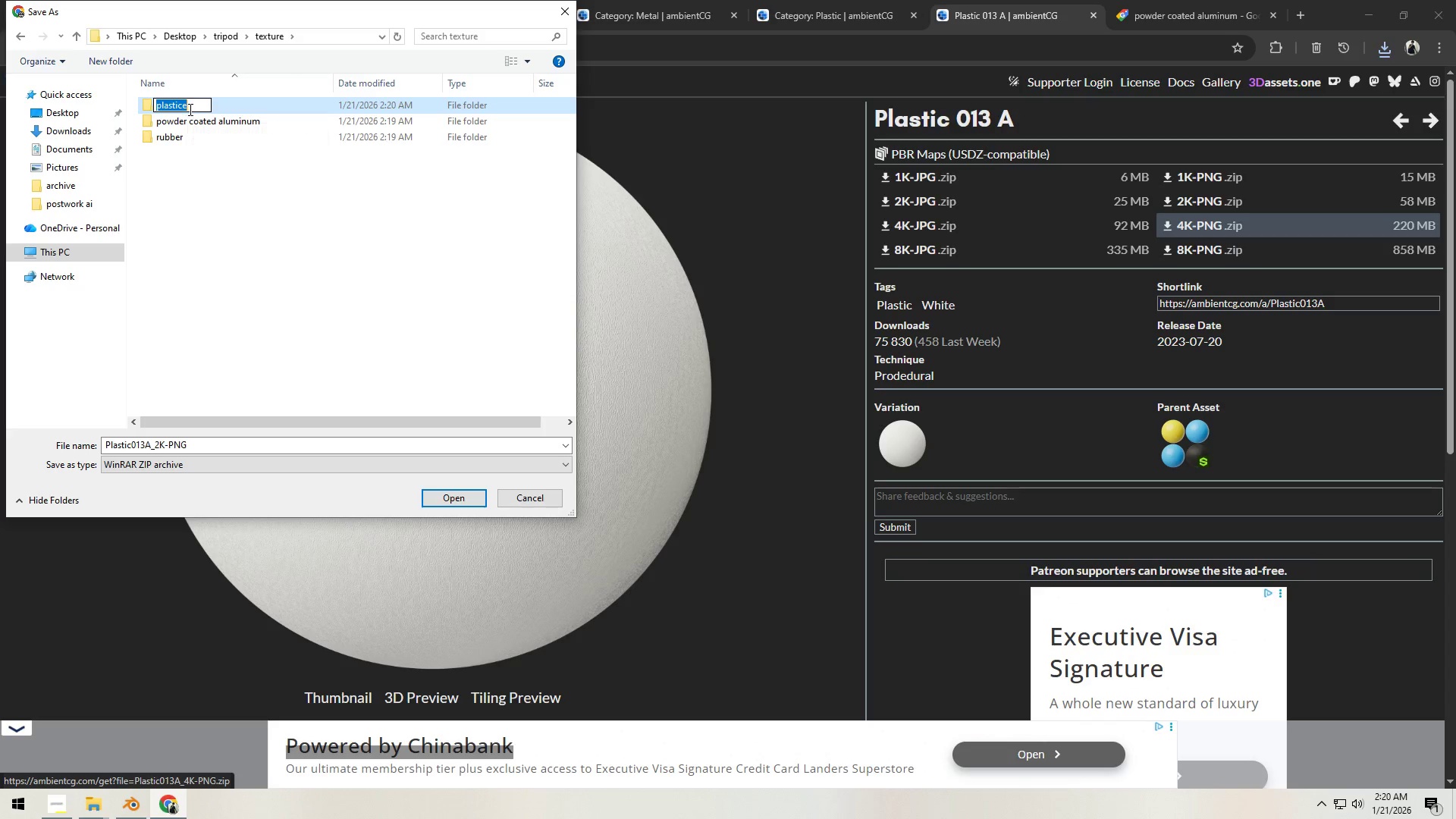 
left_click([191, 107])
 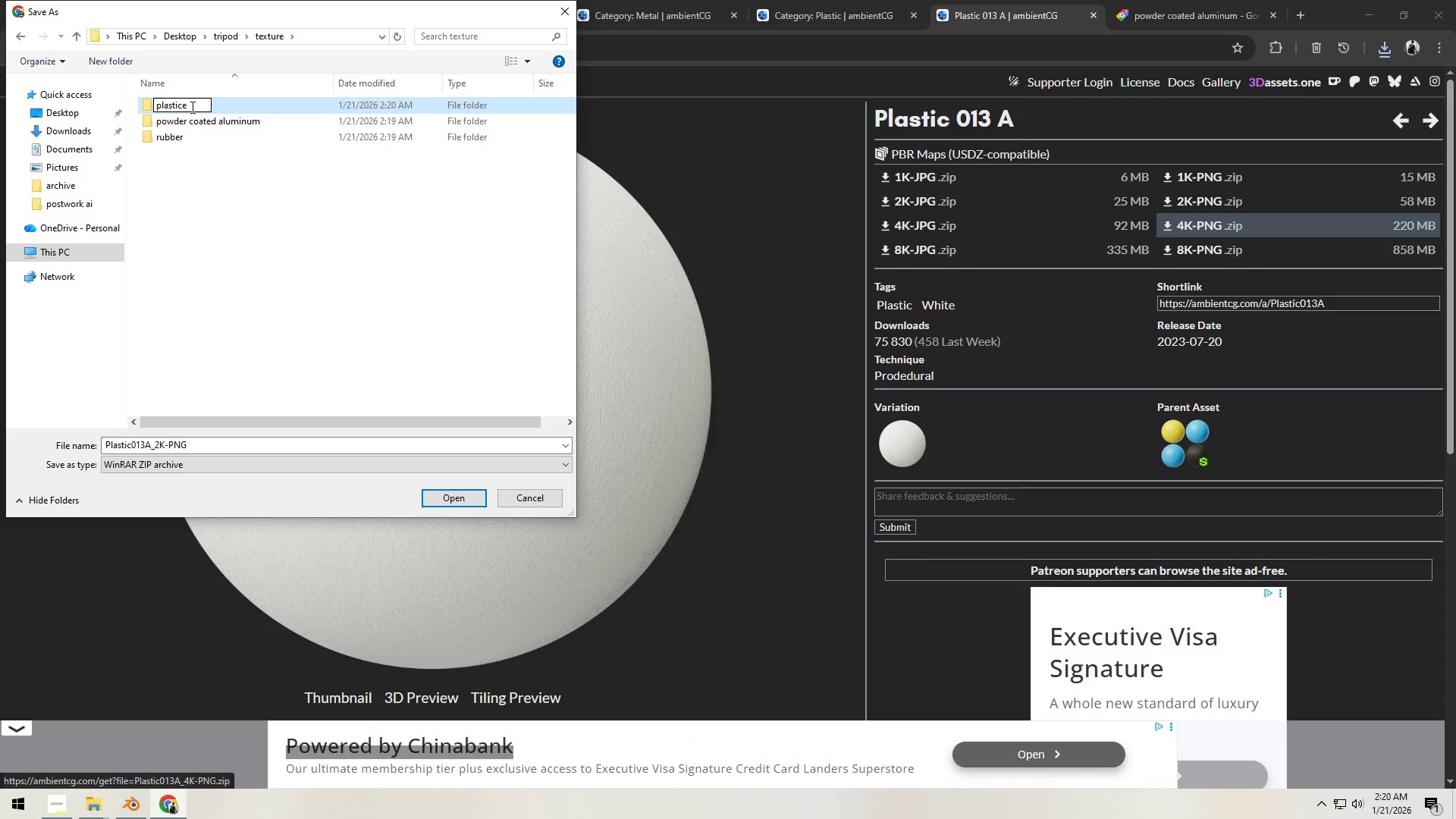 
key(Backspace)
 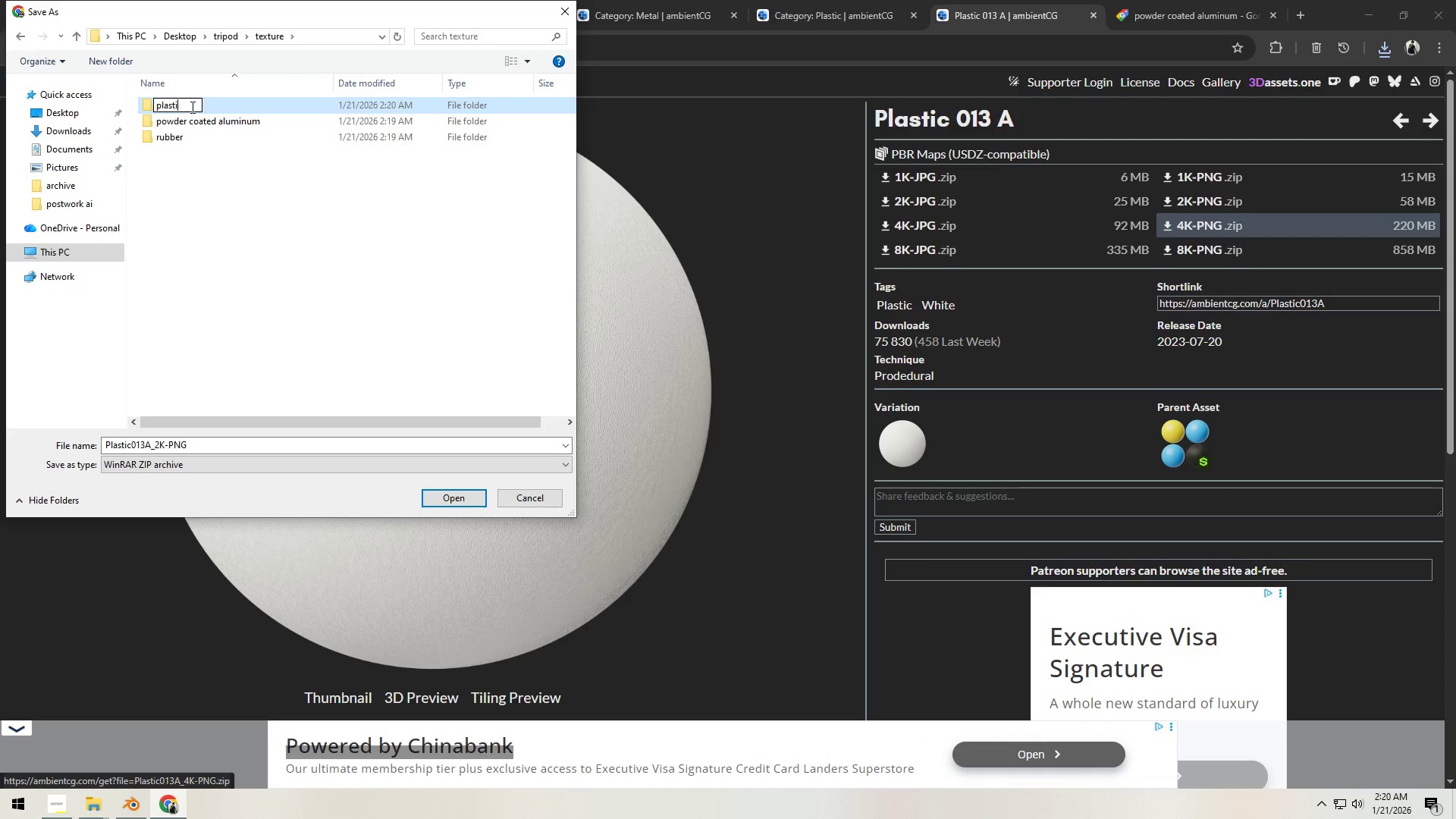 
key(Backspace)
 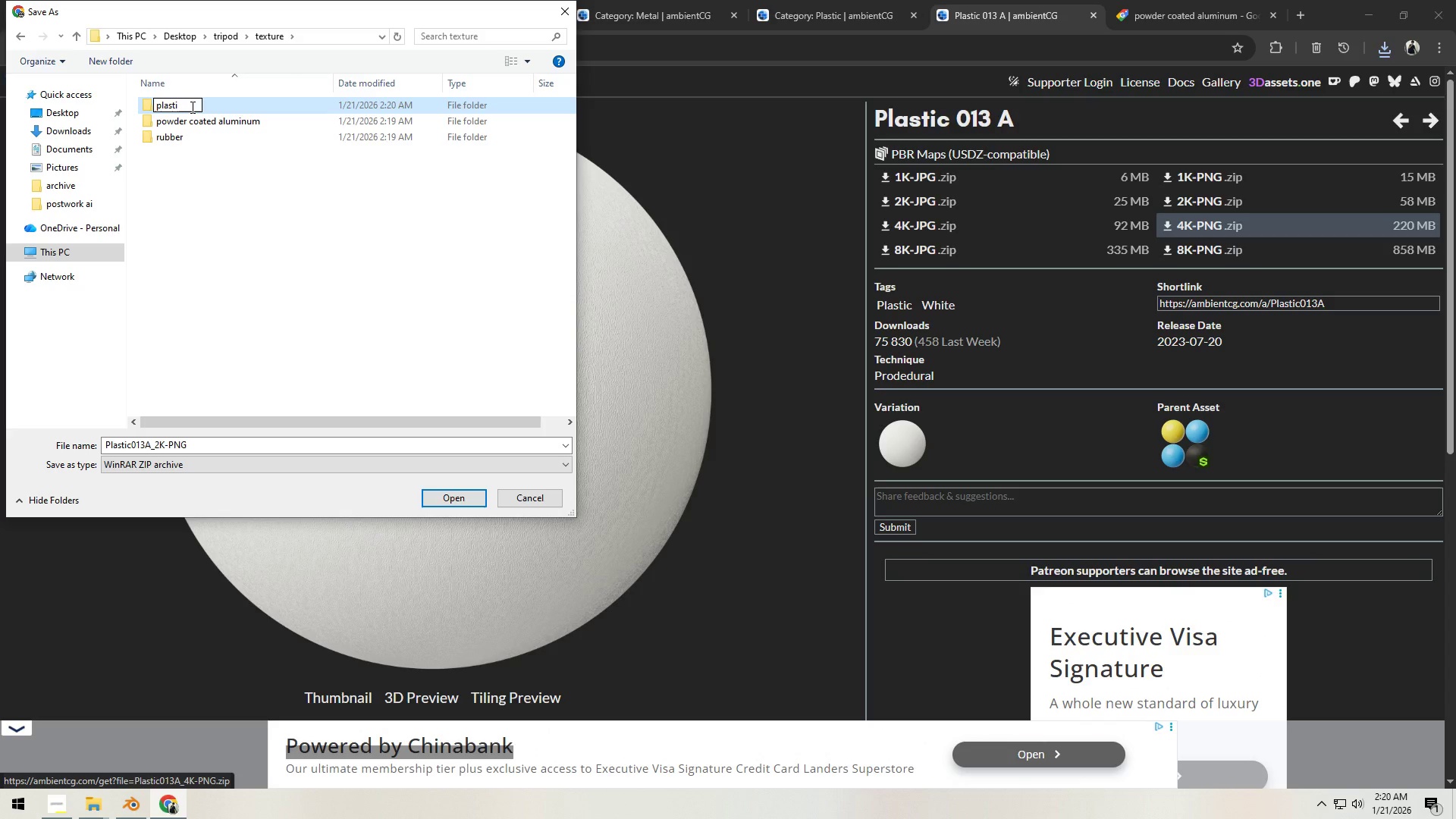 
key(K)
 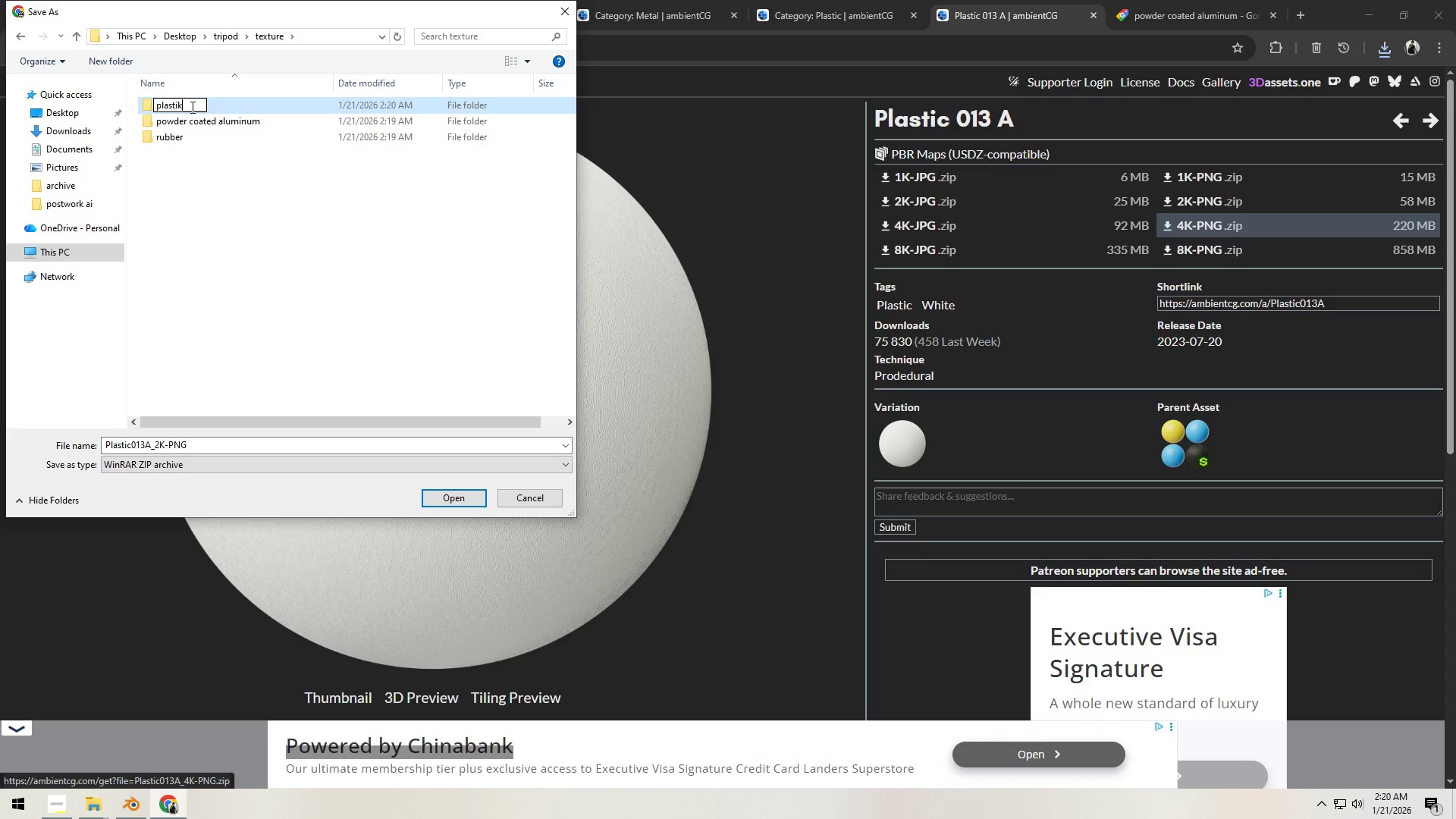 
key(Backspace)
 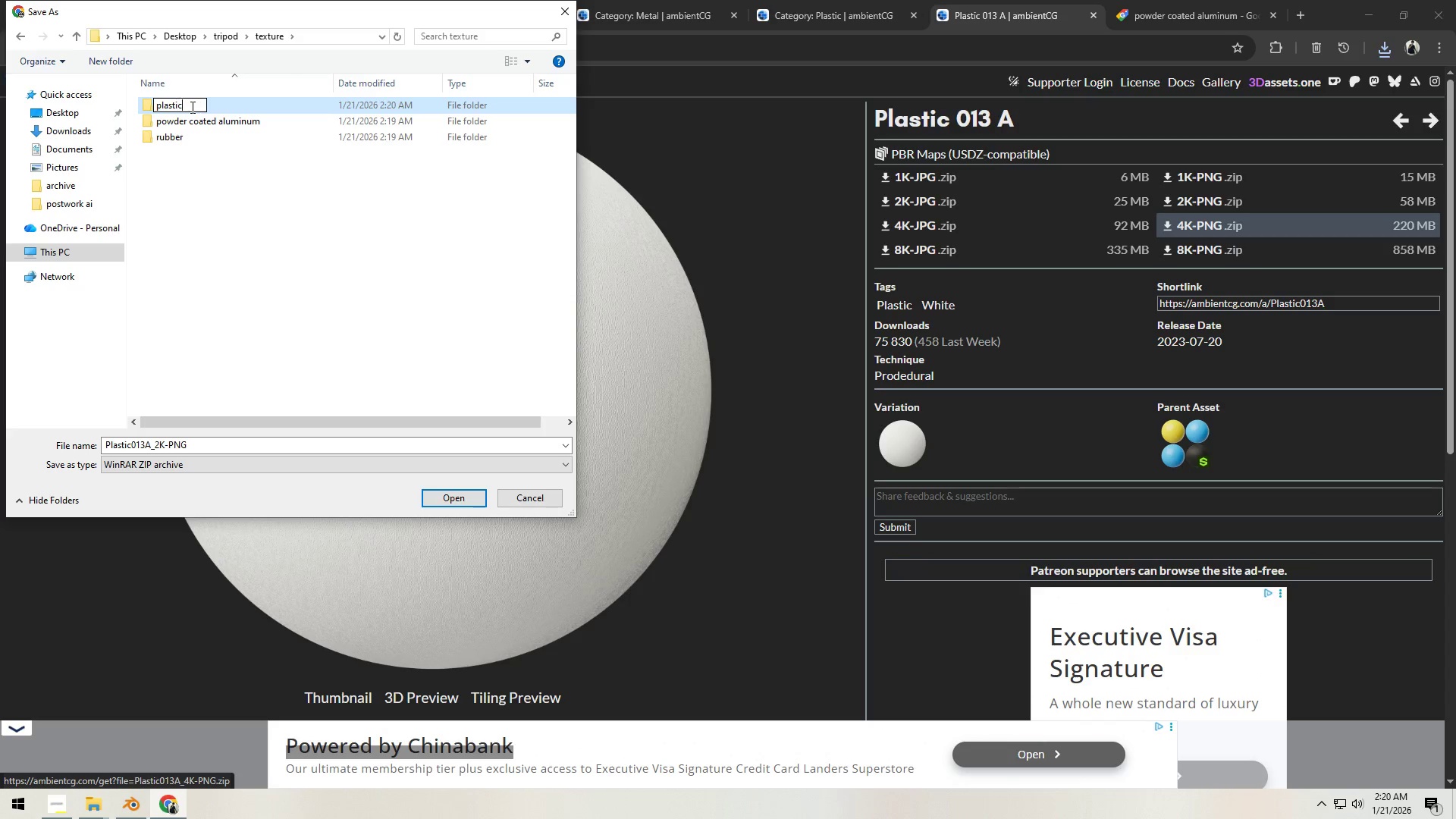 
key(C)
 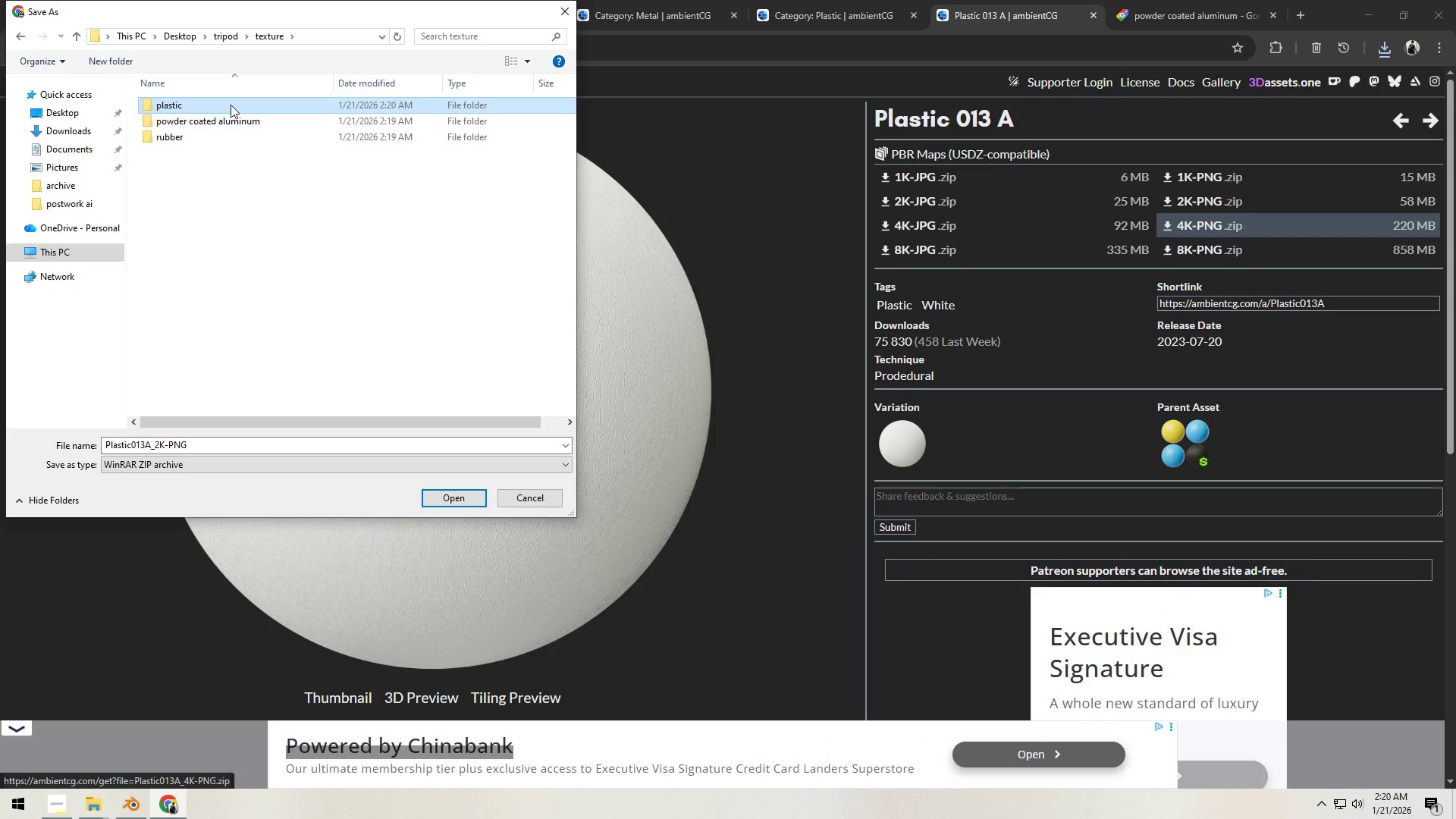 
double_click([231, 105])
 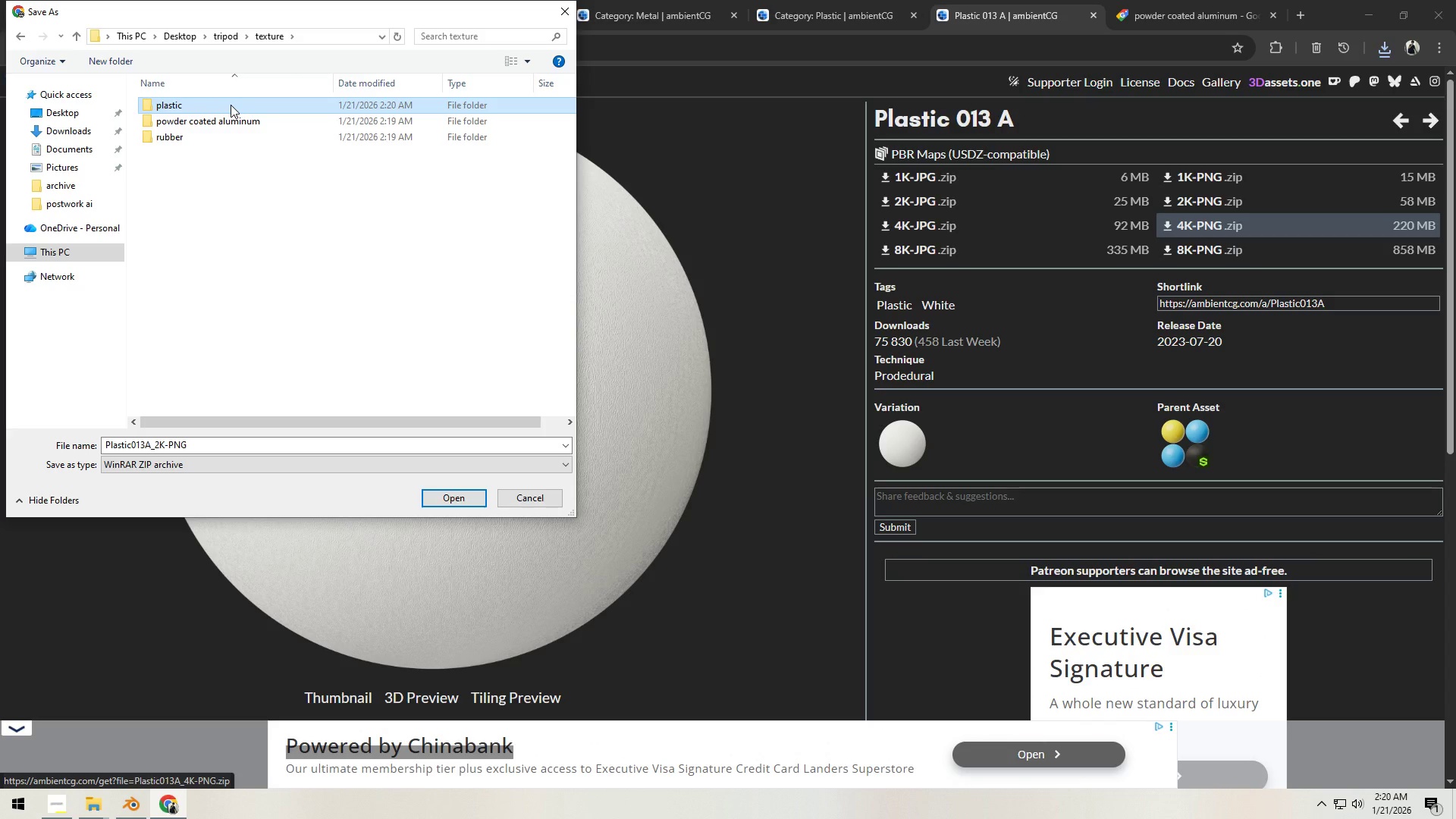 
triple_click([231, 105])
 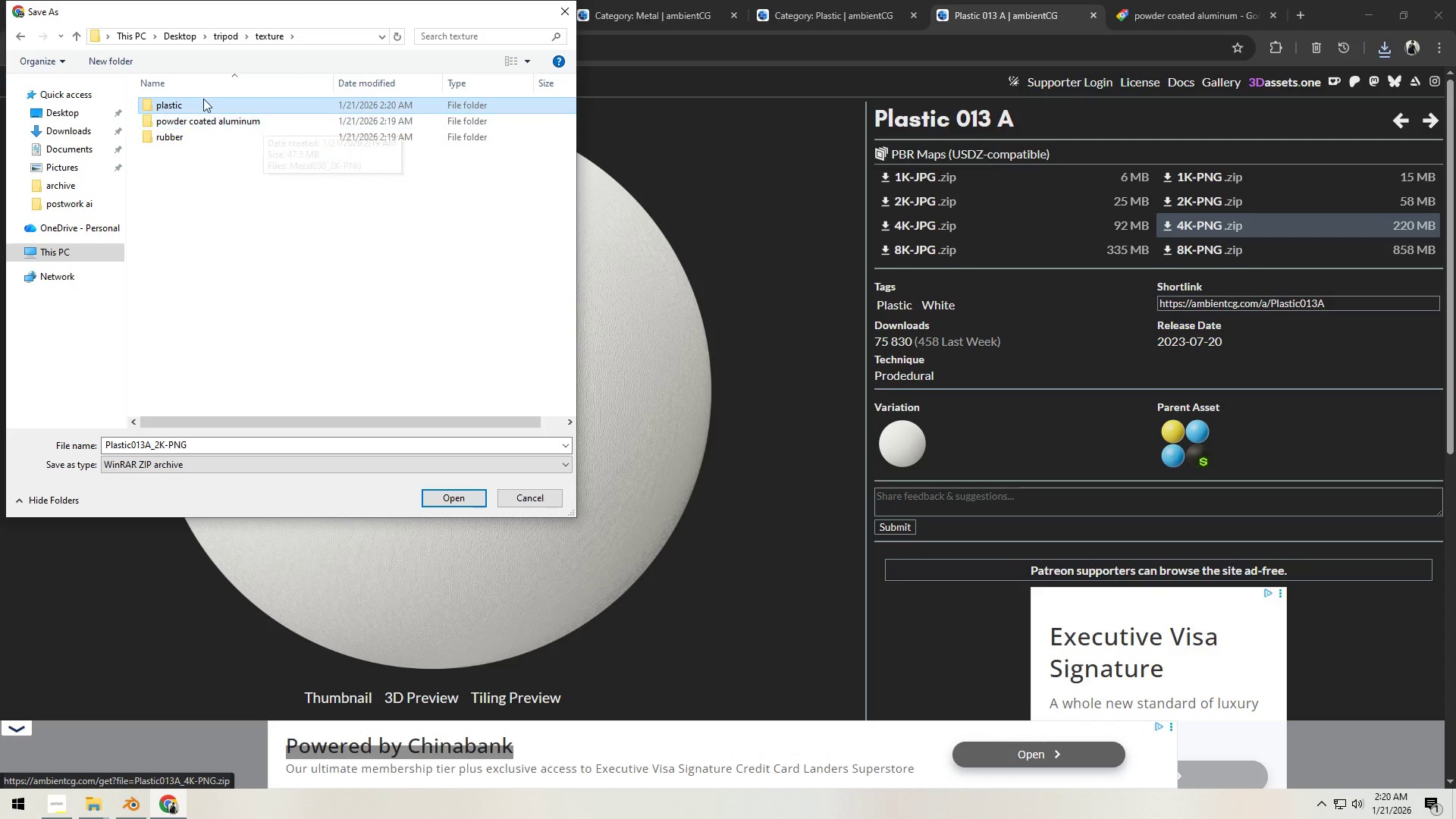 
double_click([203, 99])
 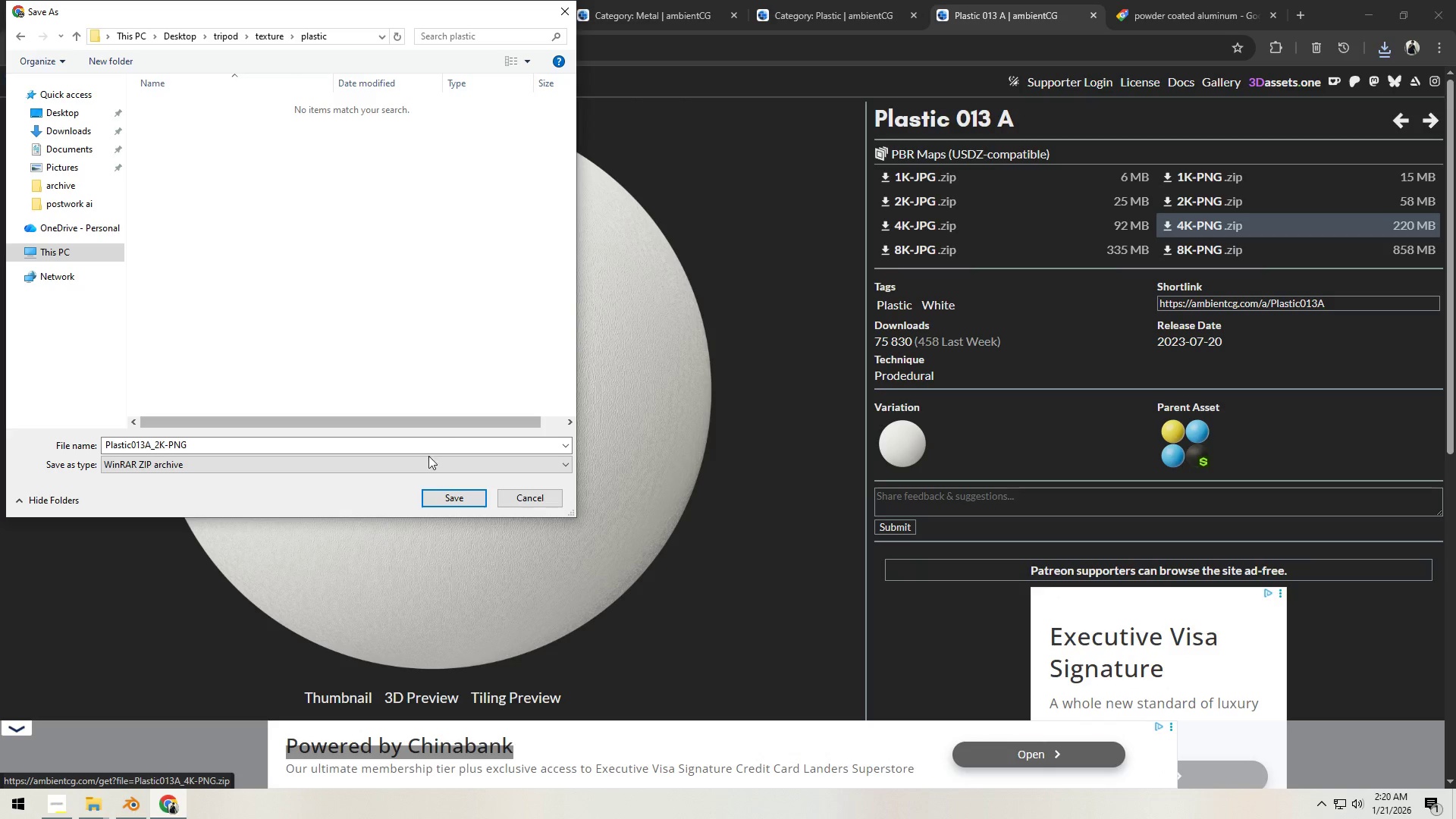 
left_click([439, 492])
 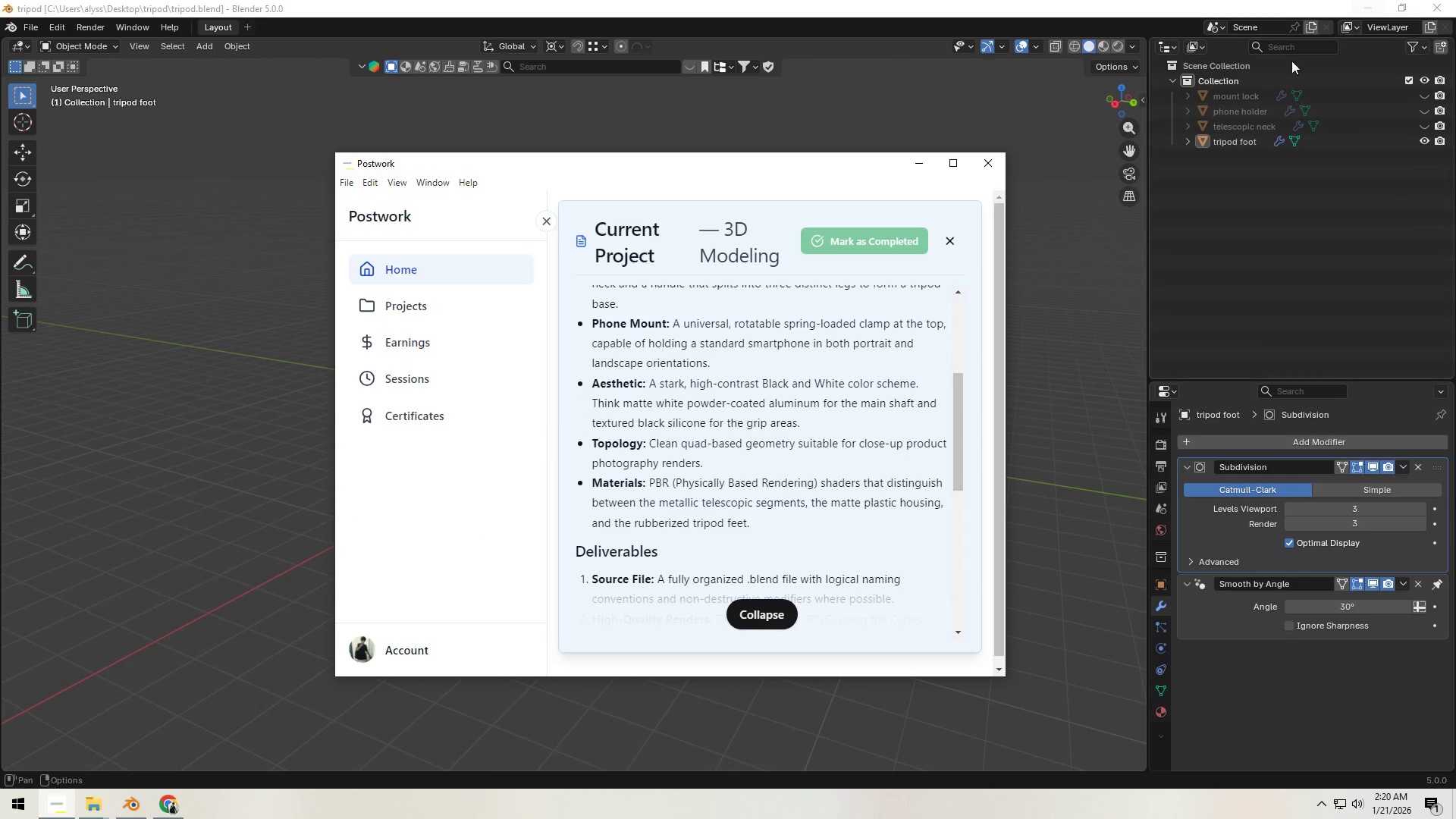 
left_click([917, 165])
 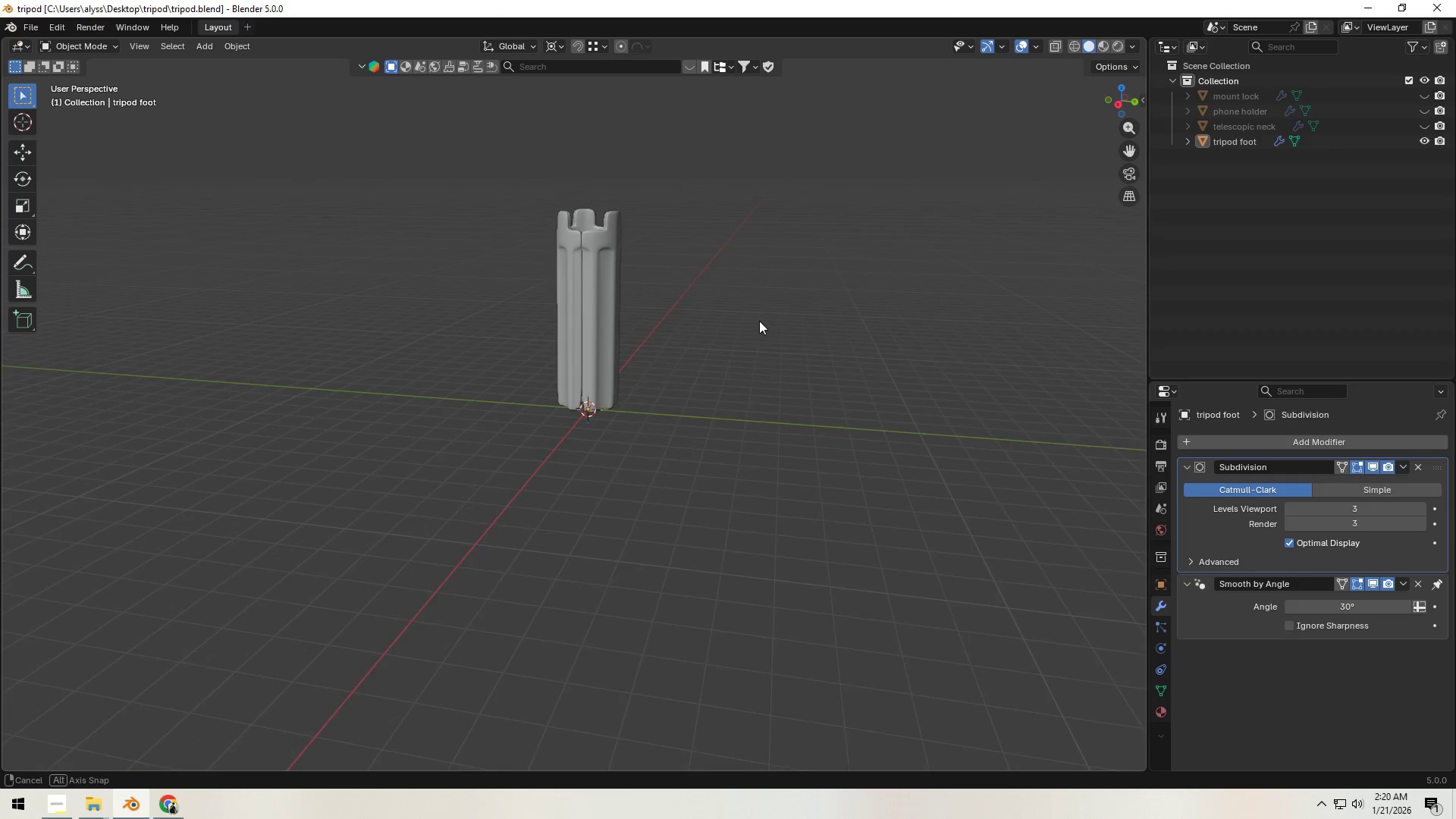 
scroll: coordinate [719, 340], scroll_direction: up, amount: 3.0
 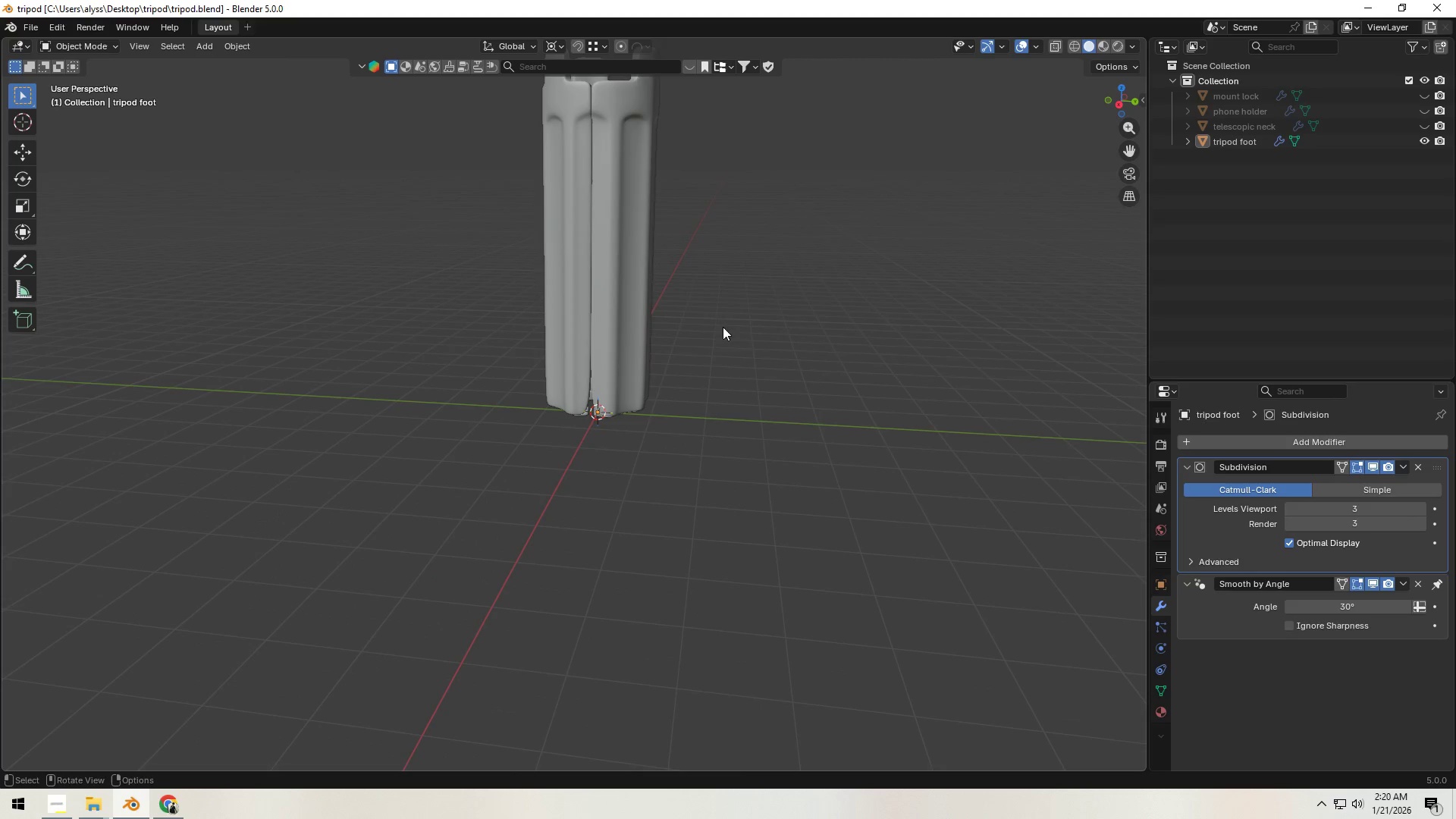 
key(Shift+ShiftLeft)
 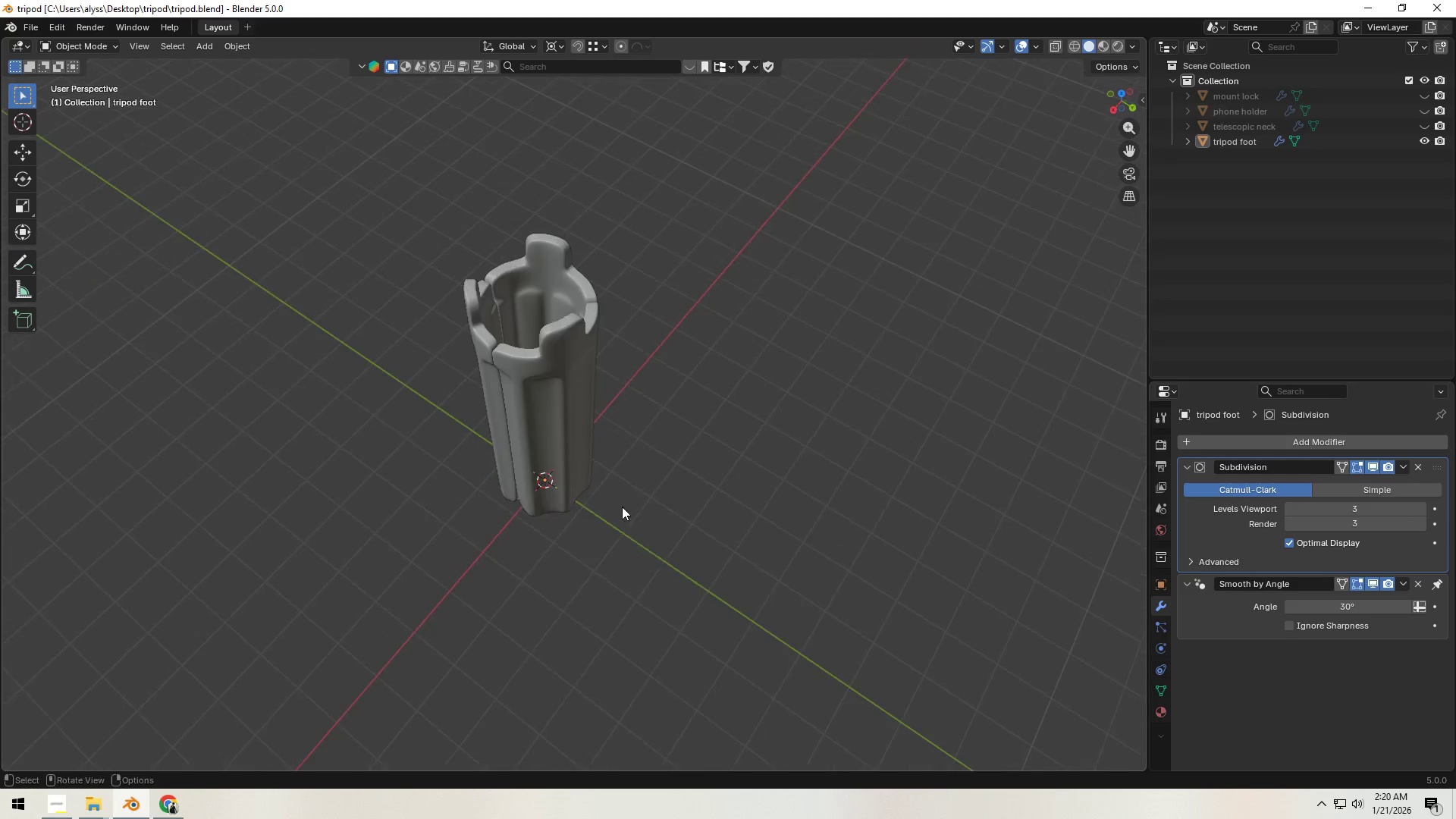 
left_click([567, 422])
 